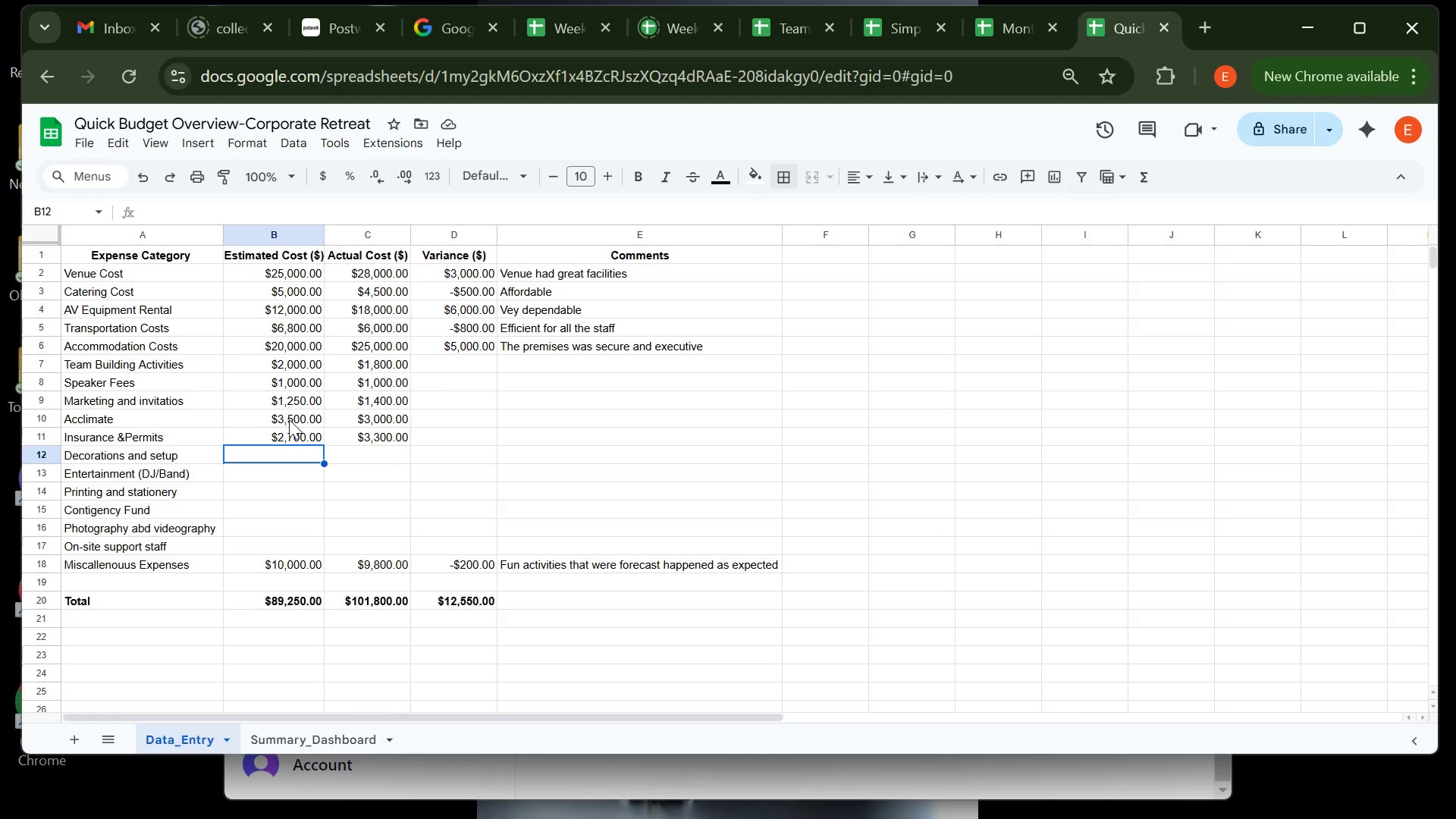 
type(3800)
 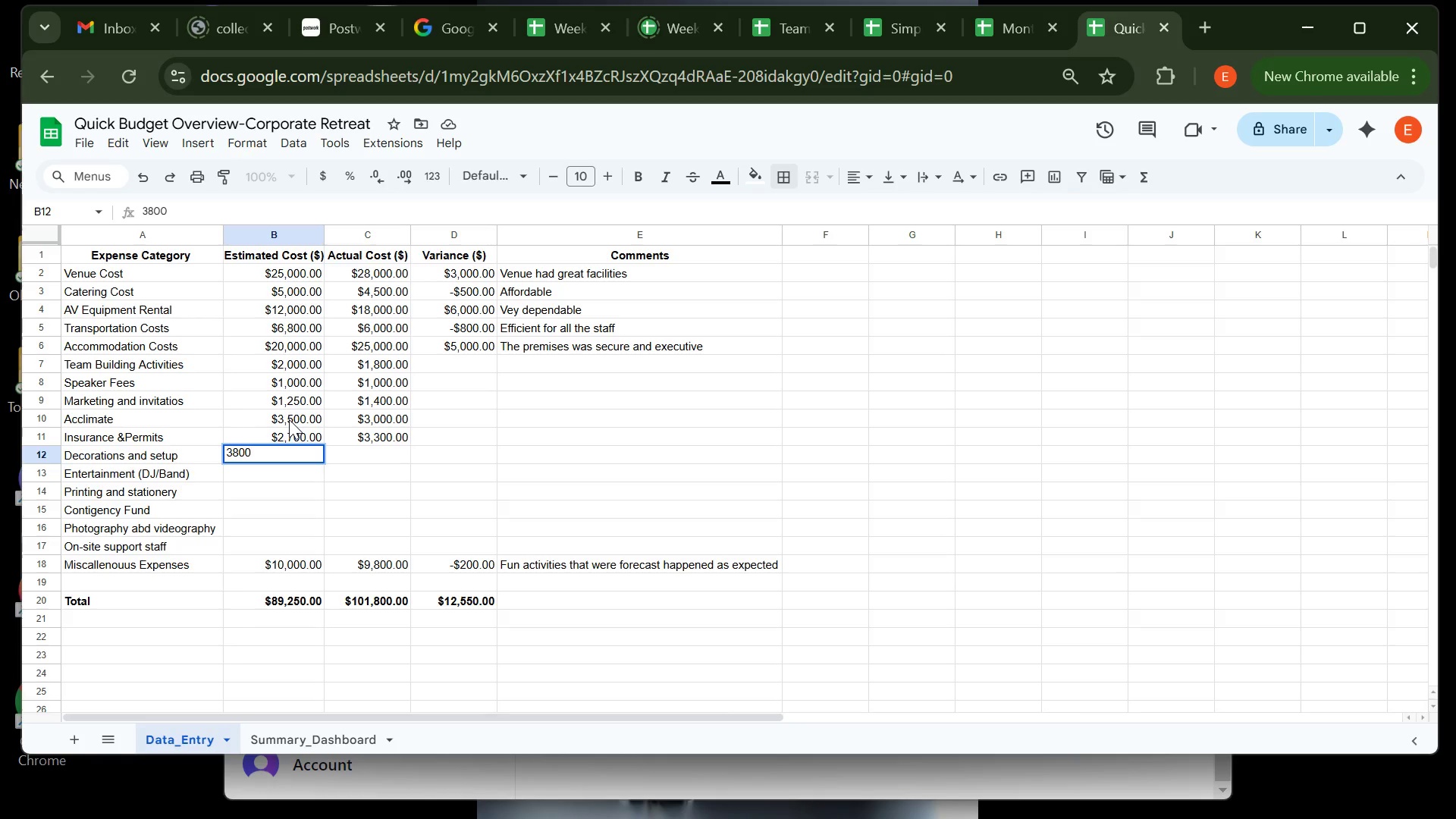 
key(ArrowRight)
 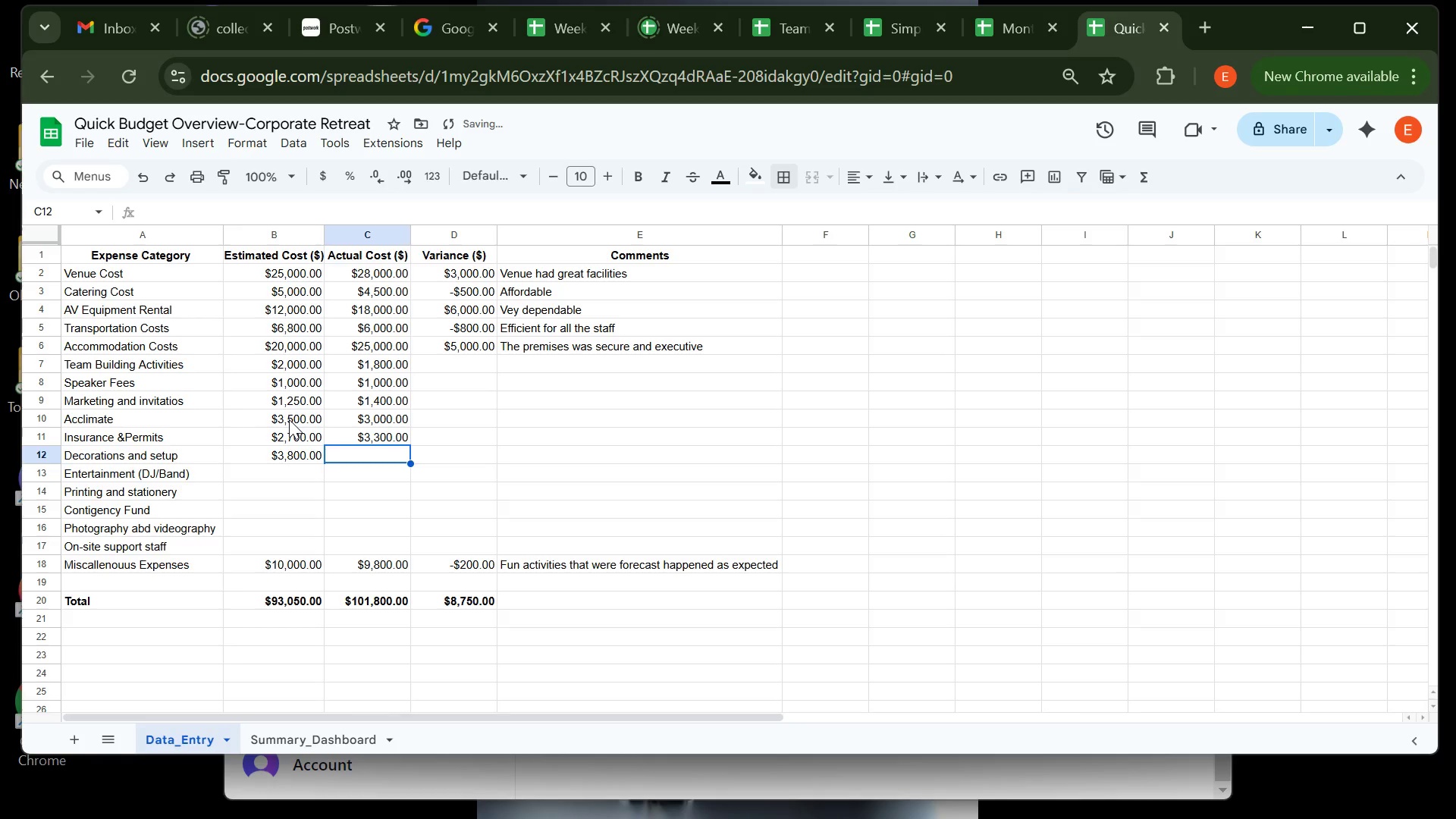 
type(4100)
 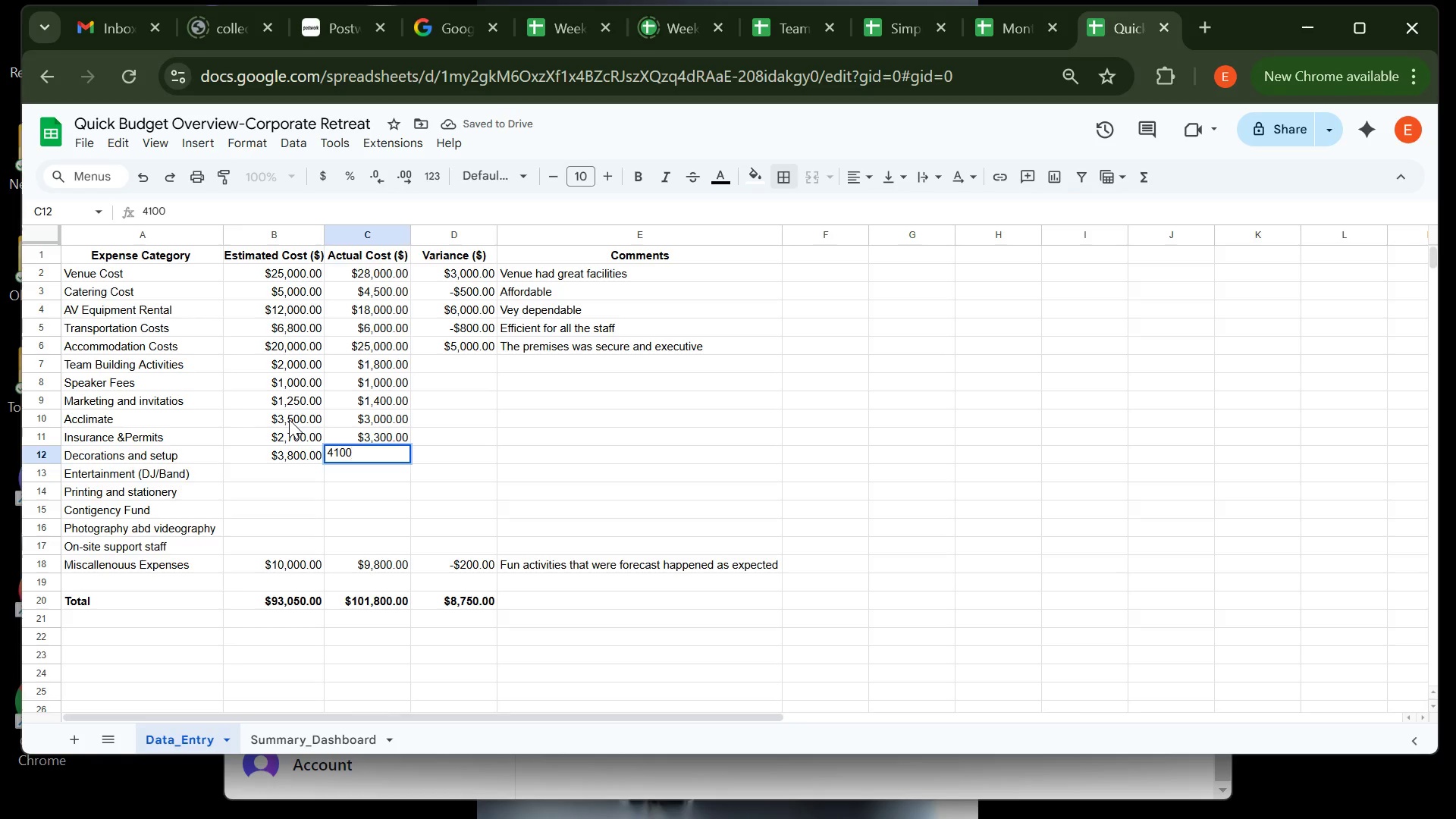 
key(ArrowDown)
 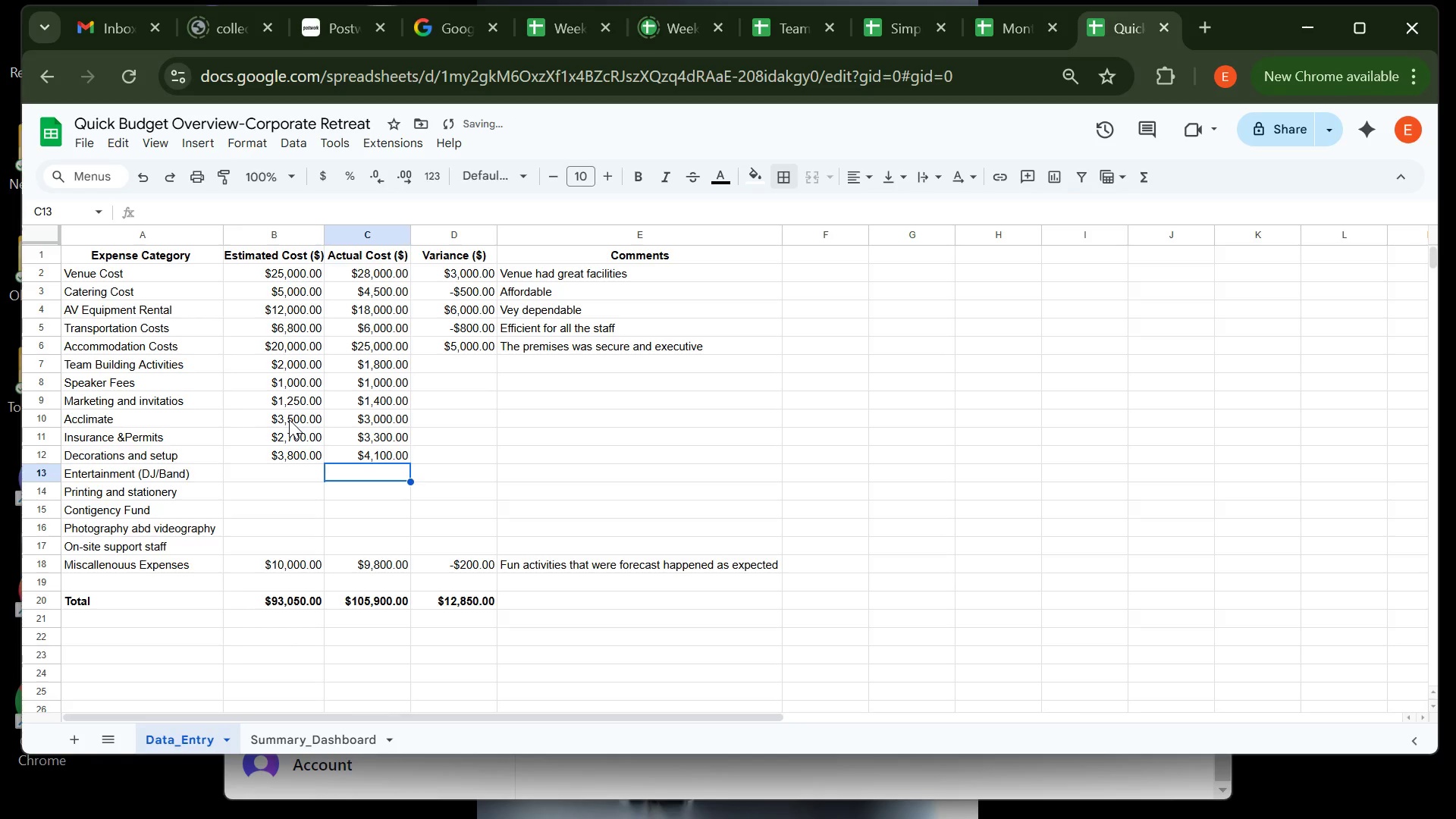 
key(ArrowLeft)
 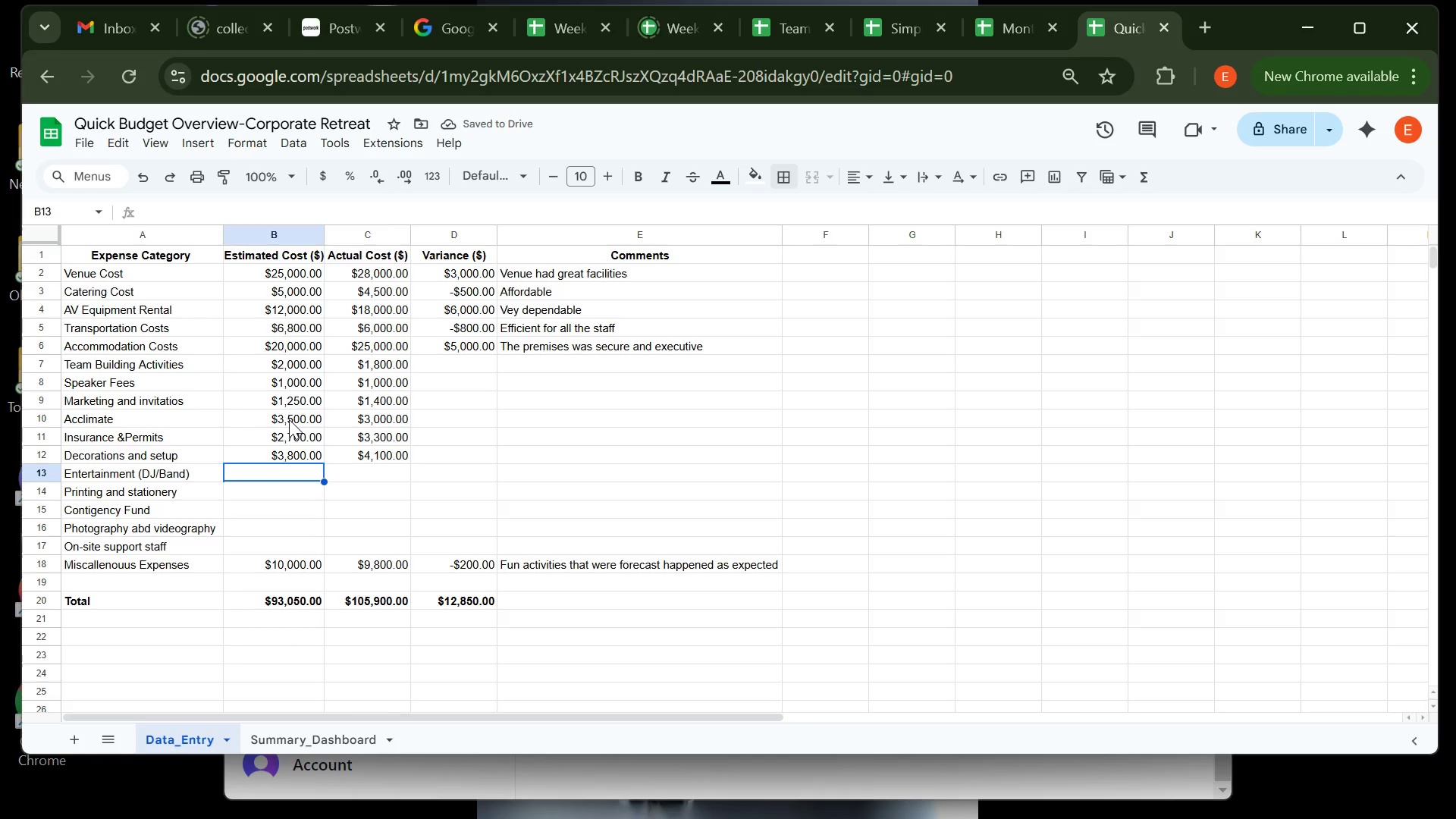 
type(800)
 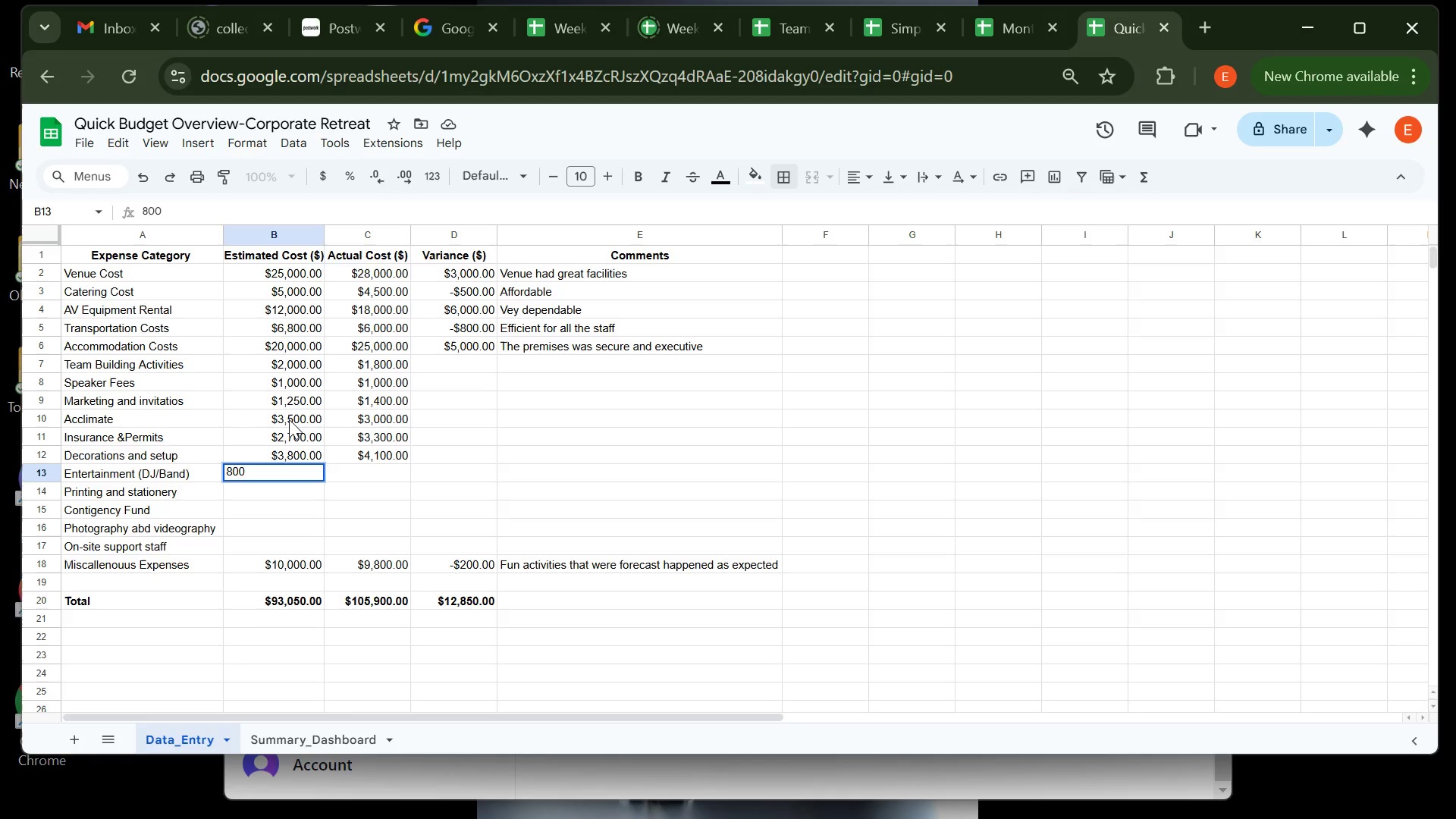 
key(ArrowRight)
 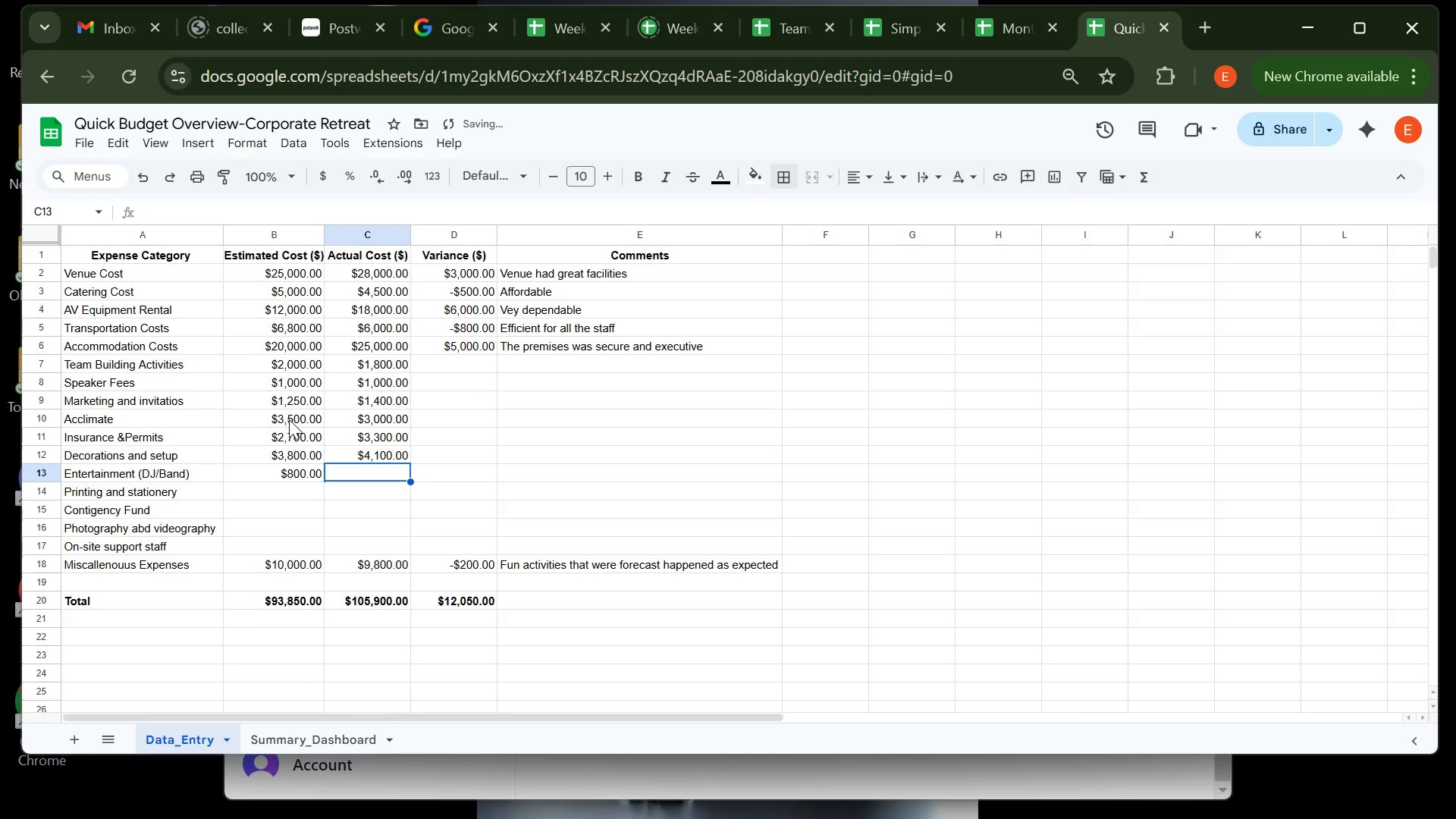 
type(800)
 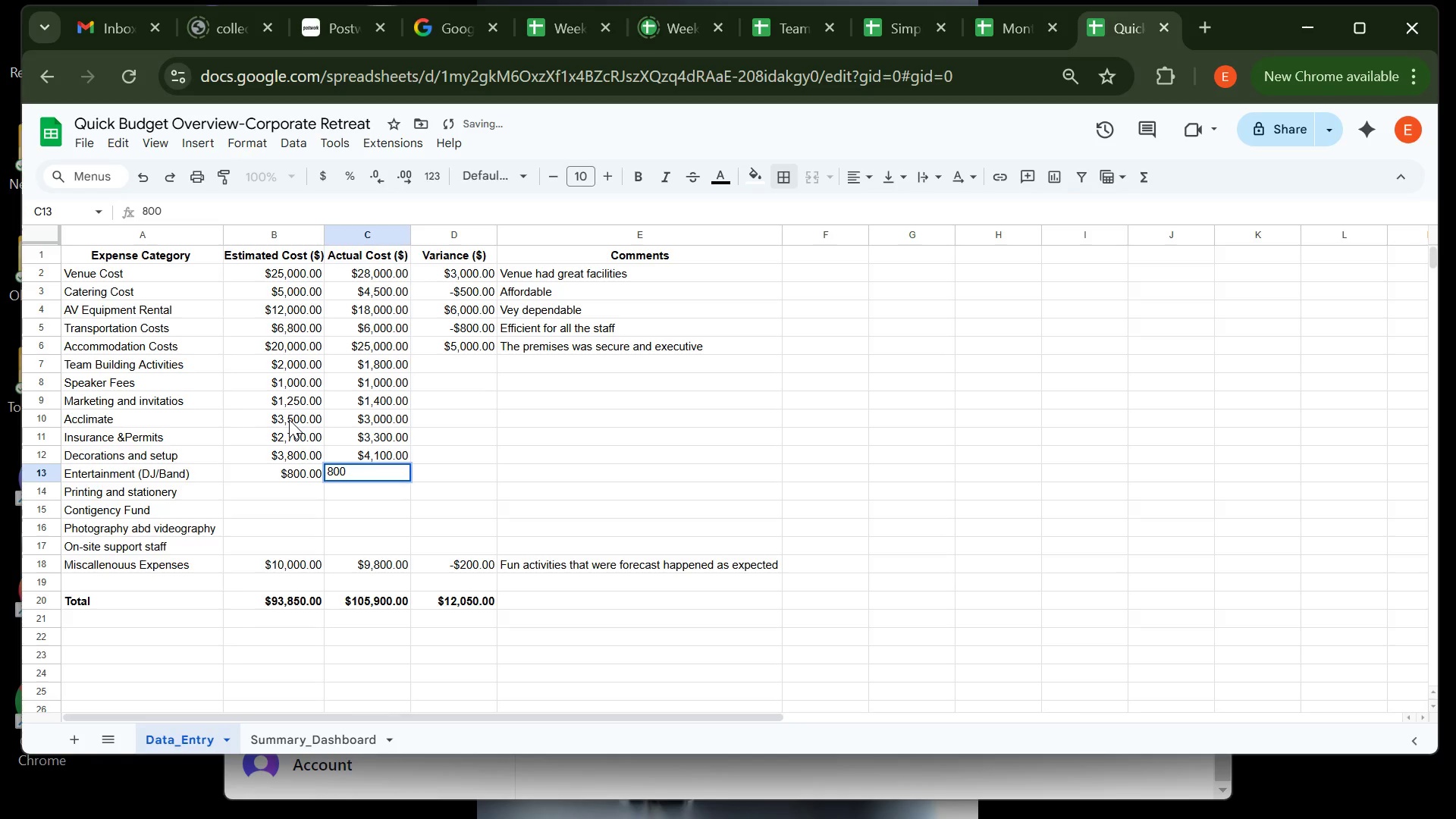 
key(ArrowDown)
 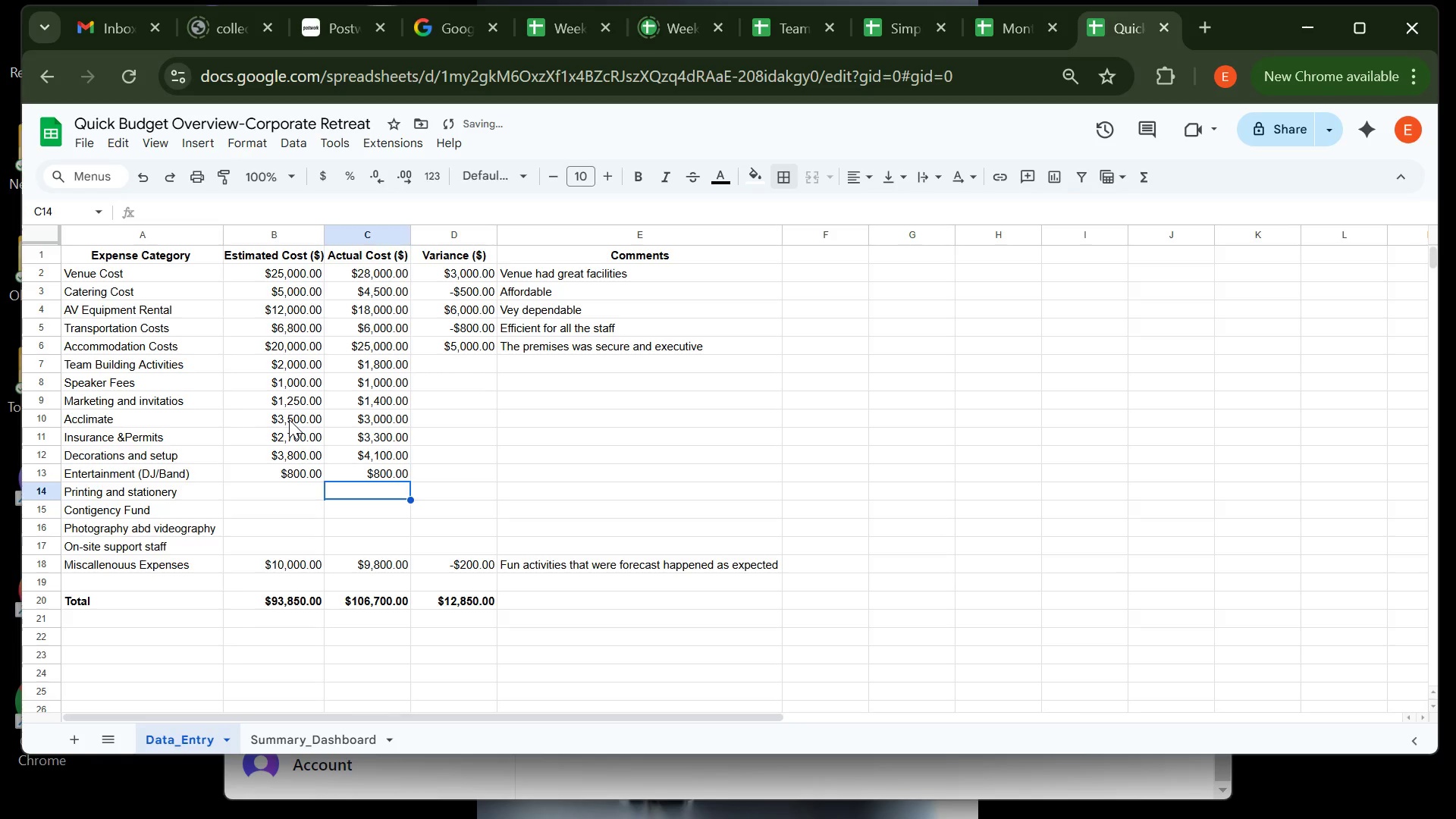 
key(ArrowLeft)
 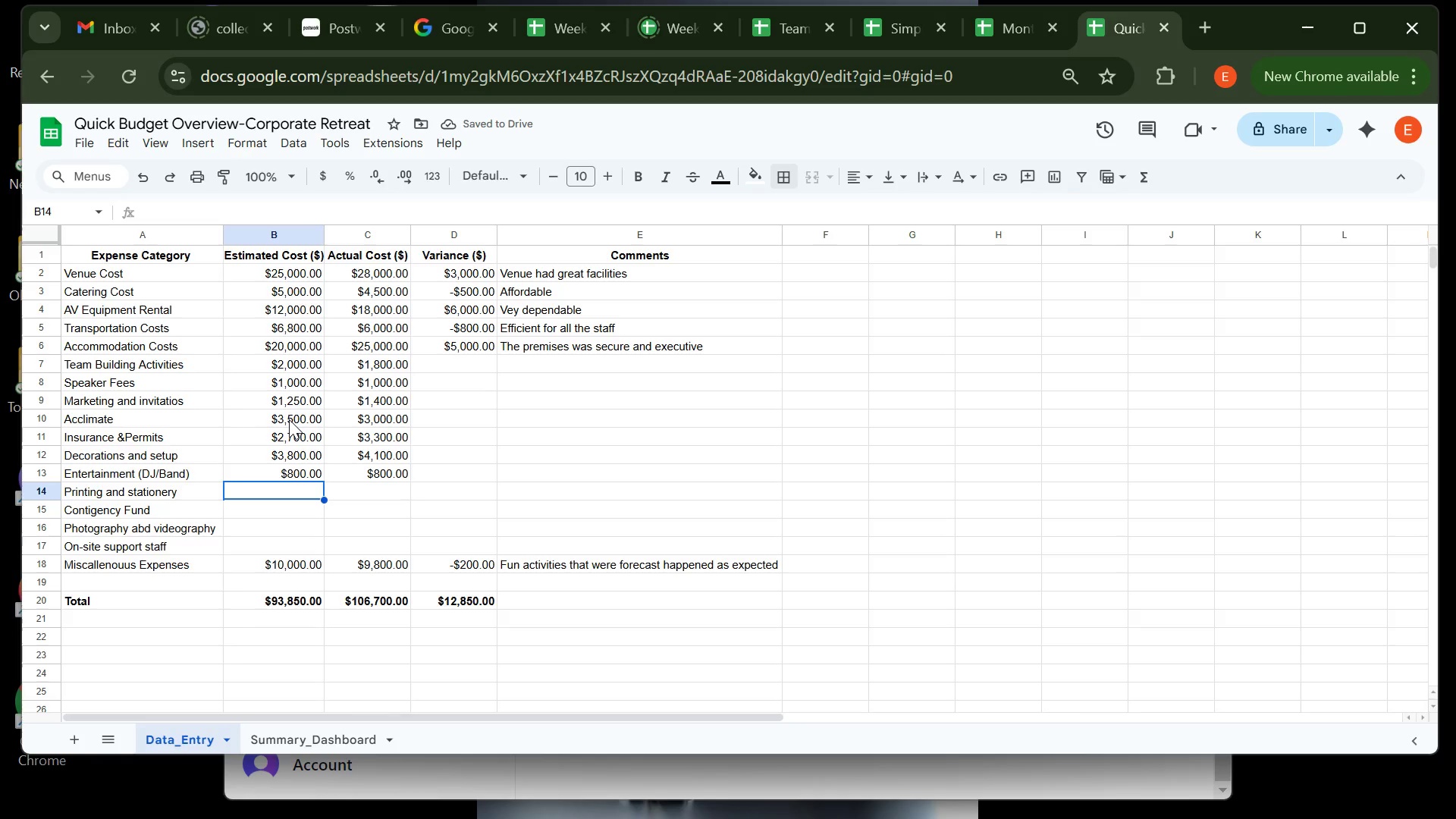 
type(200)
 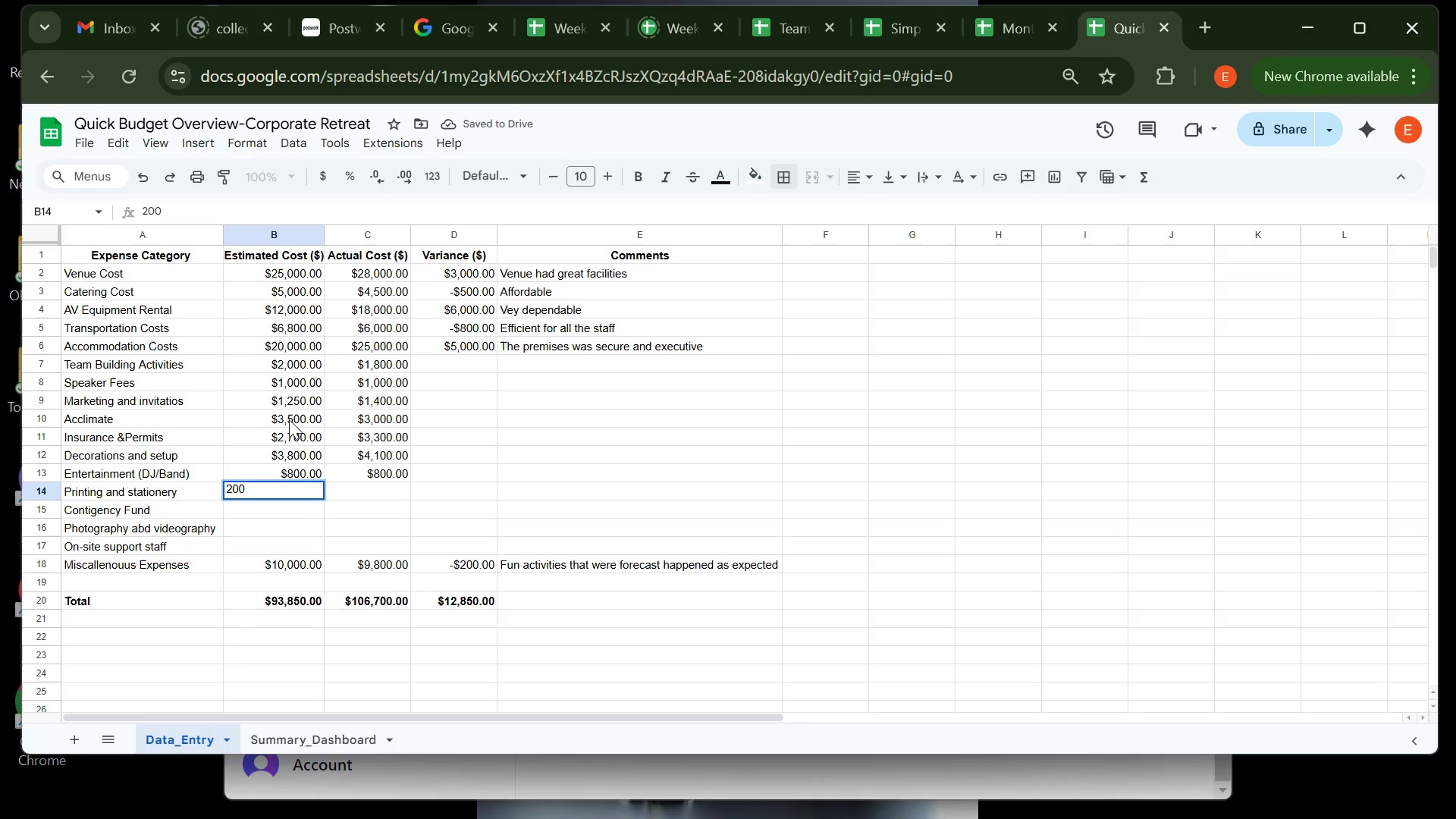 
key(ArrowRight)
 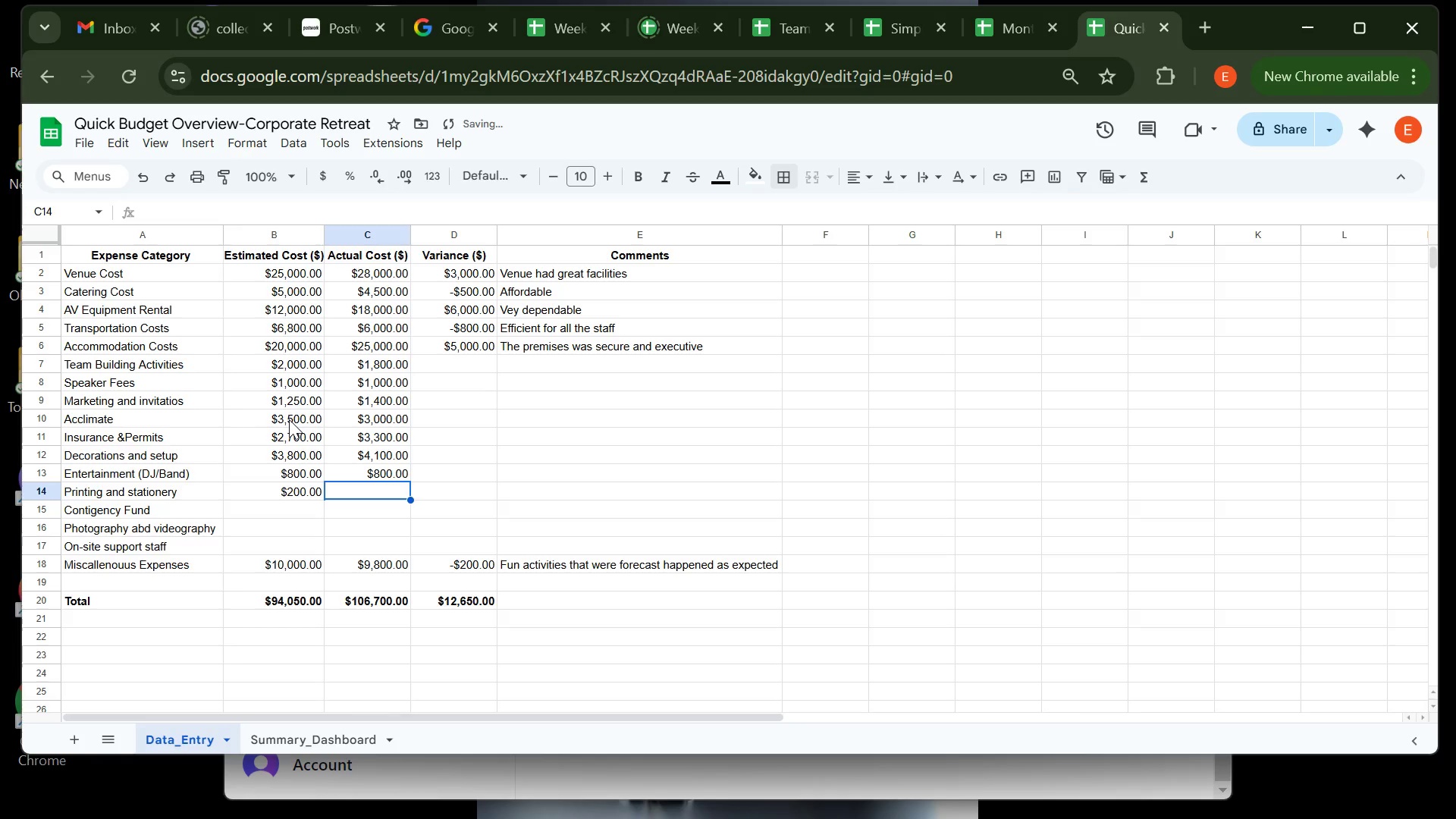 
type(150)
 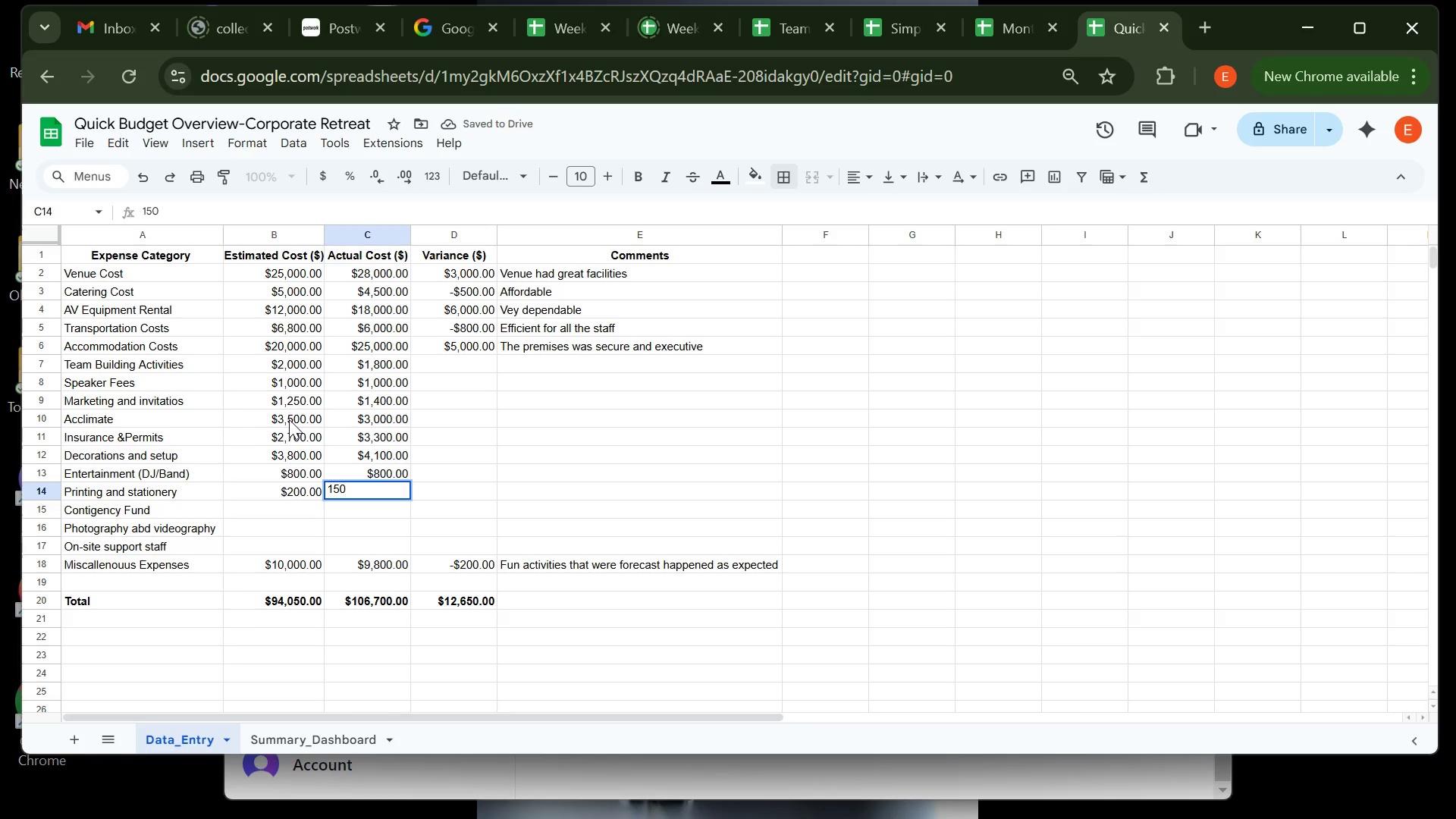 
key(ArrowDown)
 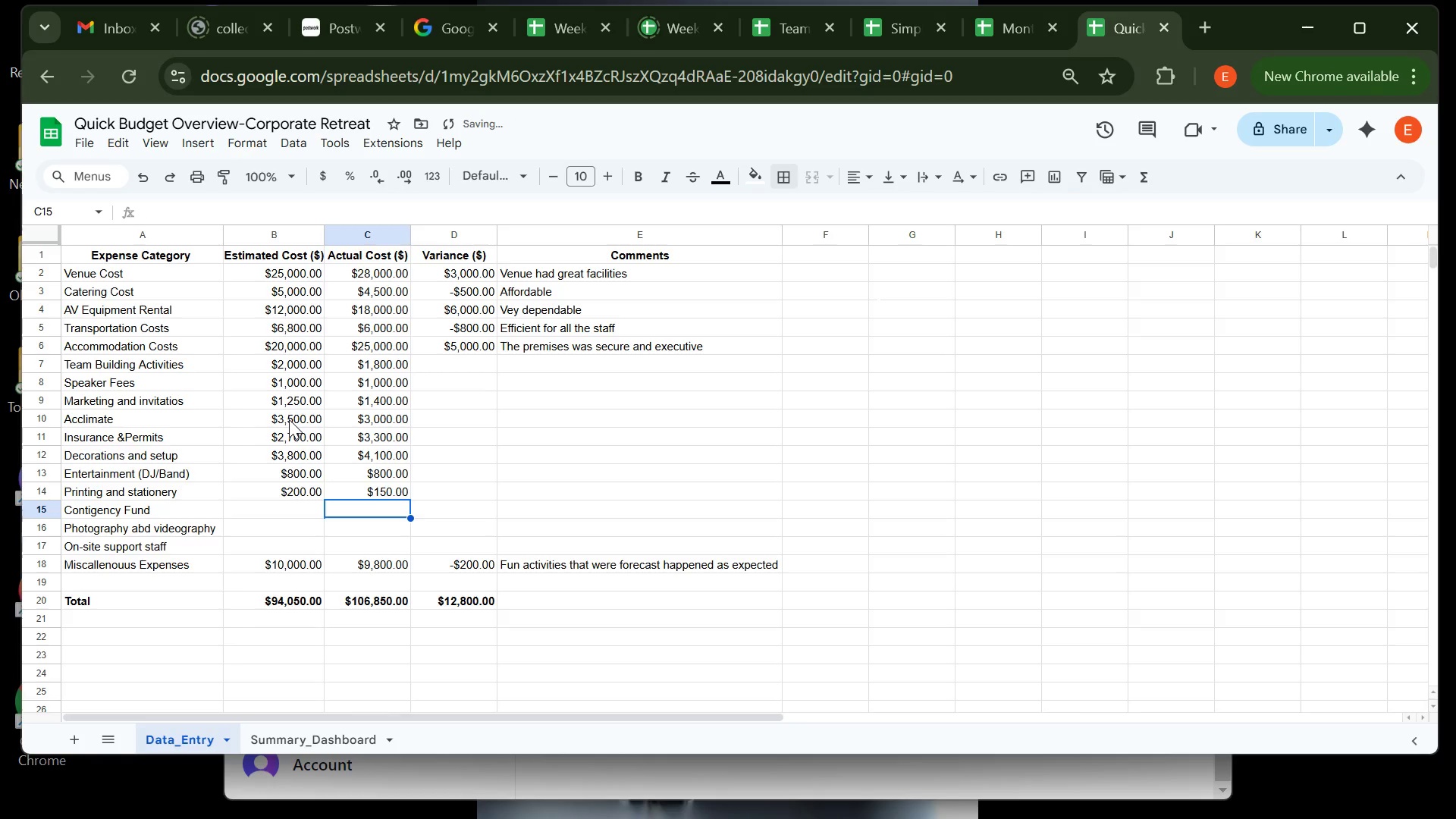 
key(ArrowLeft)
 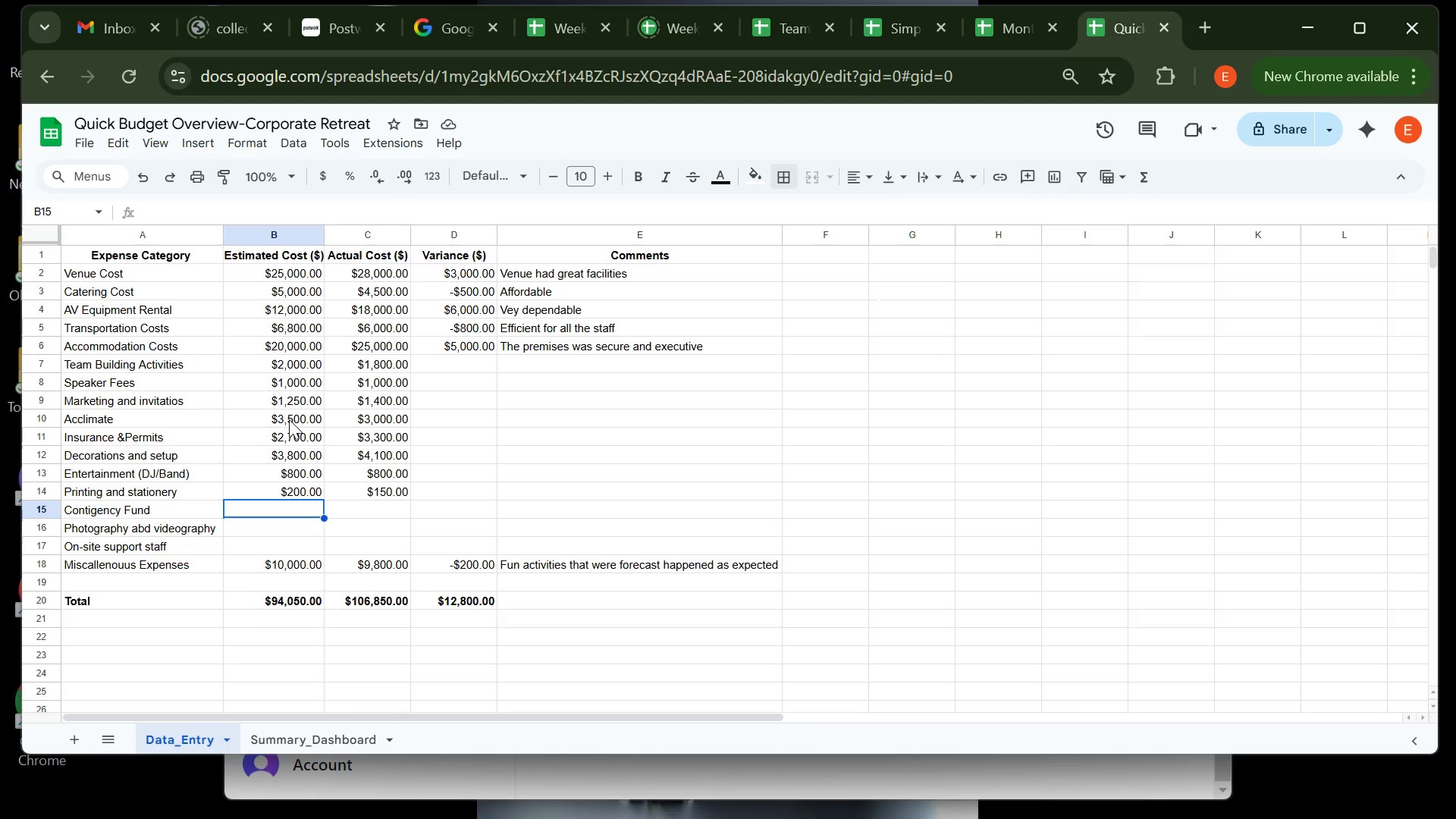 
wait(12.47)
 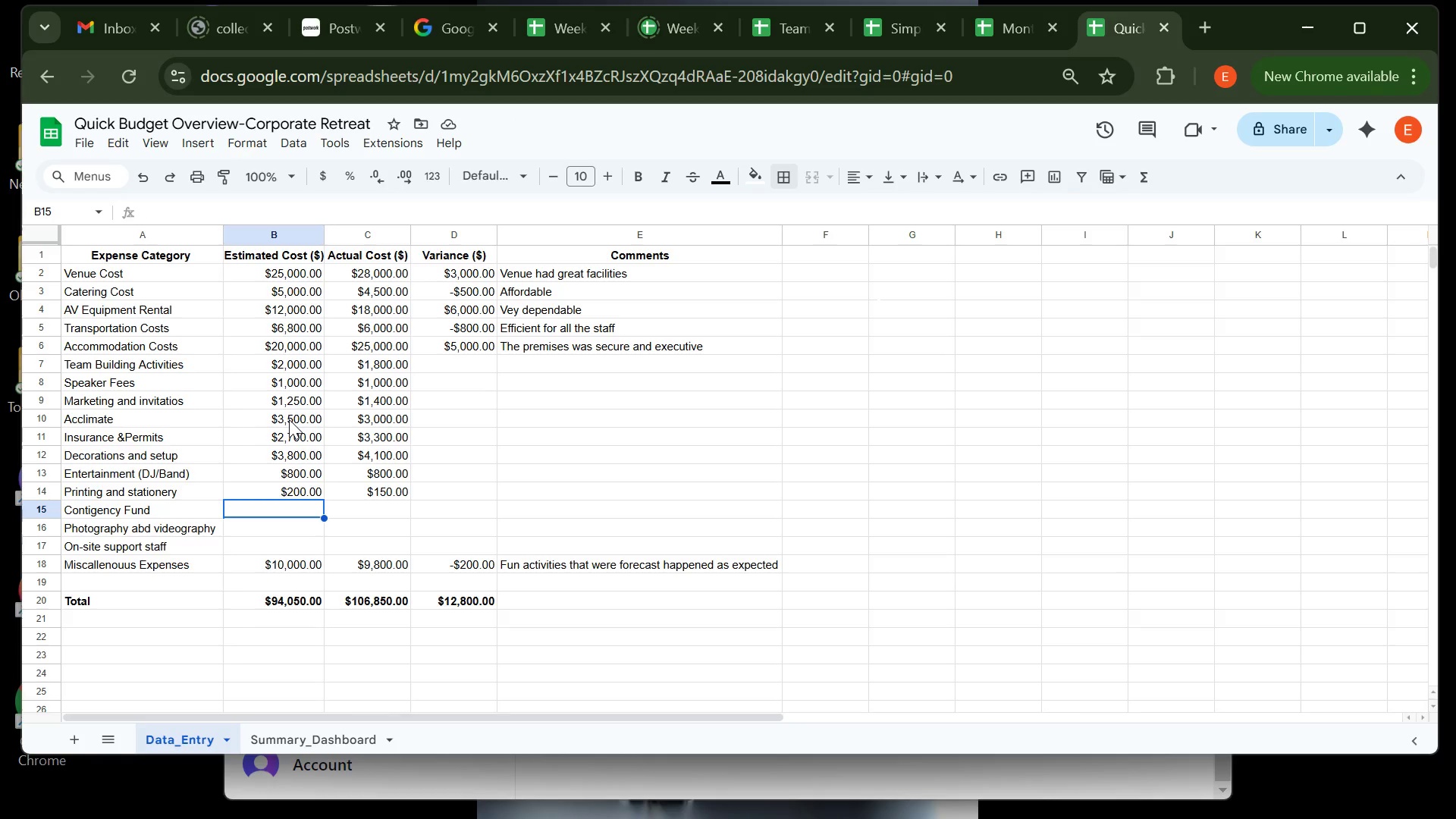 
type(5000)
 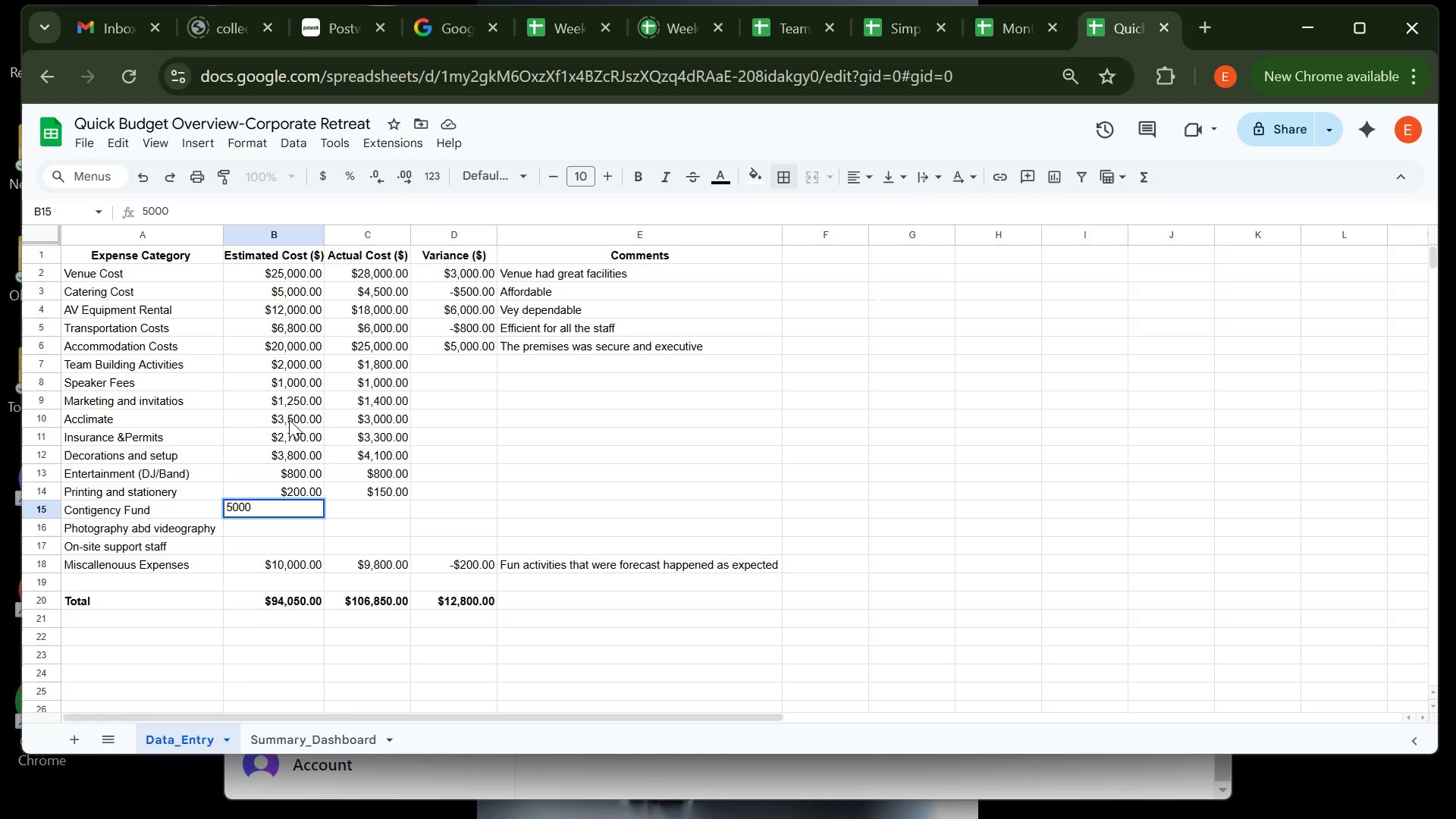 
key(ArrowRight)
 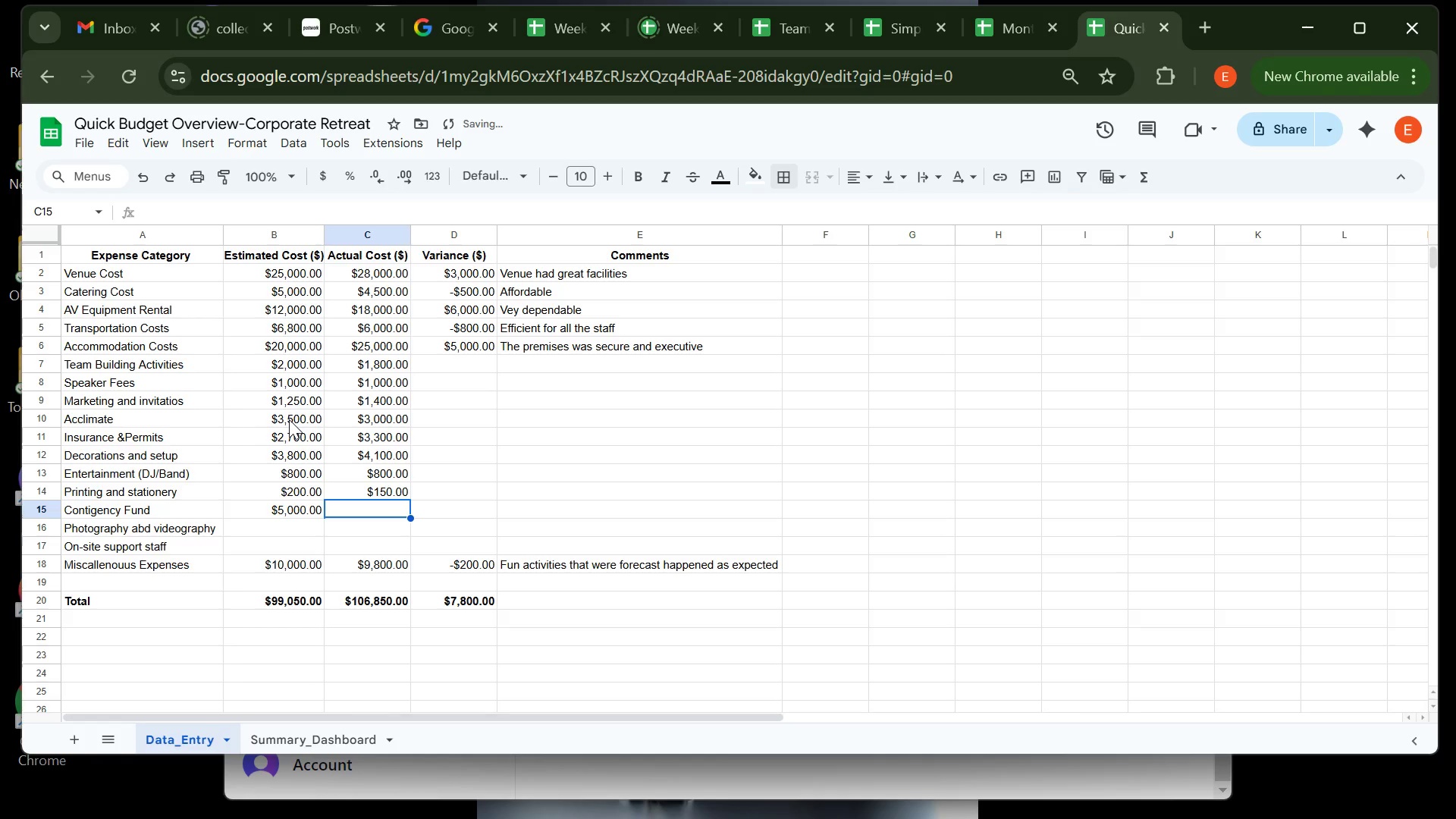 
type(1000)
 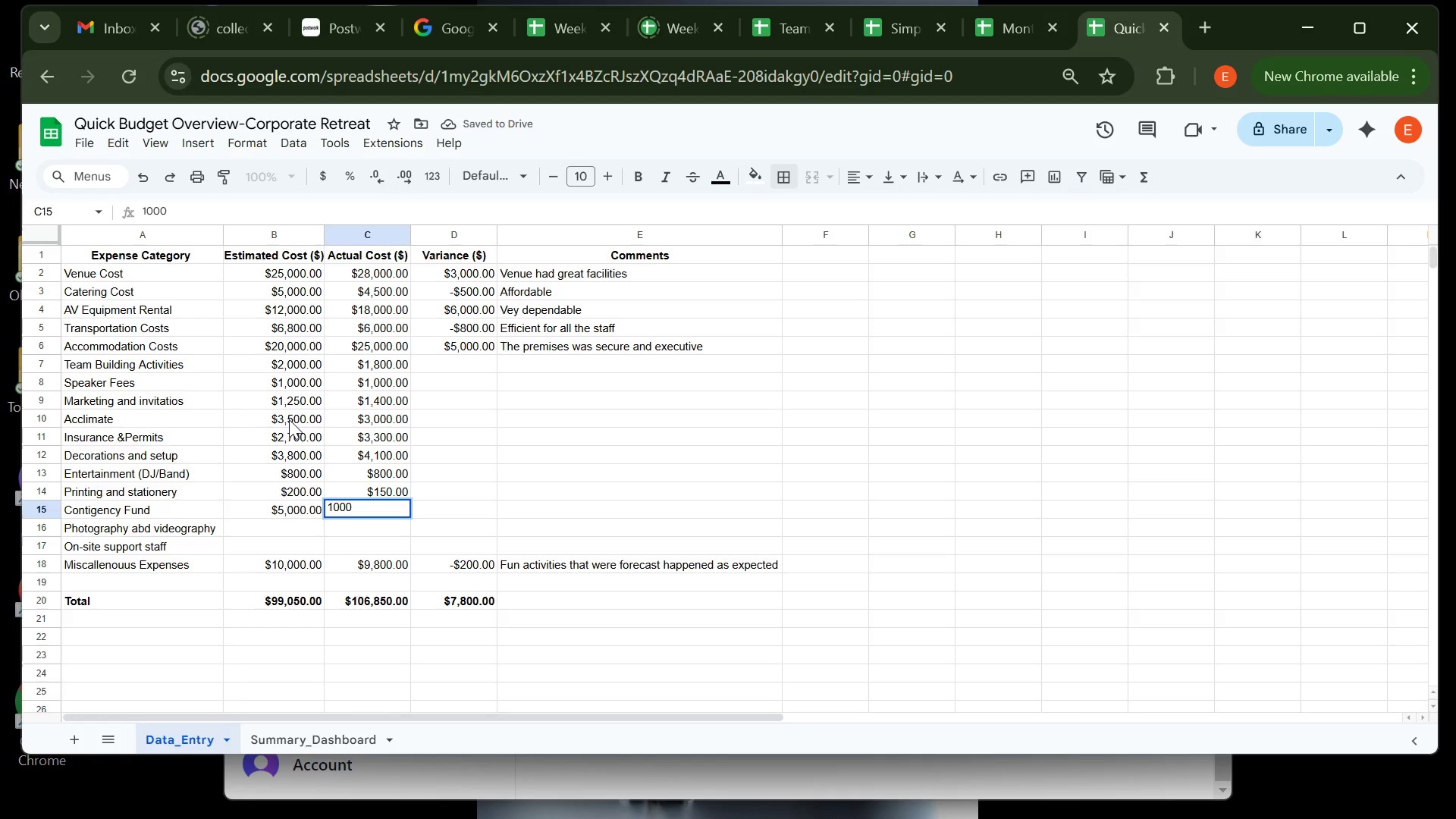 
key(ArrowDown)
 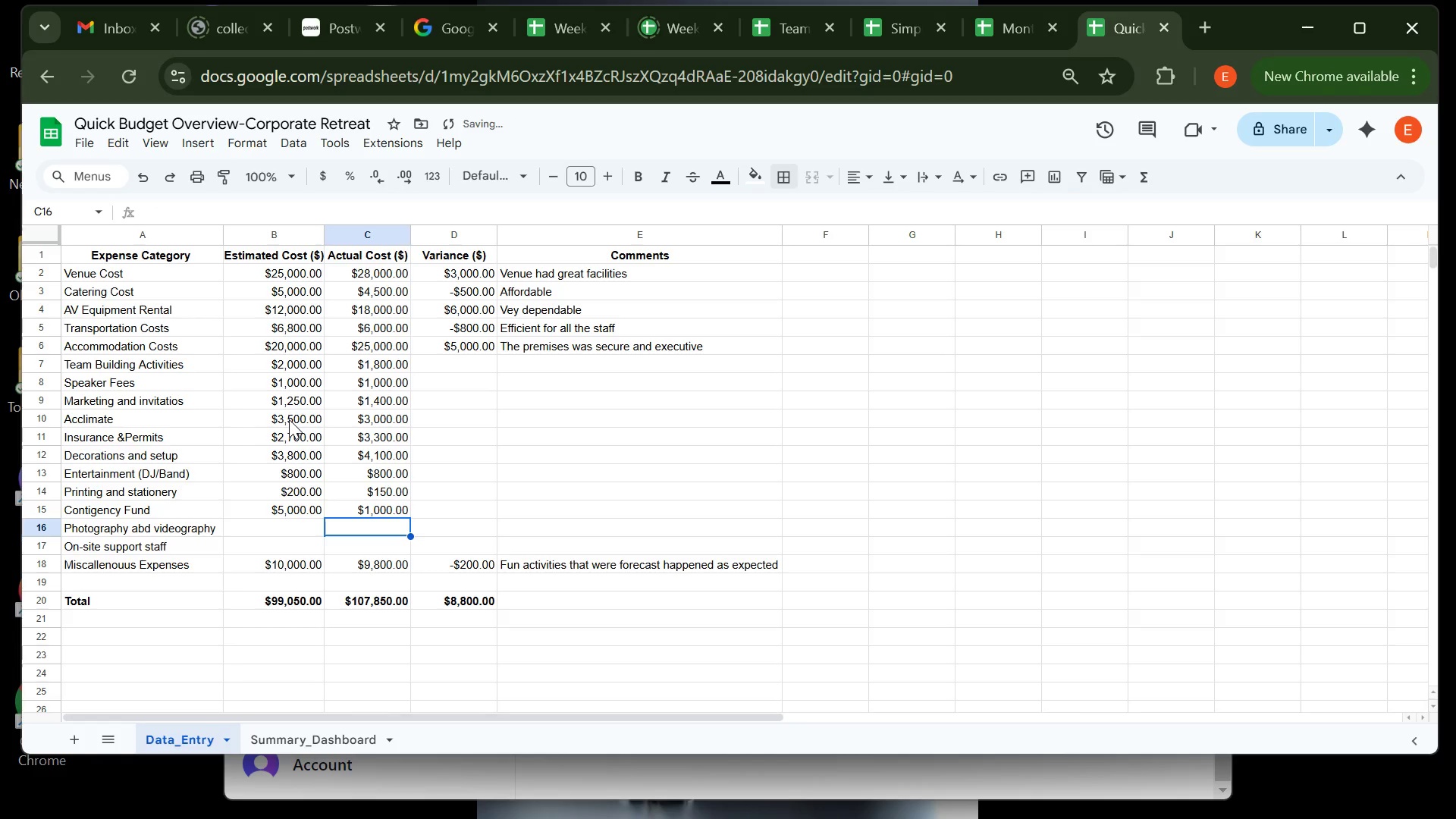 
key(ArrowLeft)
 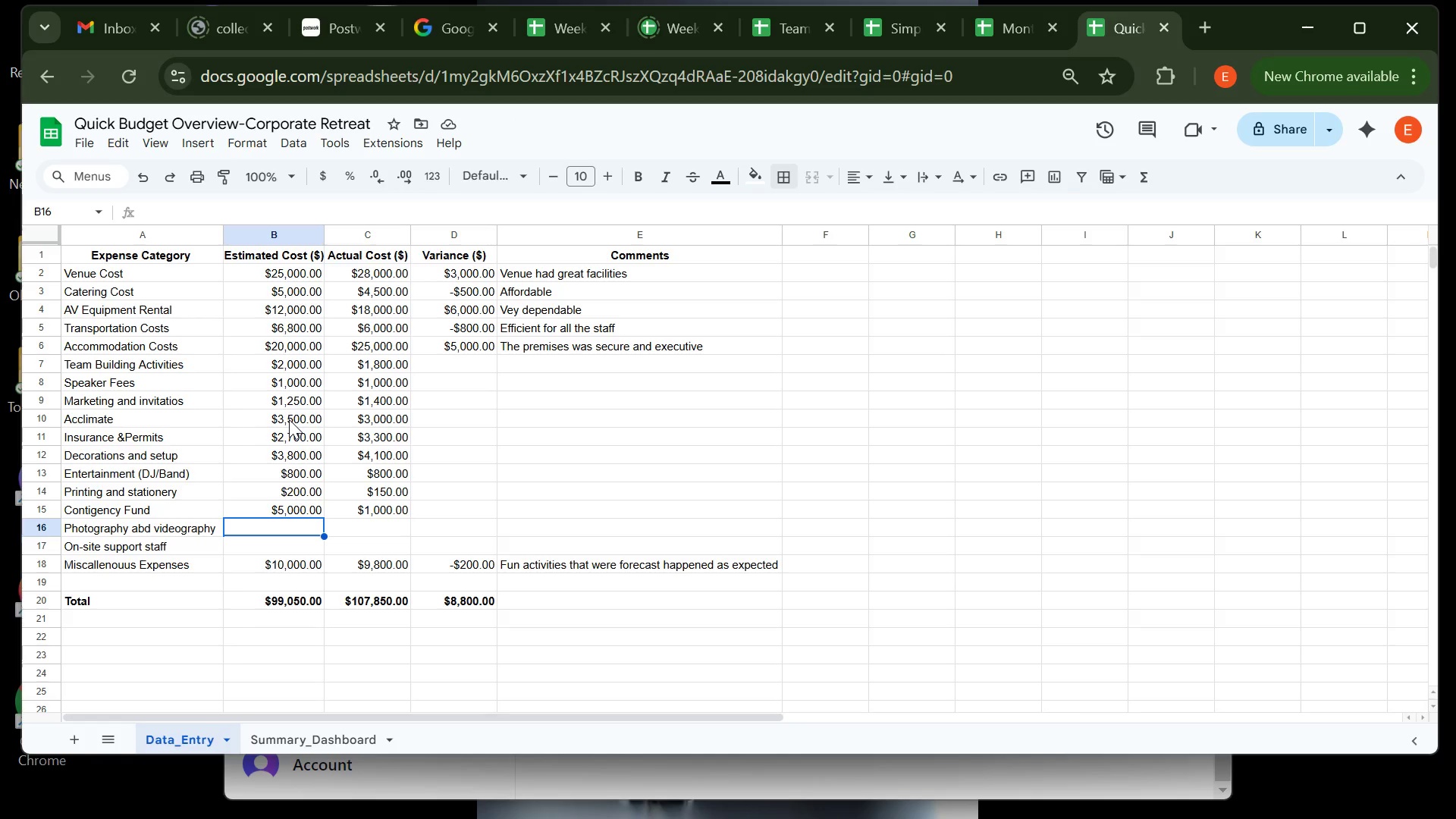 
wait(11.84)
 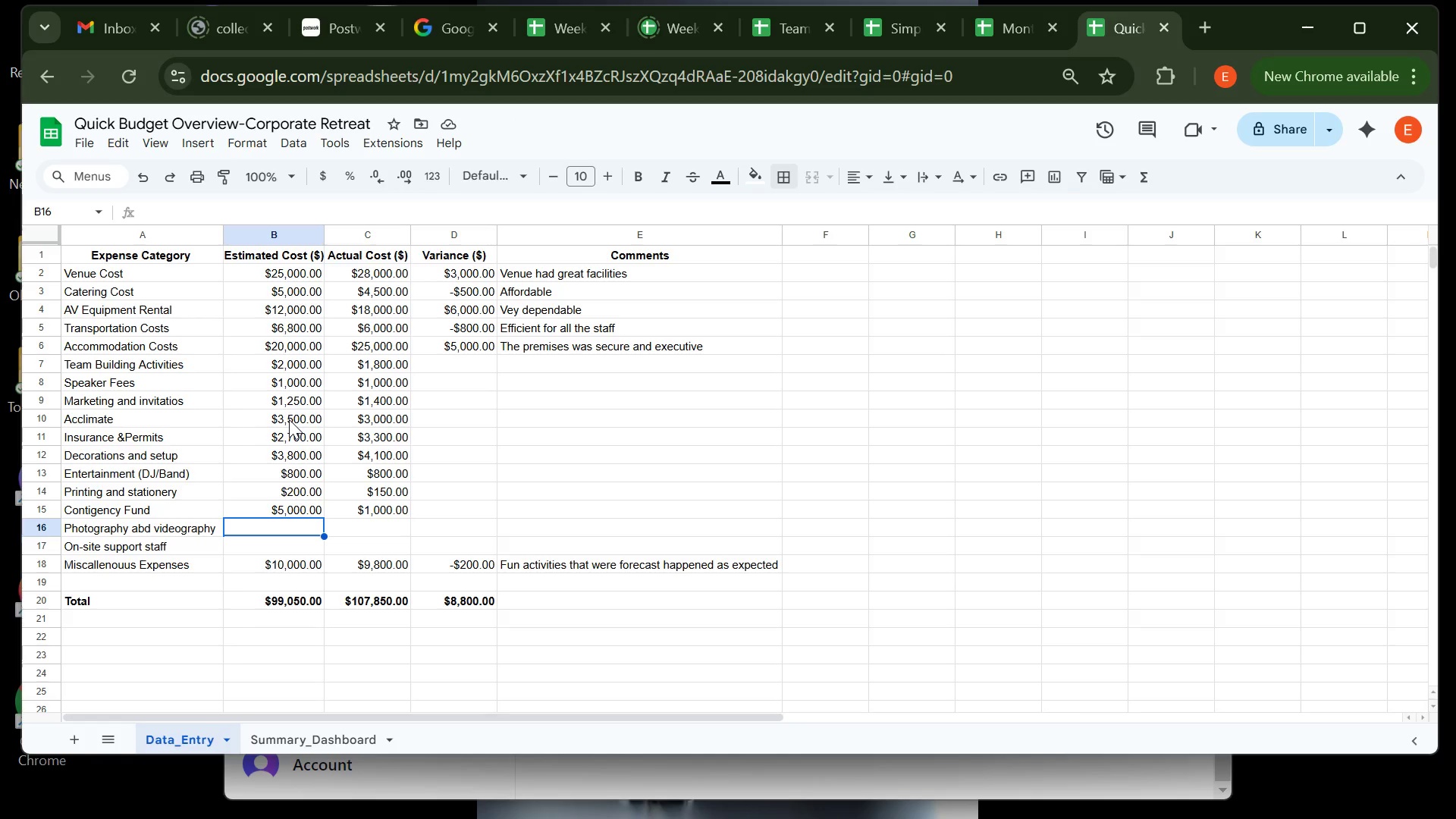 
type(5000)
key(Backspace)
 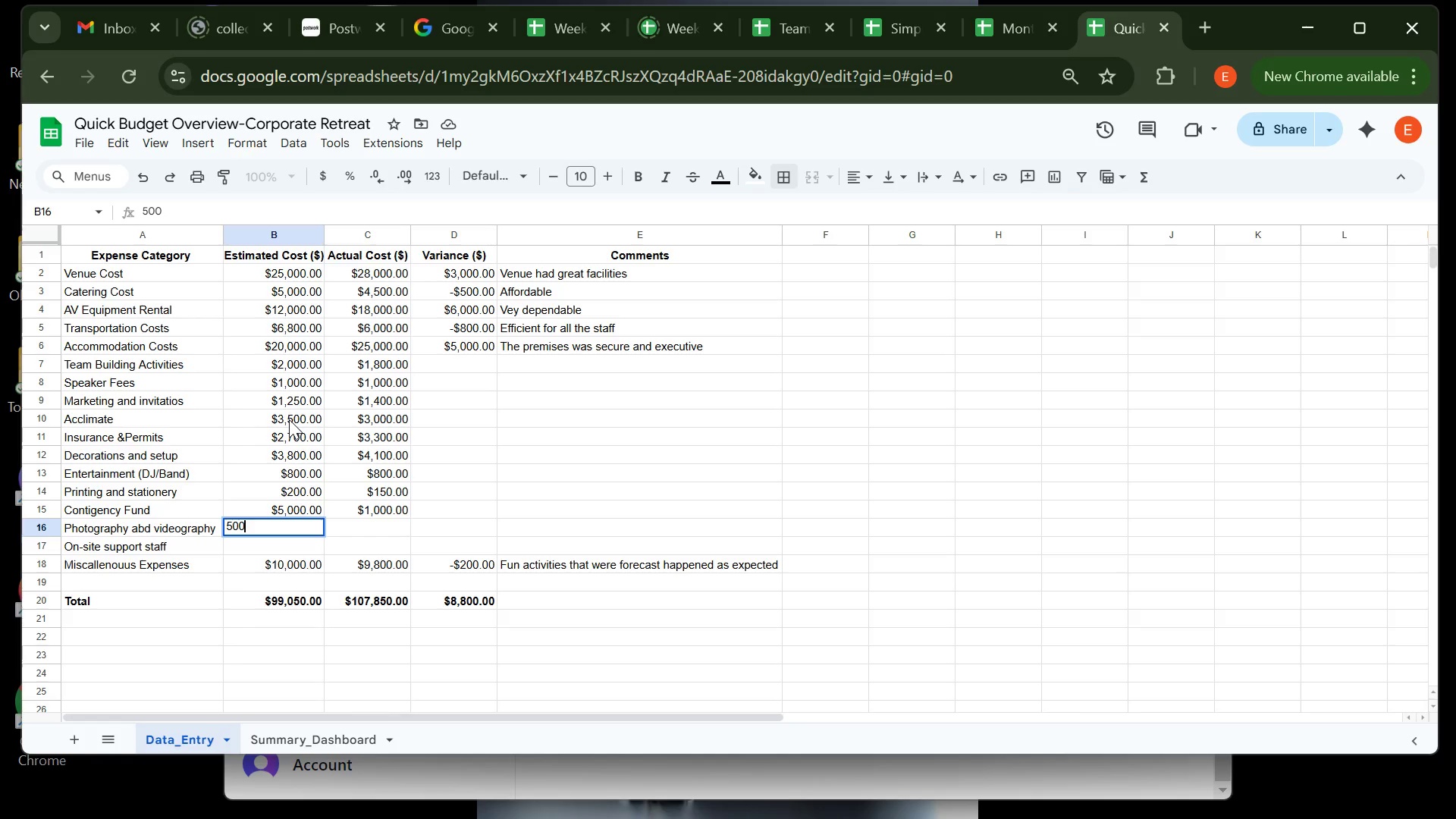 
key(ArrowRight)
 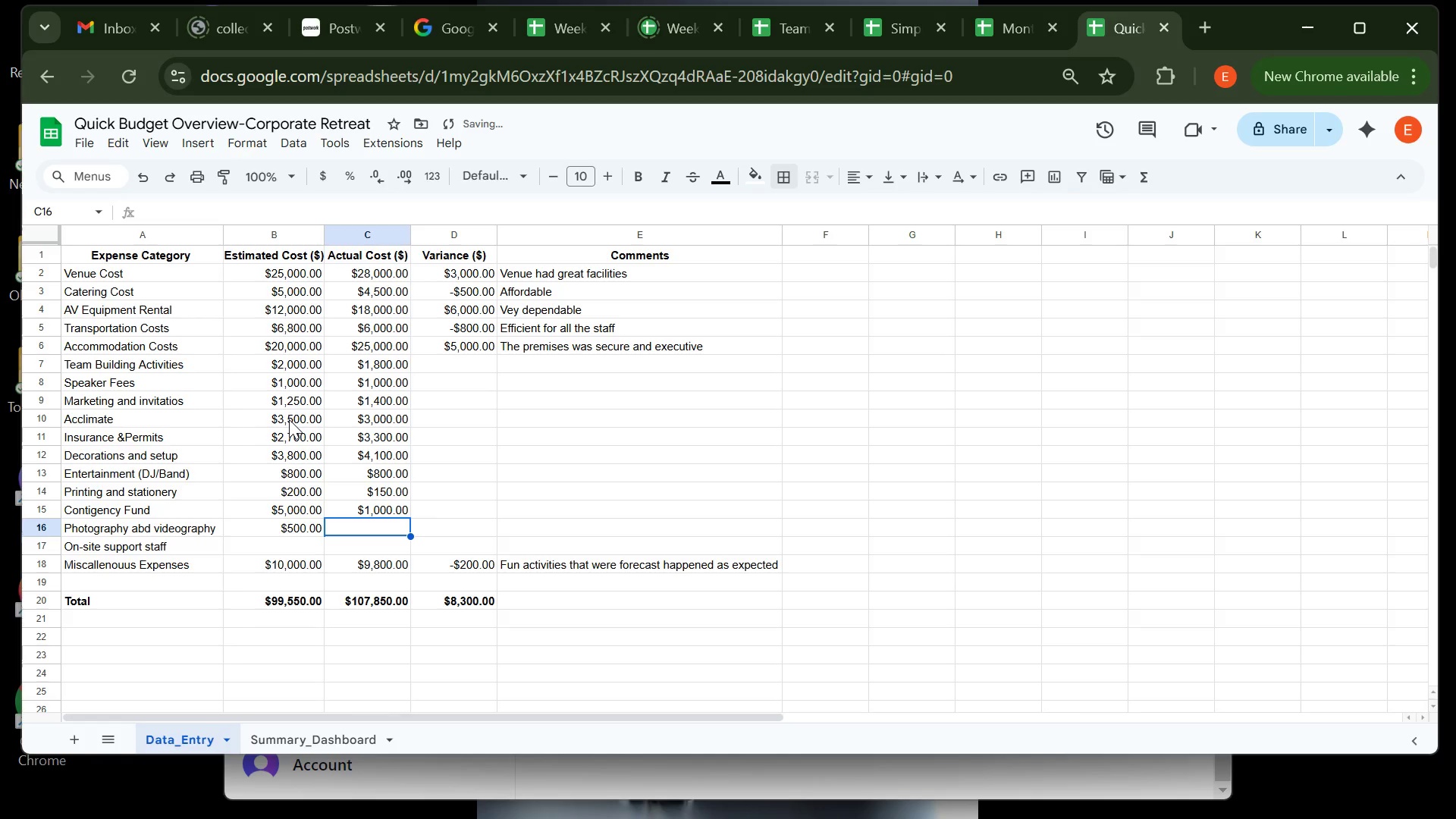 
type(4500)
key(Backspace)
key(Backspace)
key(Backspace)
key(Backspace)
type(700)
 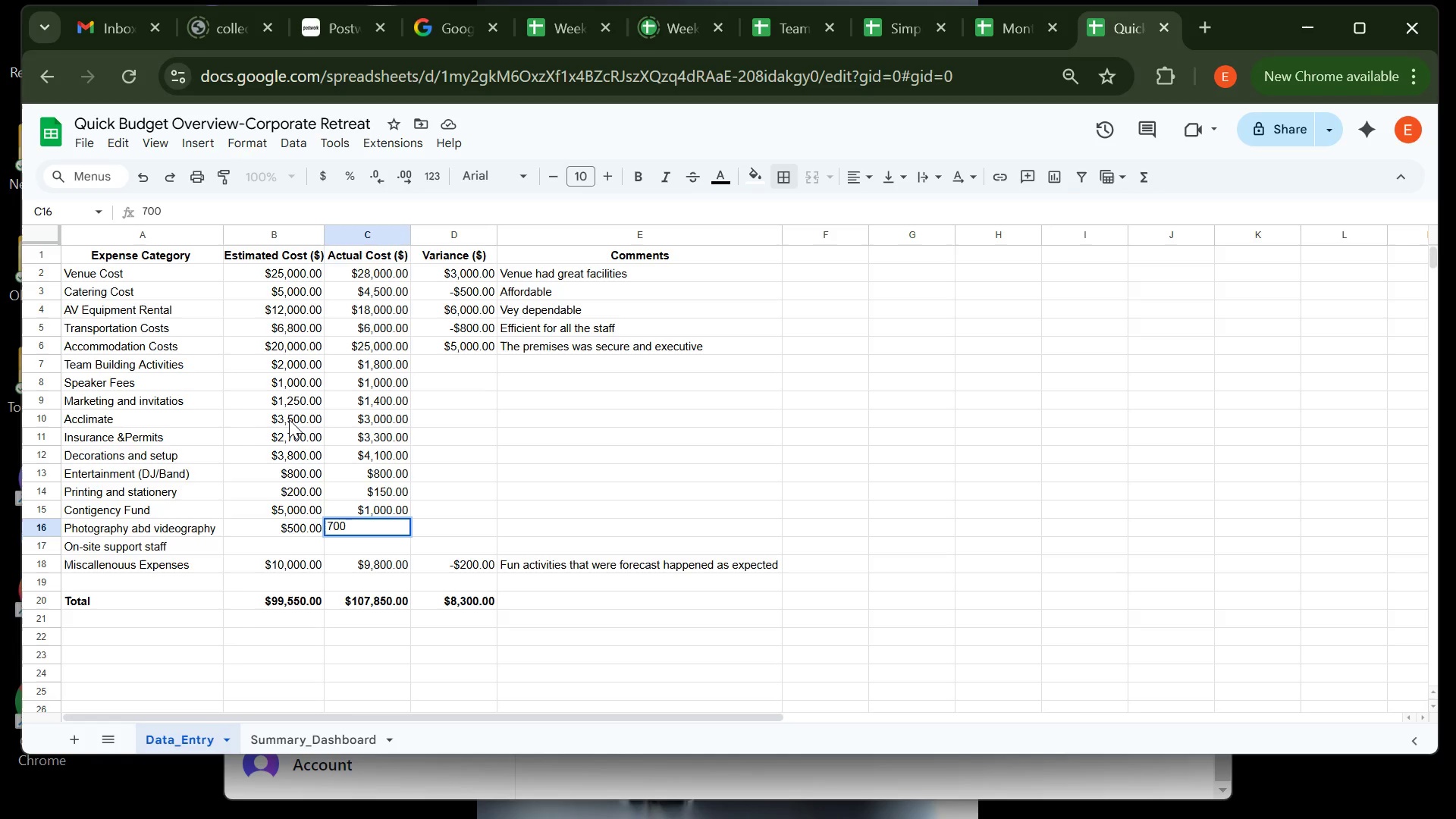 
key(ArrowDown)
 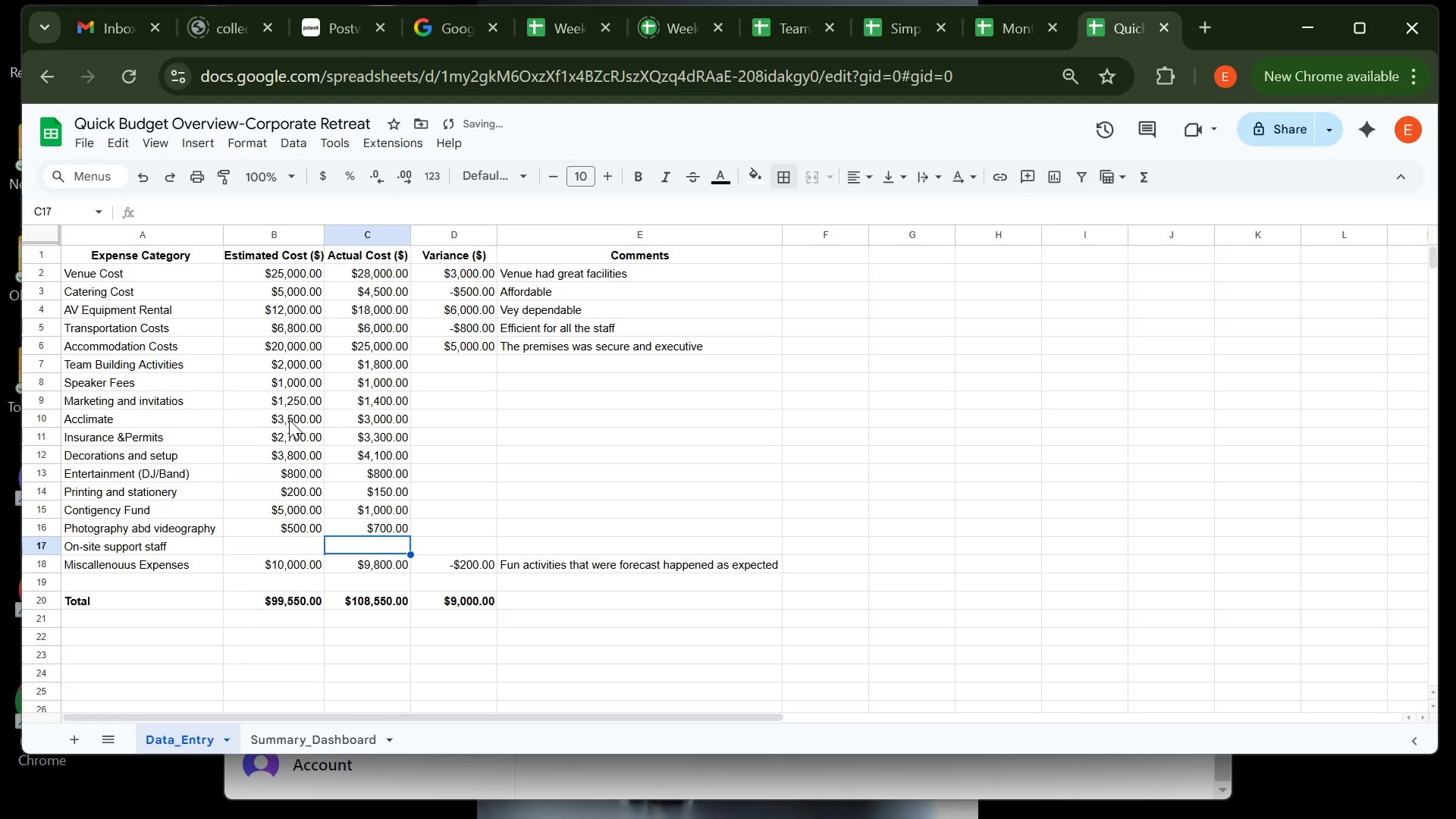 
key(ArrowLeft)
 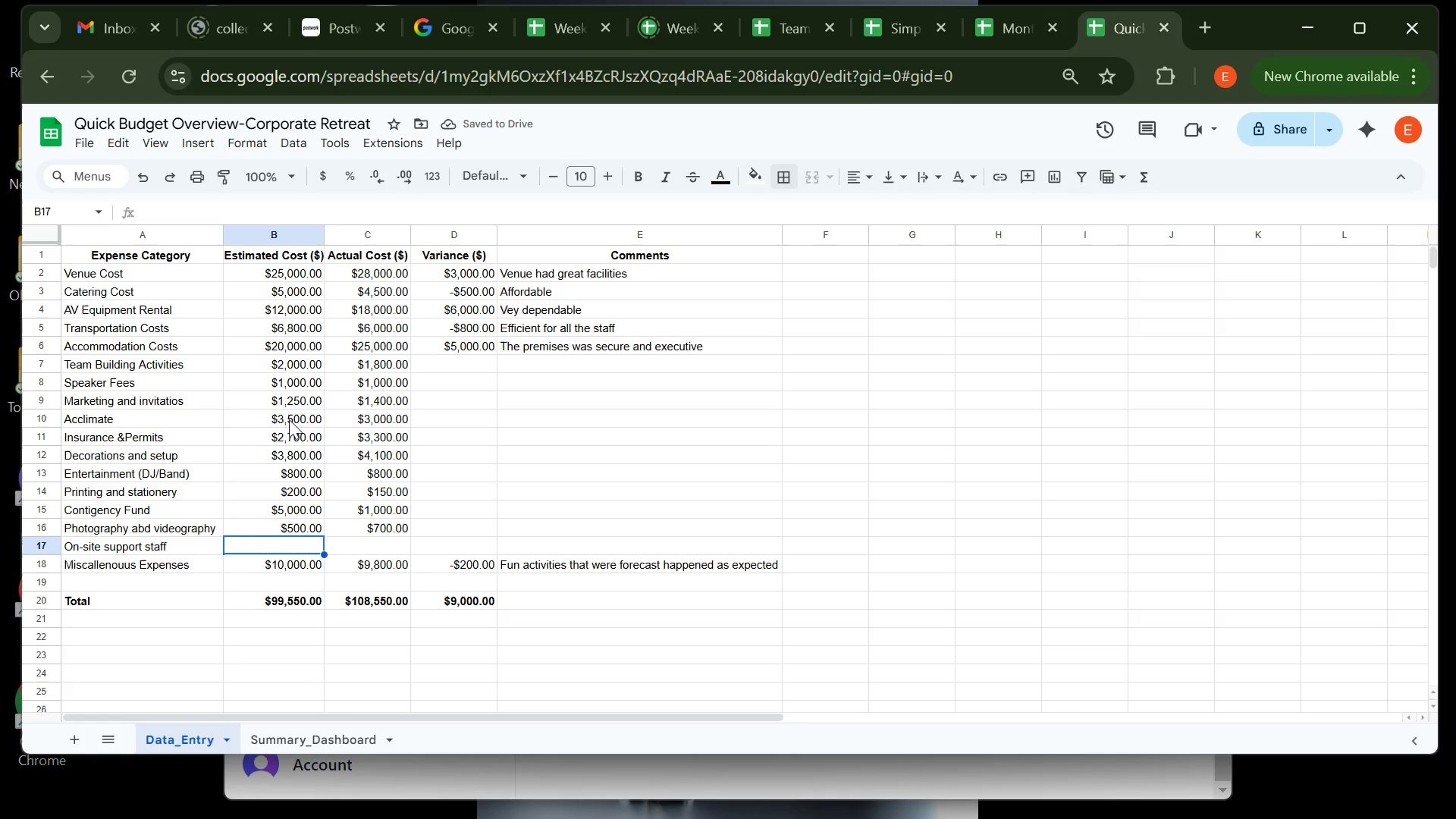 
type(2000)
 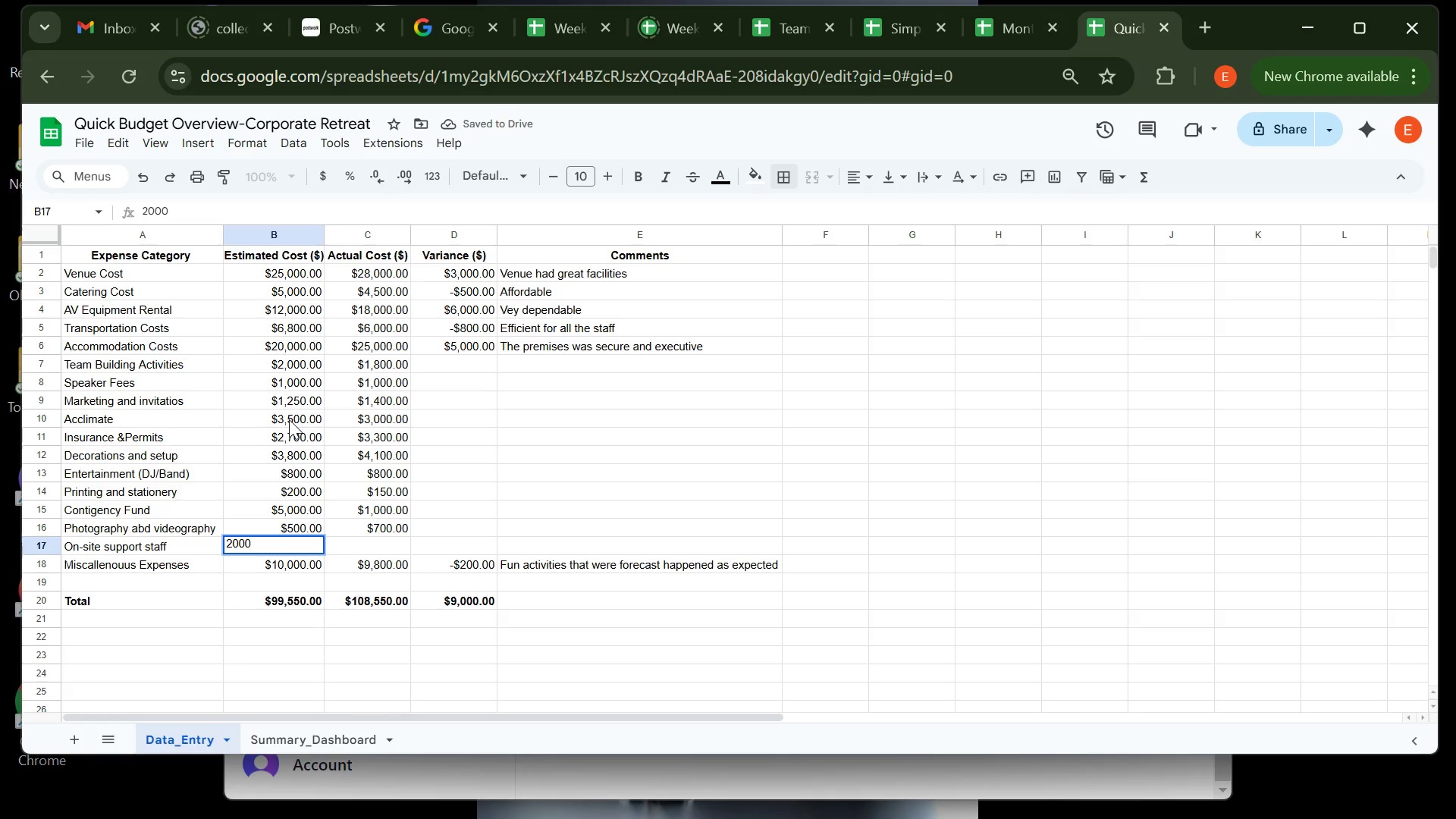 
key(ArrowRight)
 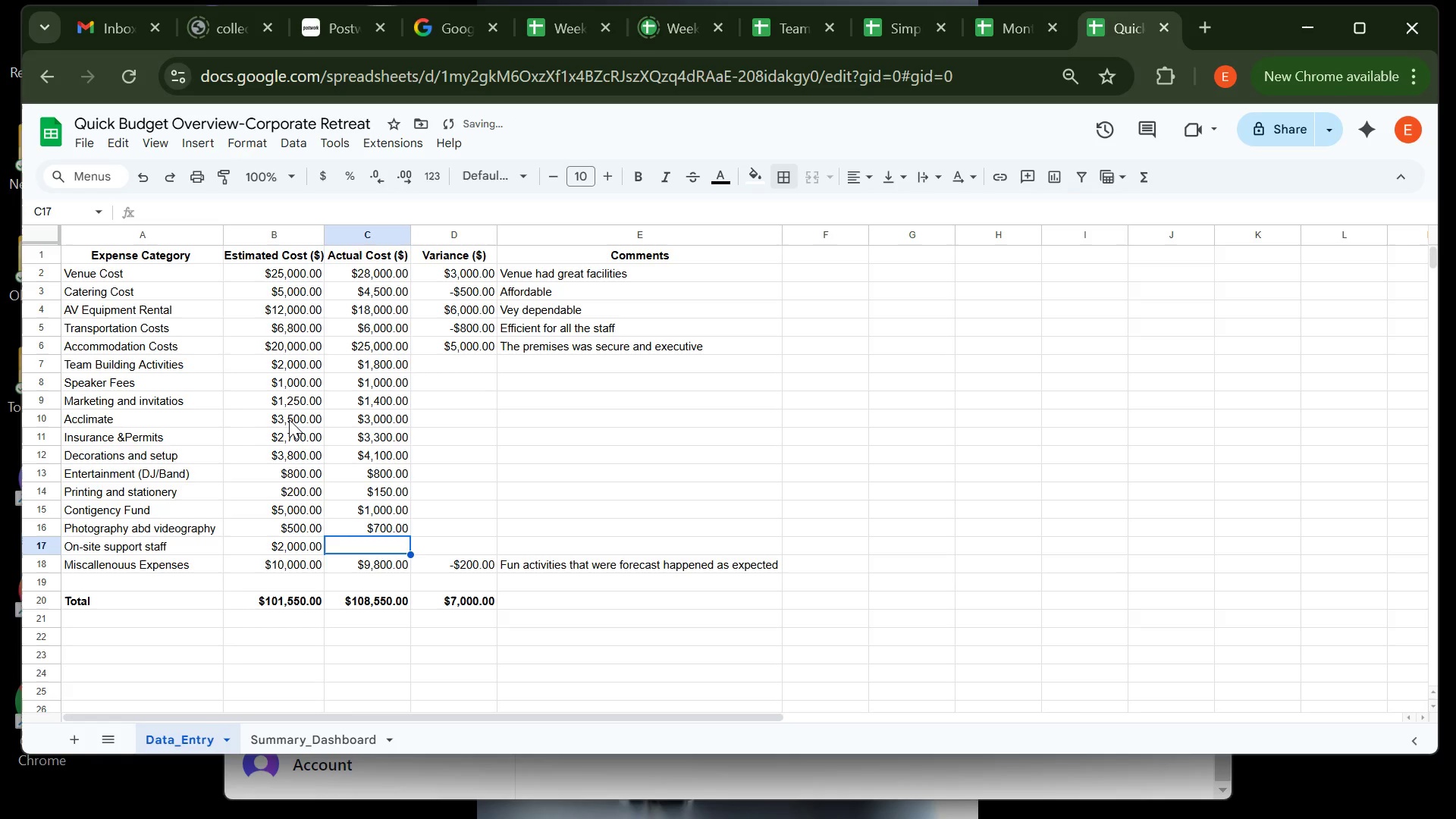 
type(1800)
 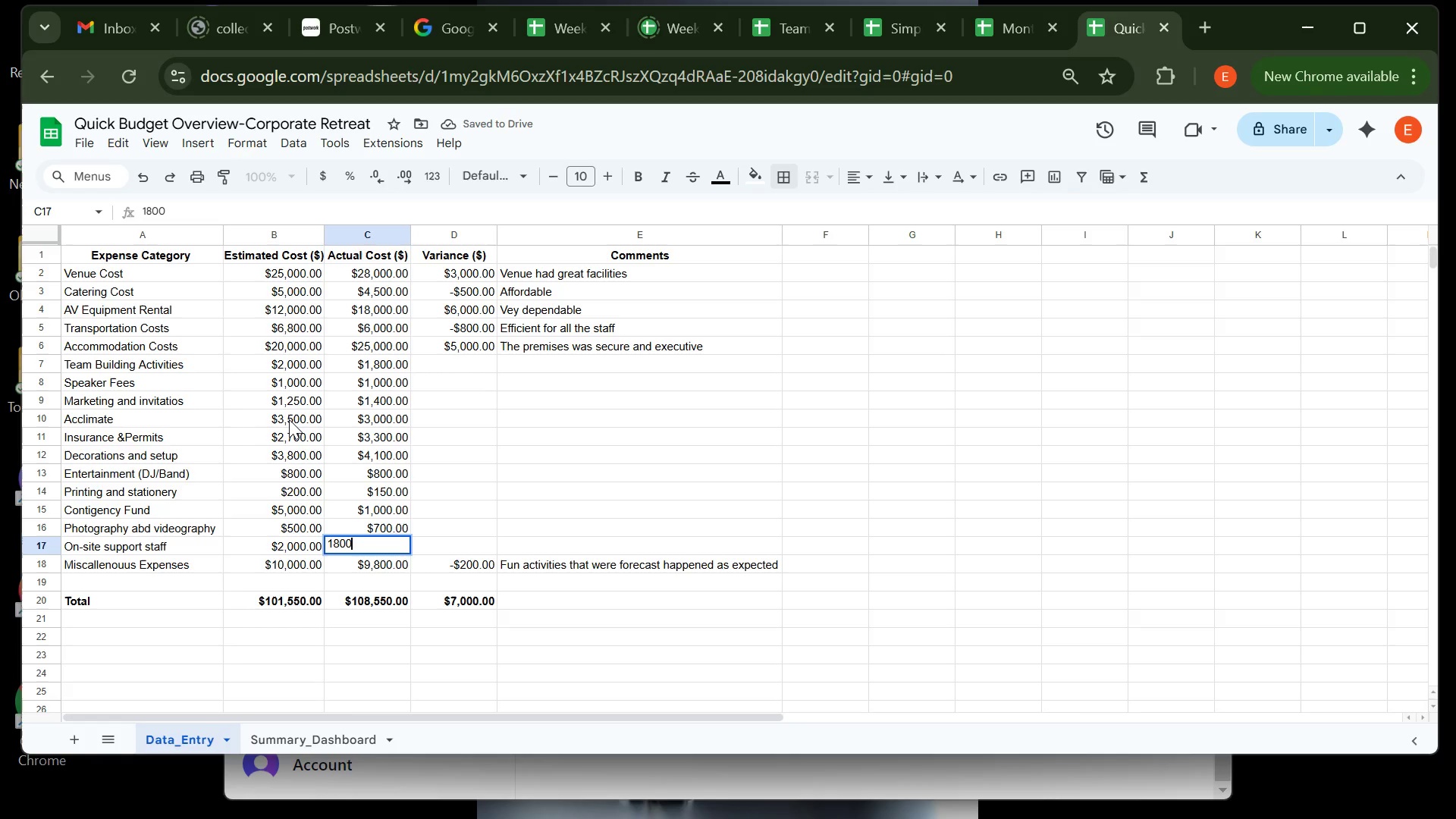 
key(ArrowRight)
 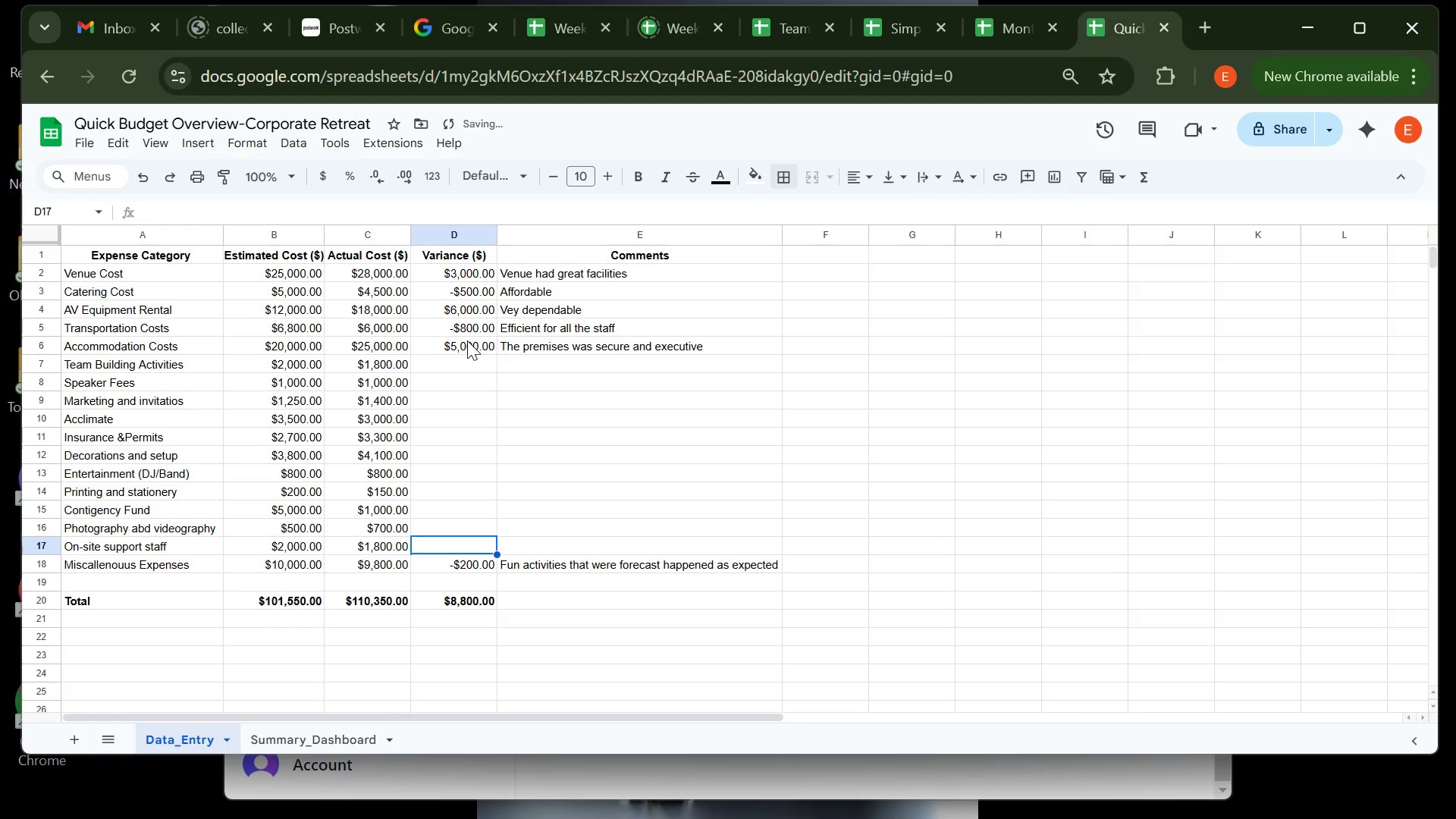 
left_click([469, 340])
 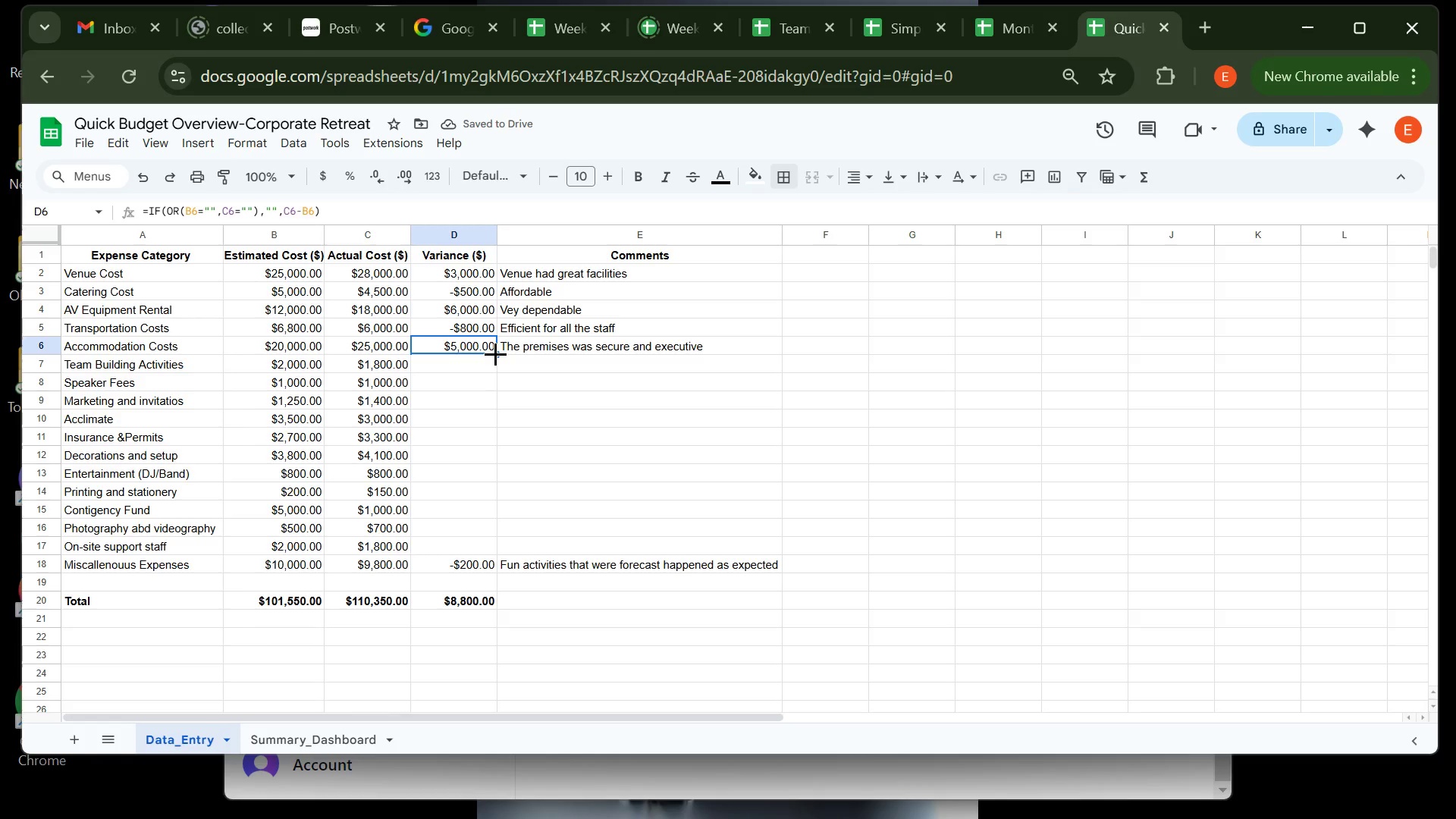 
double_click([495, 353])
 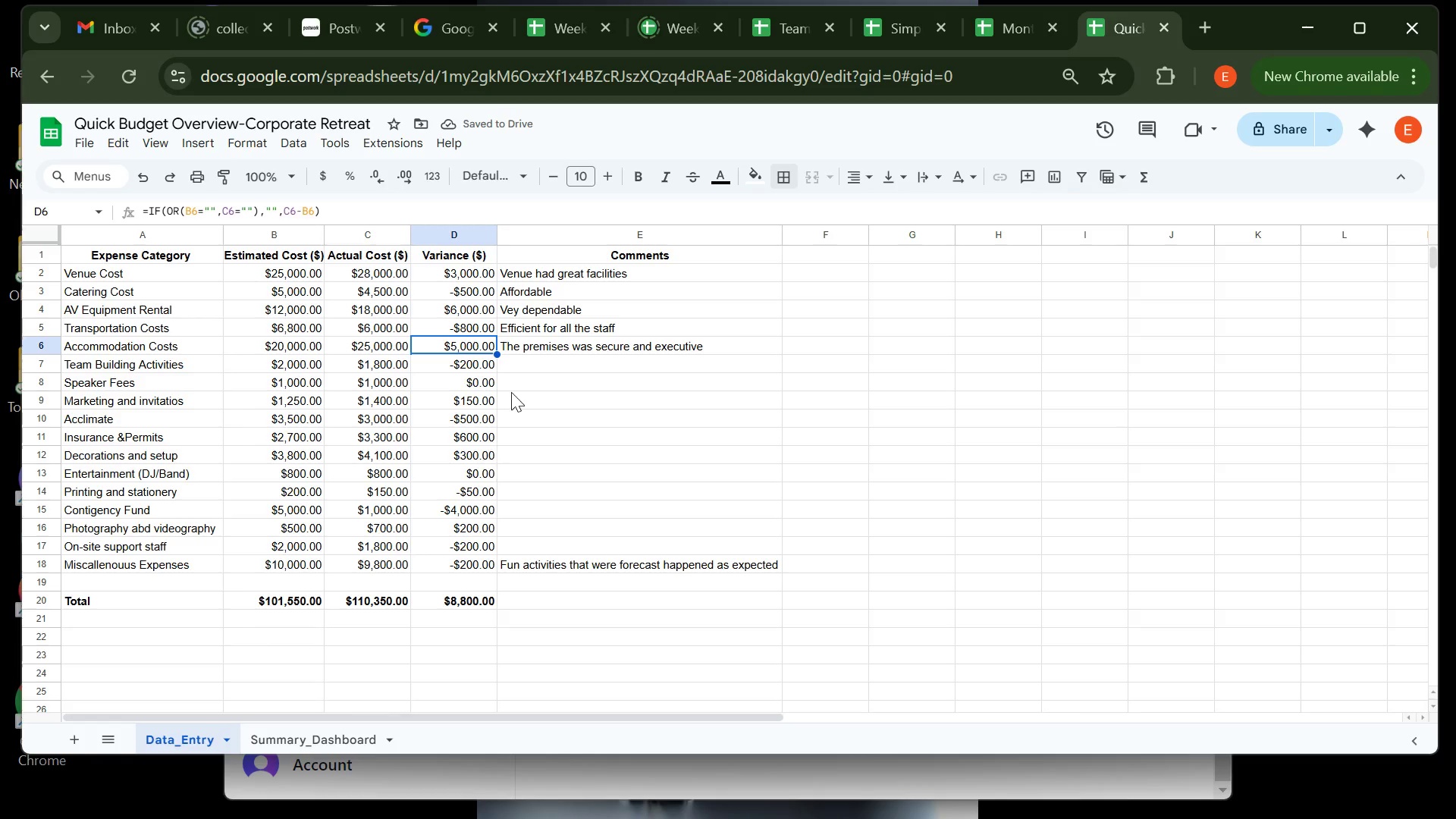 
left_click([523, 369])
 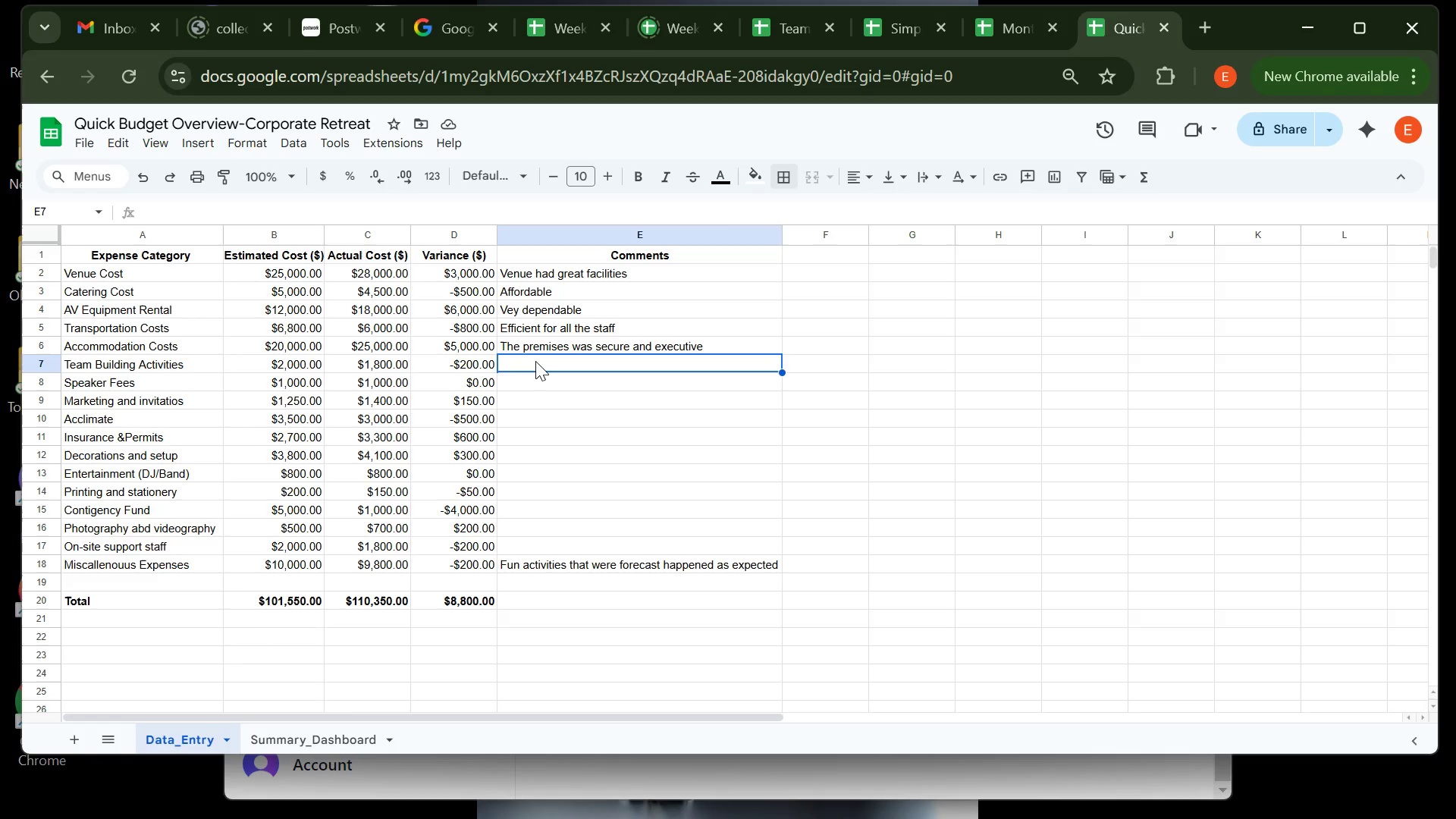 
wait(27.29)
 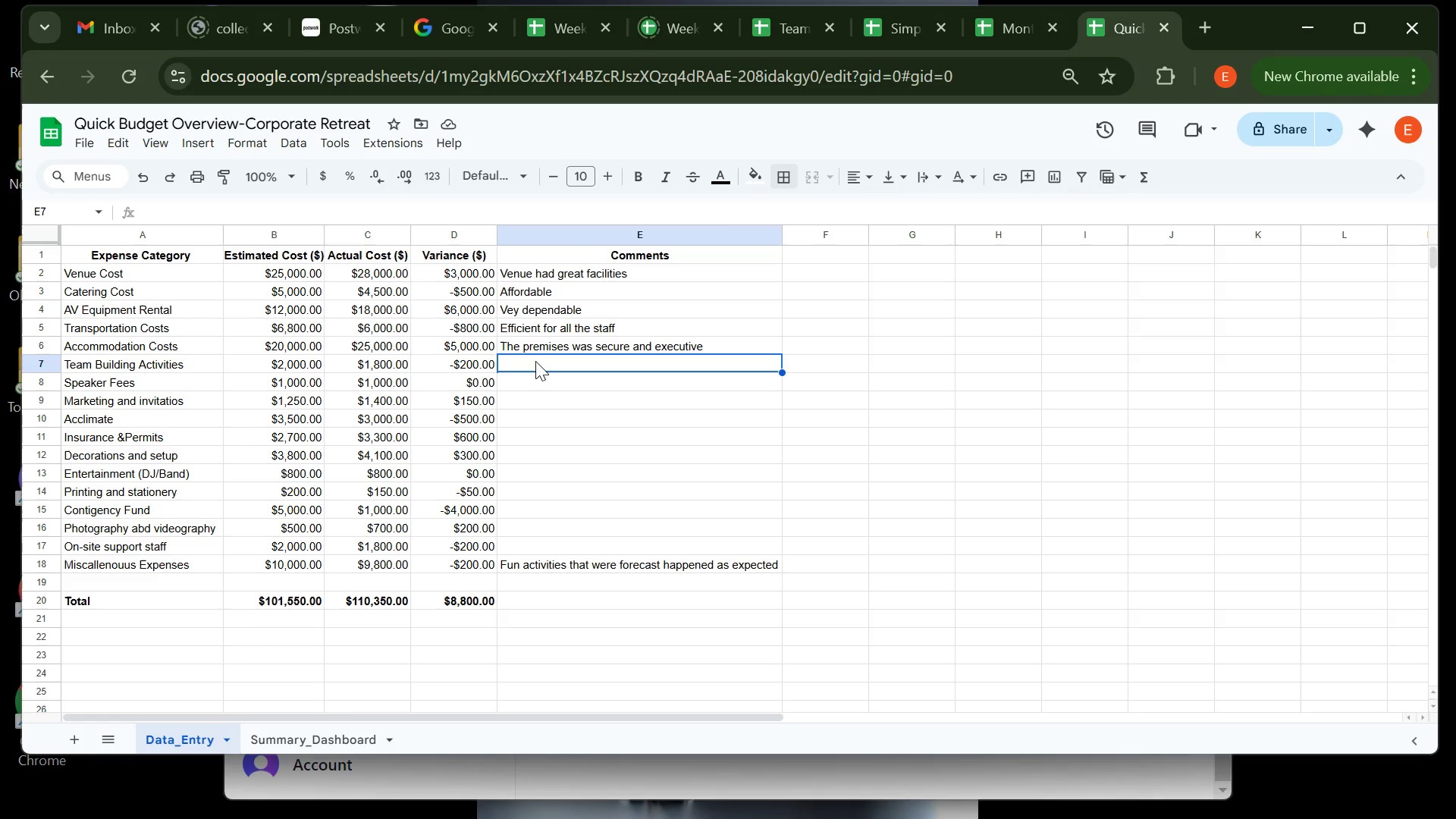 
type(Activities were fun)
 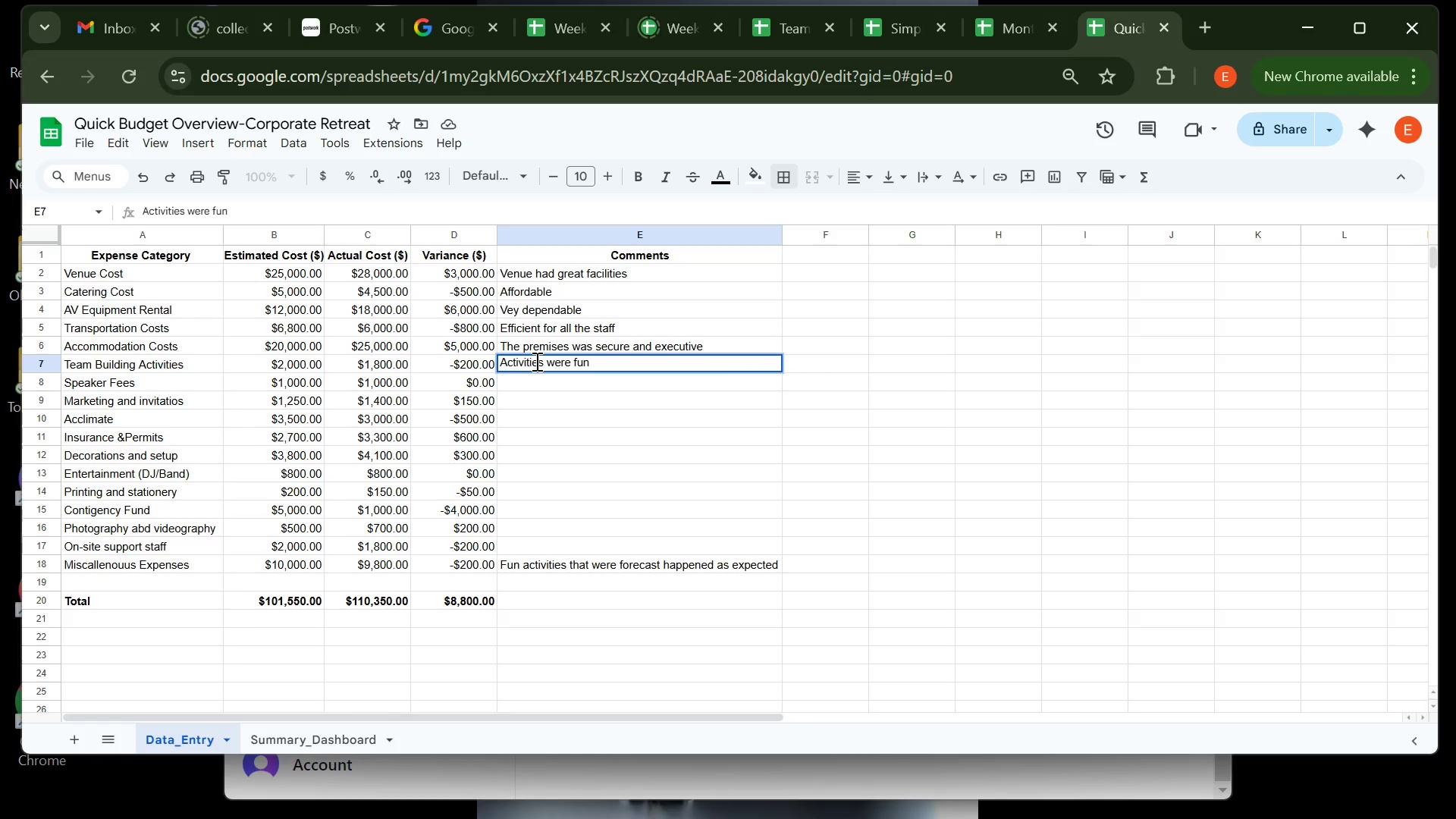 
key(Enter)
 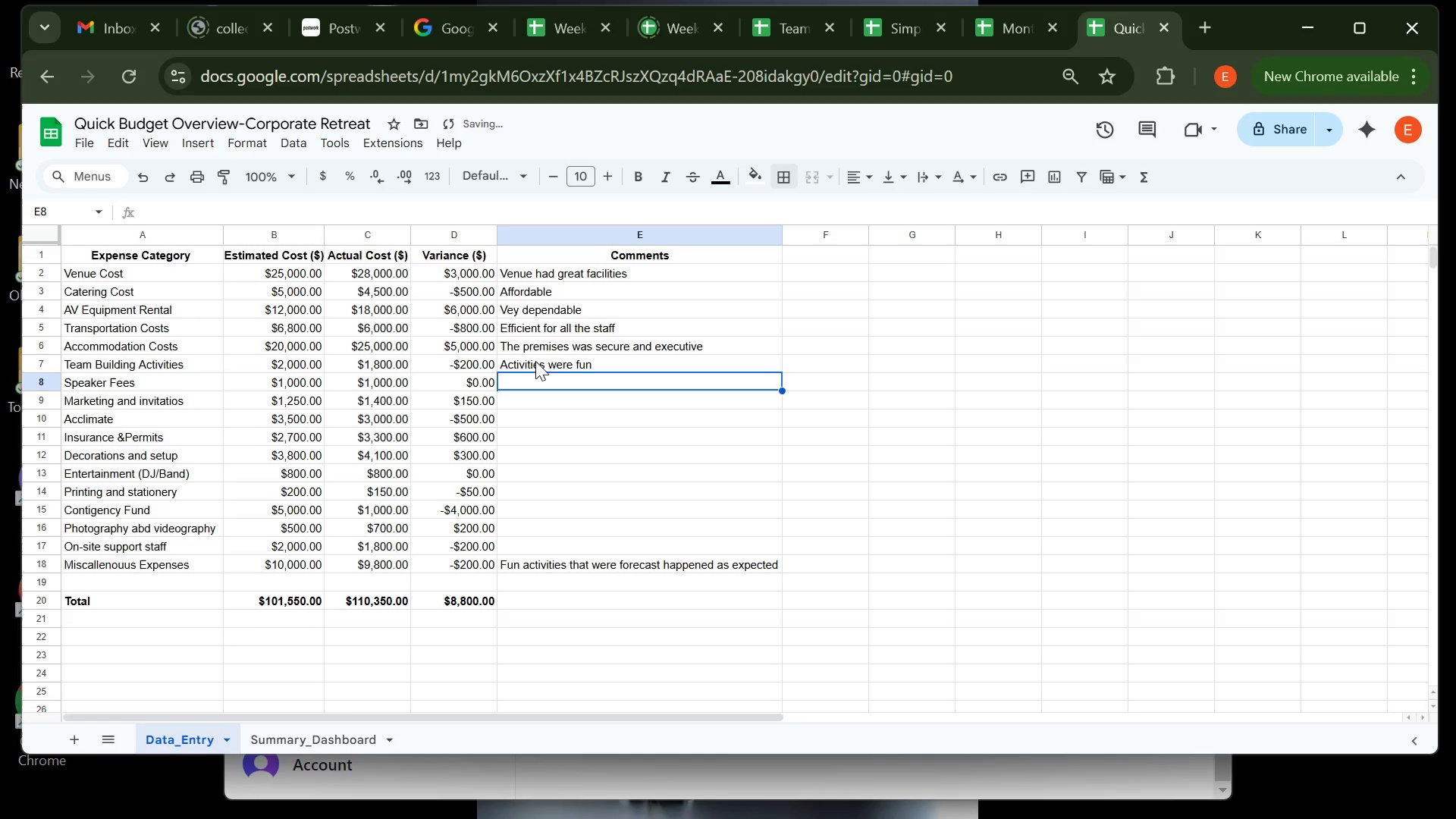 
type(Speaker was great)
 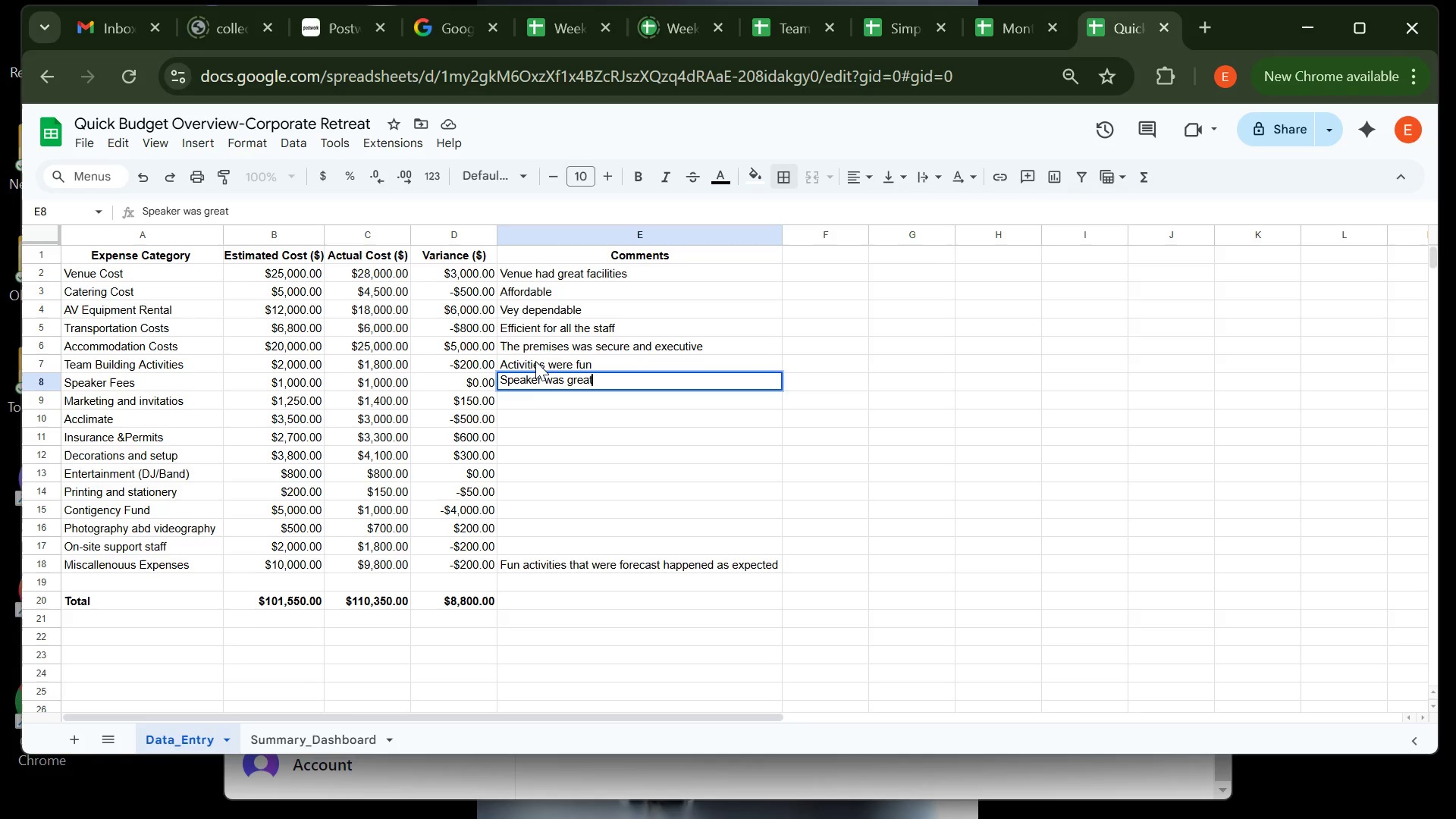 
key(Enter)
 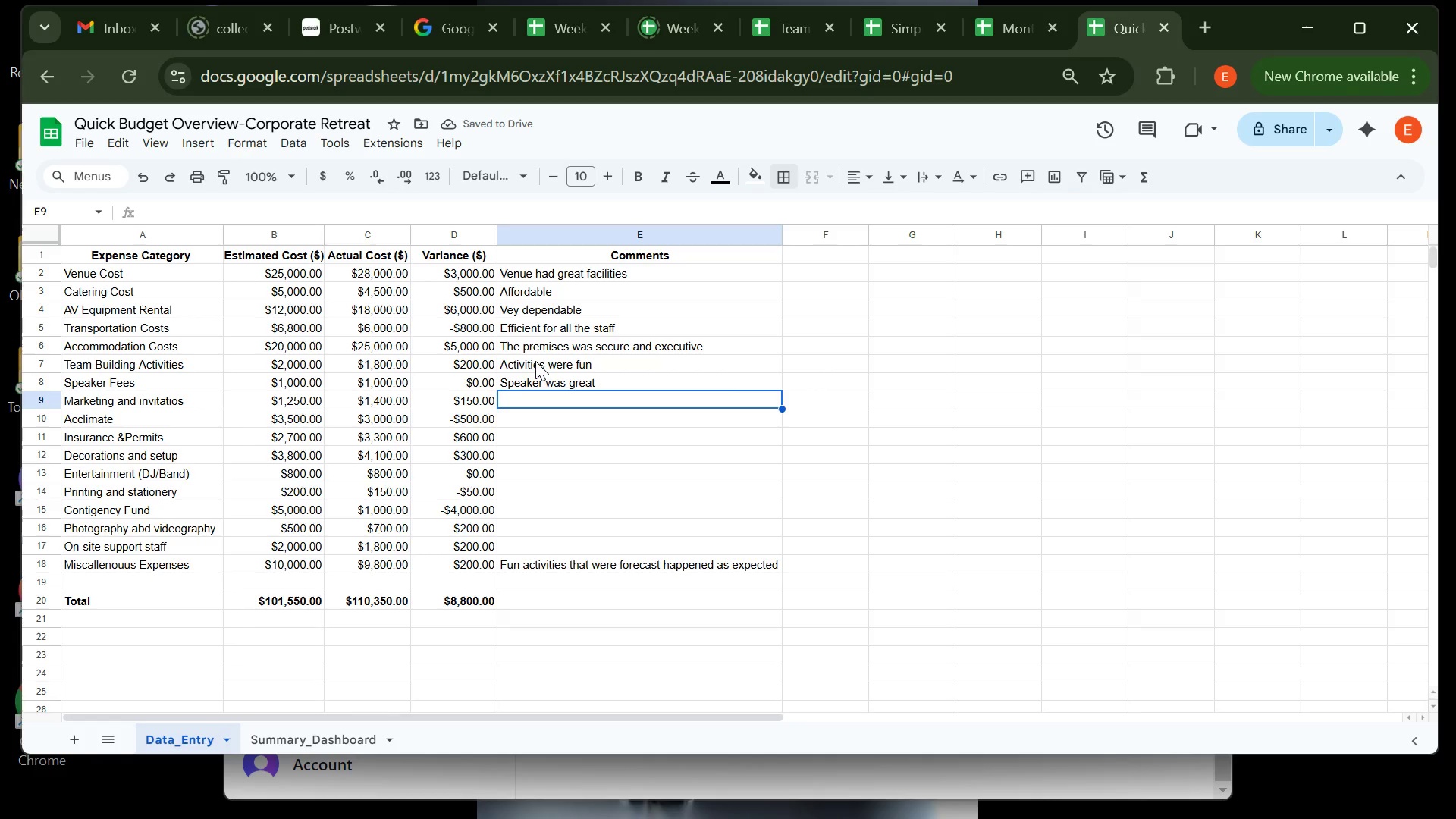 
wait(6.04)
 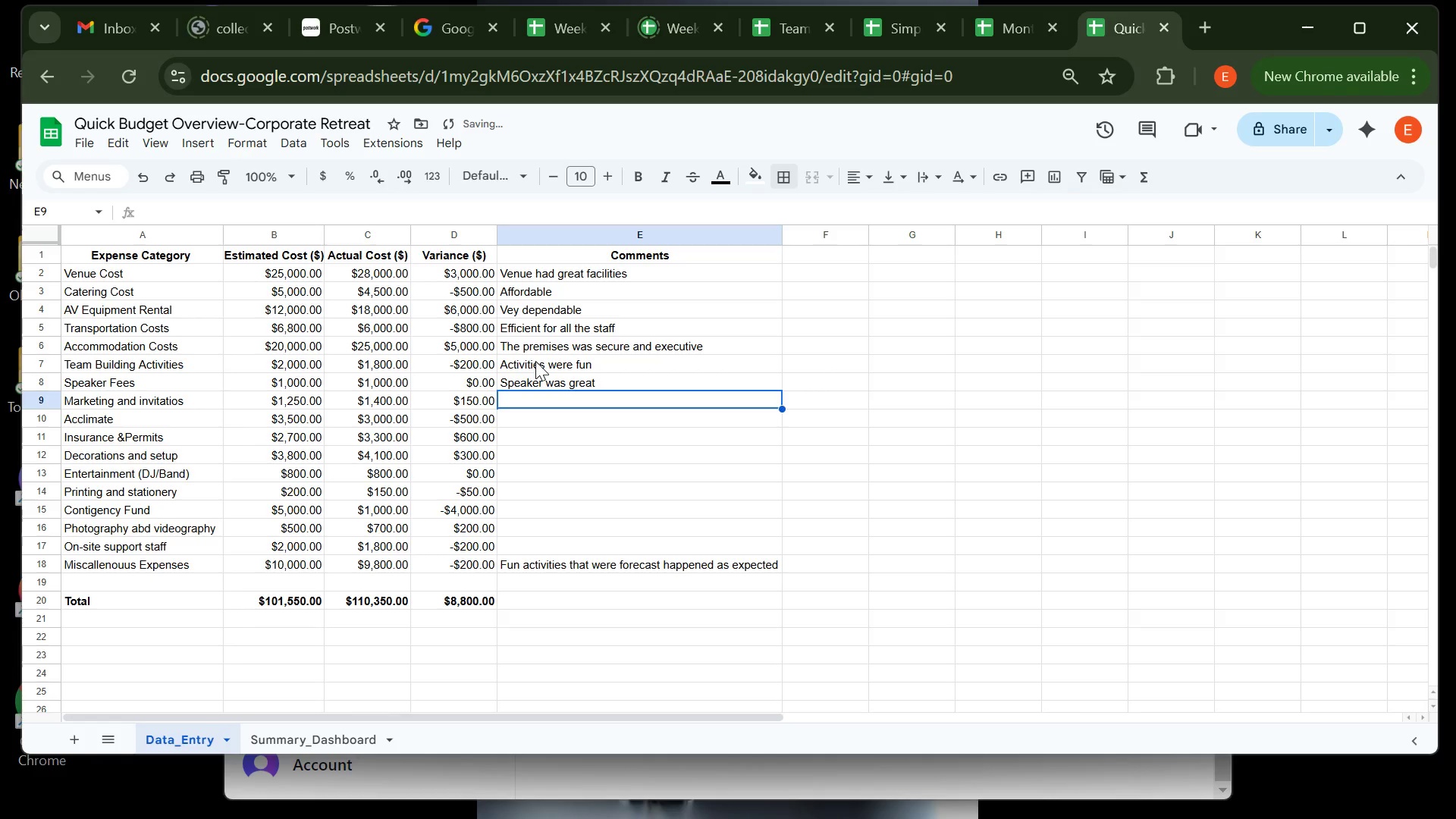 
type(Invitations went as expected)
 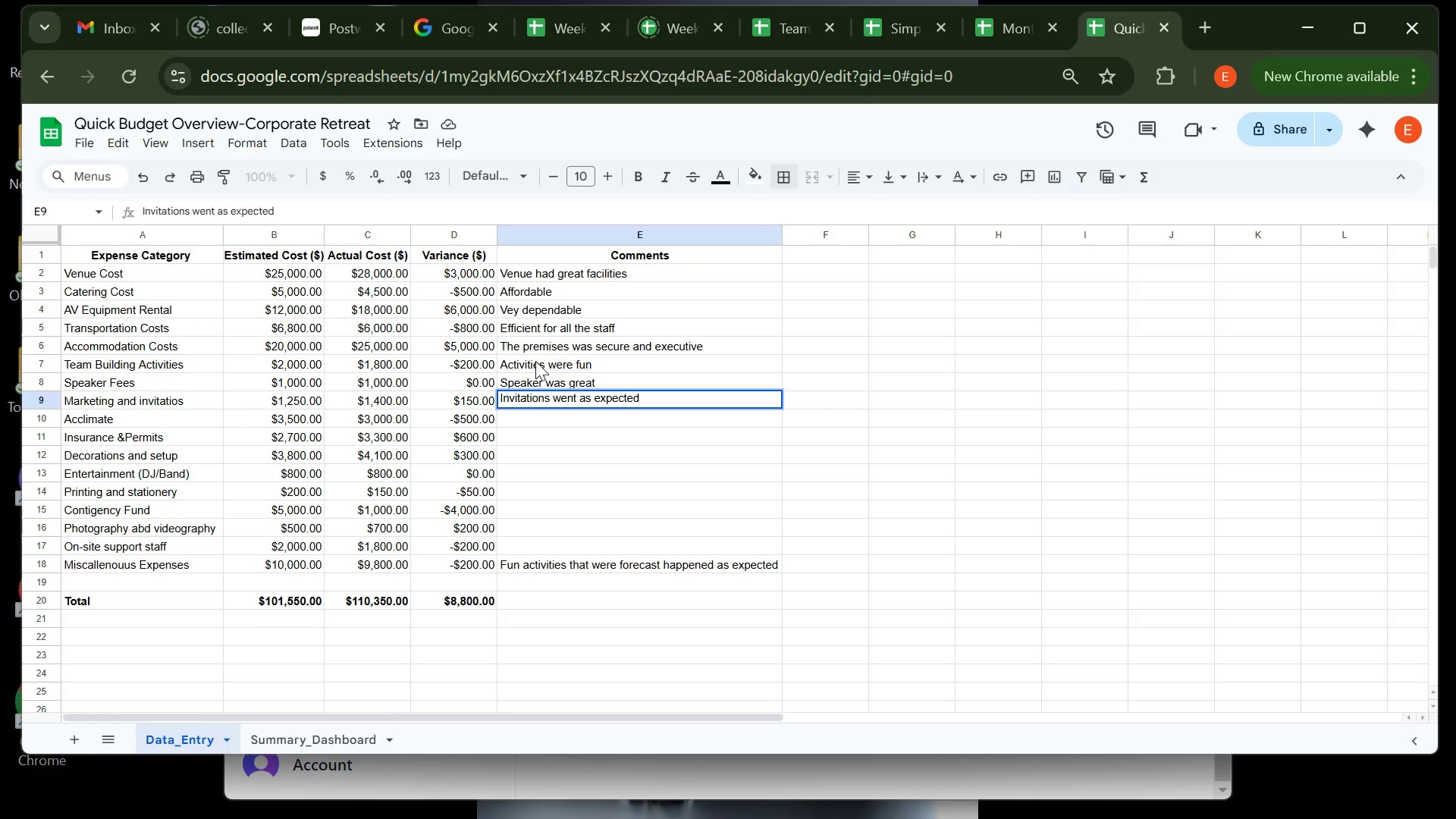 
key(Enter)
 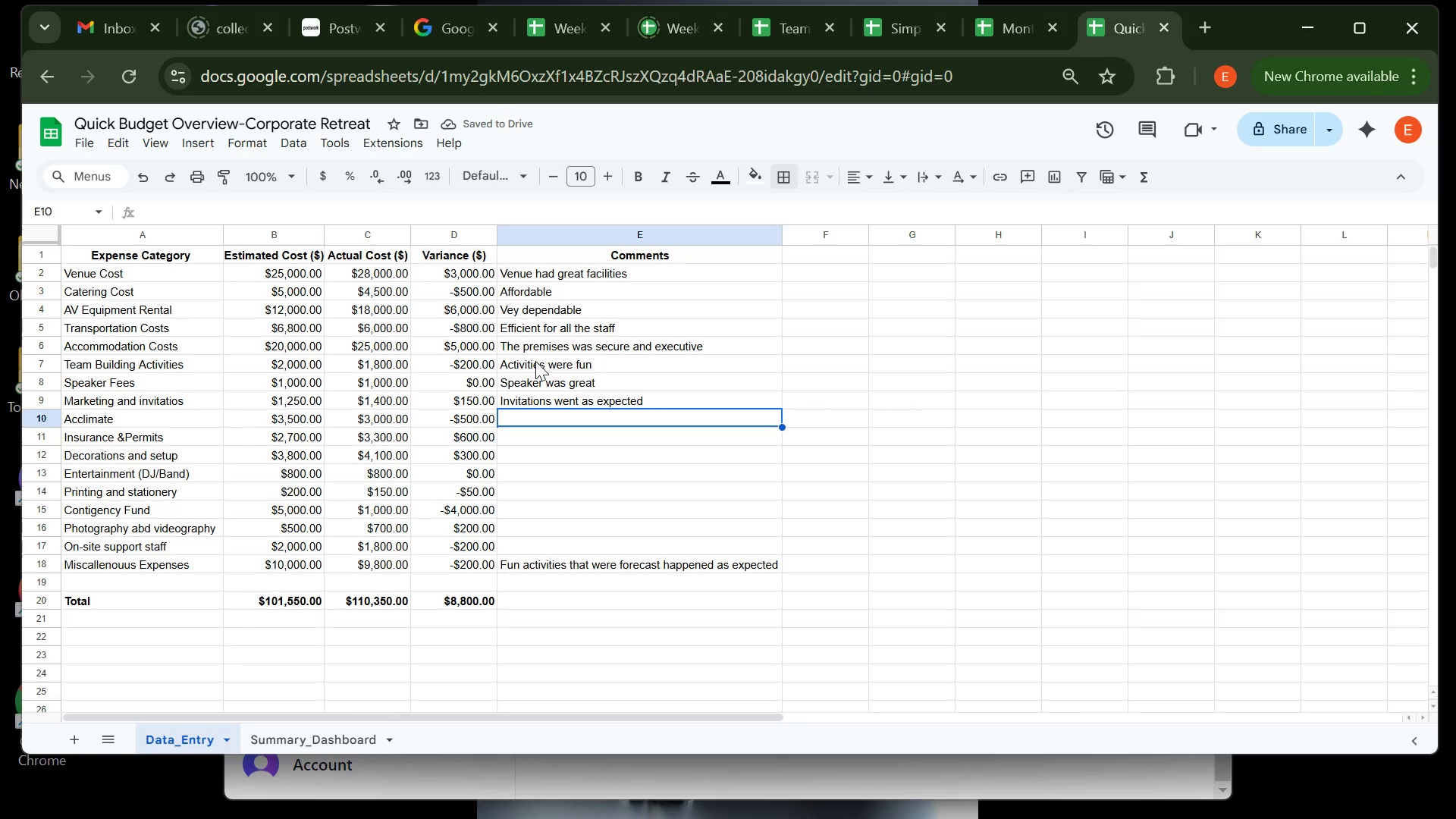 
type(Excellent )
 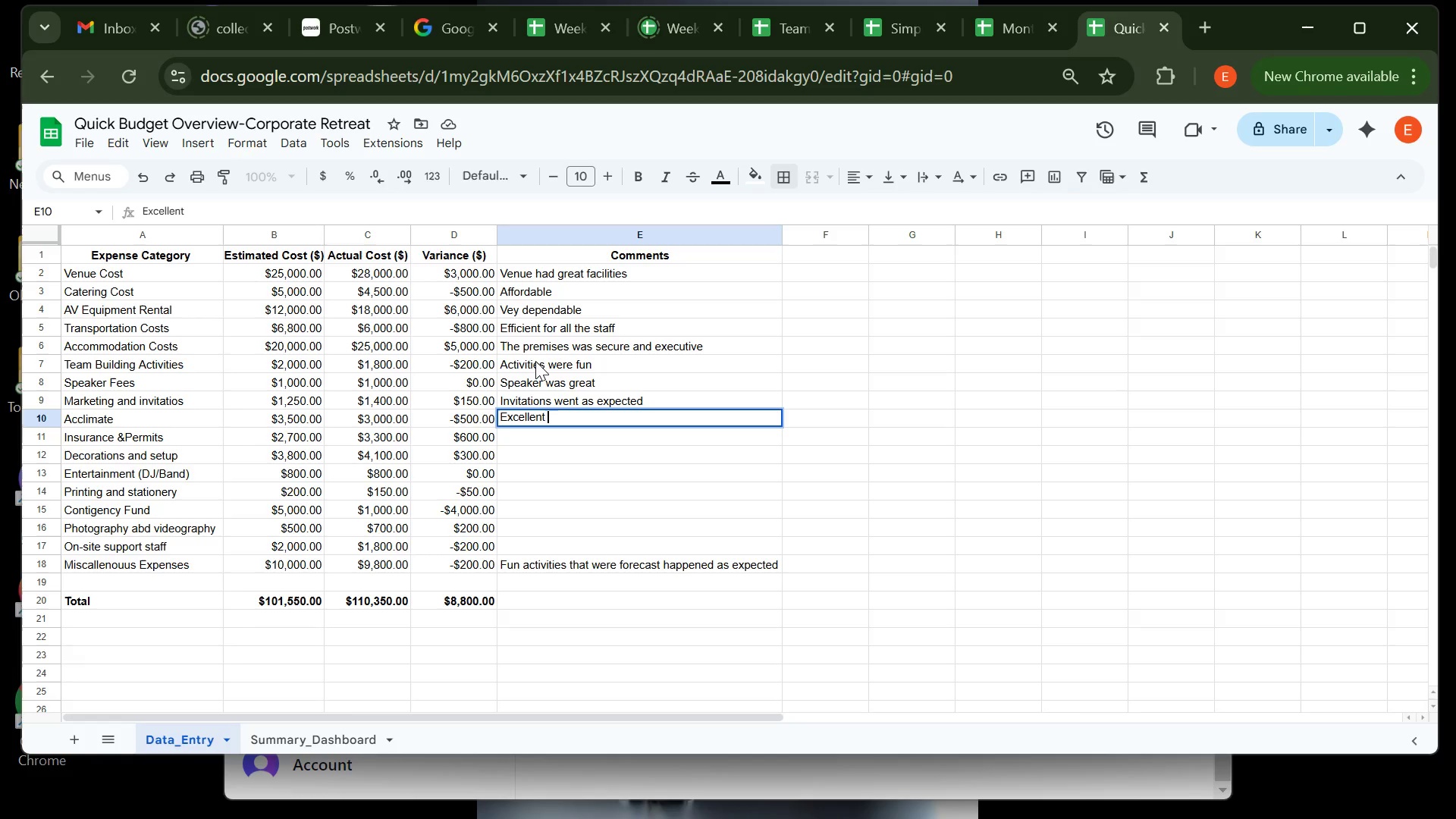 
key(Enter)
 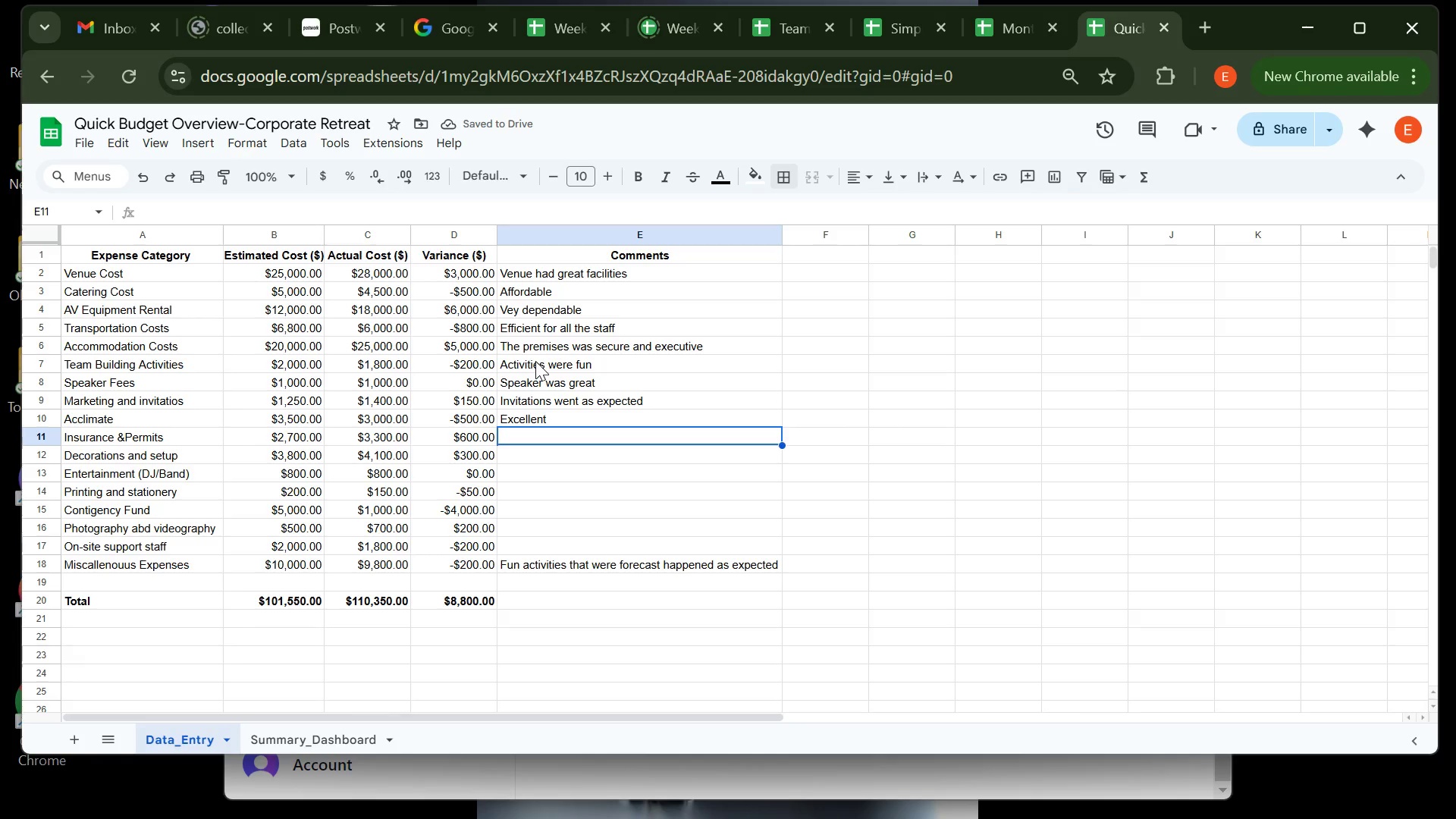 
wait(6.62)
 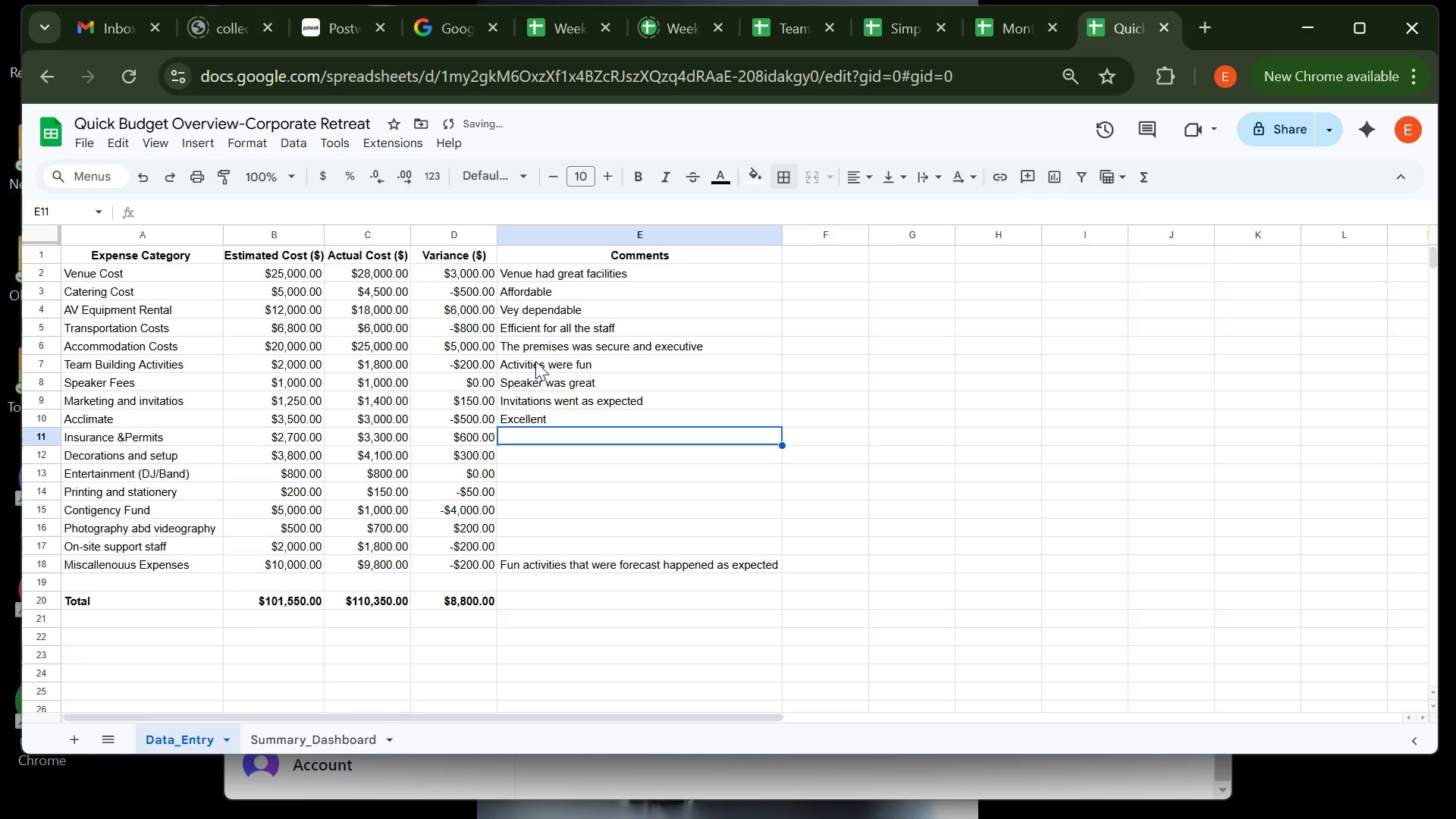 
type(The permits and insurance were important )
 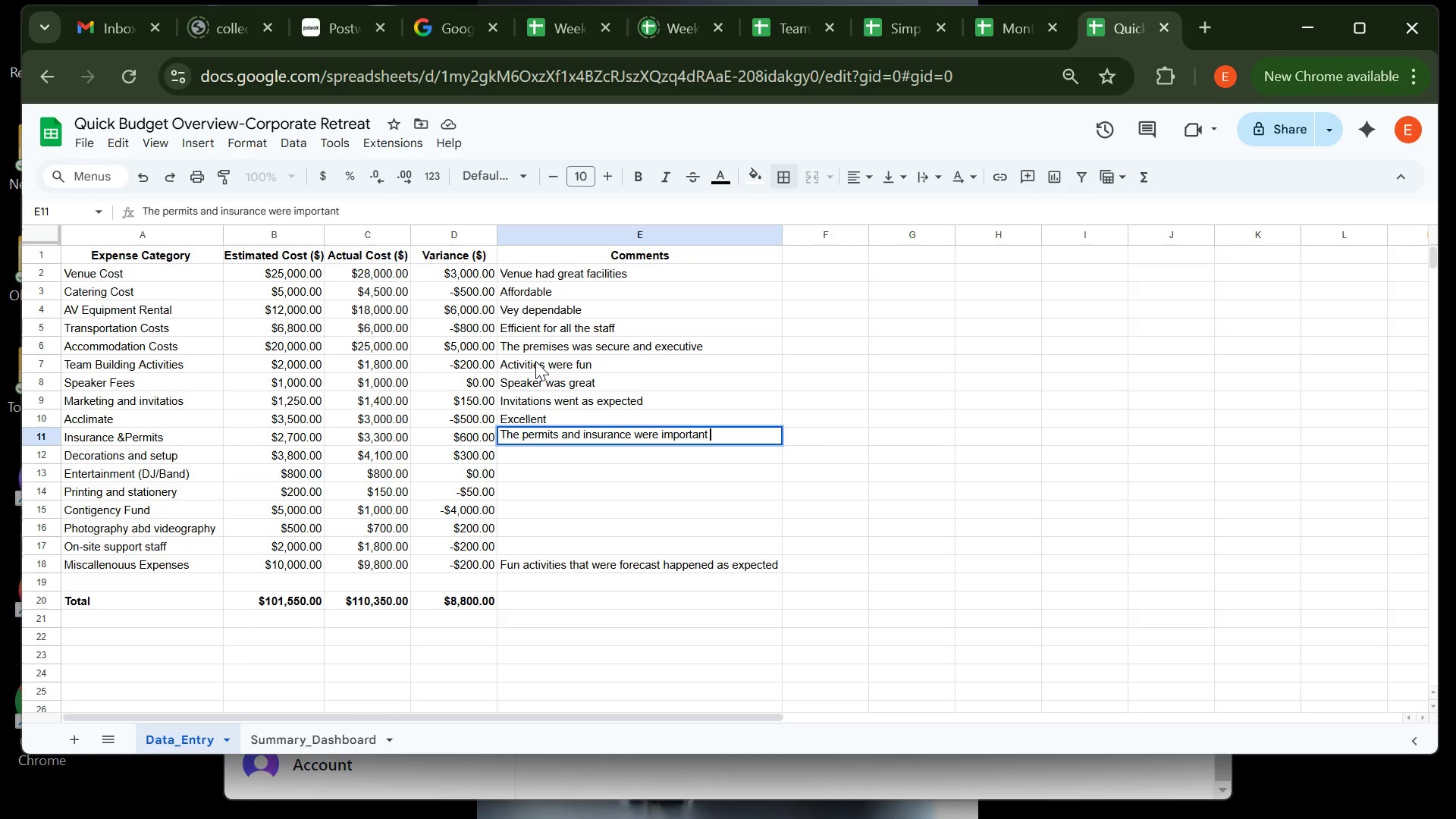 
key(Enter)
 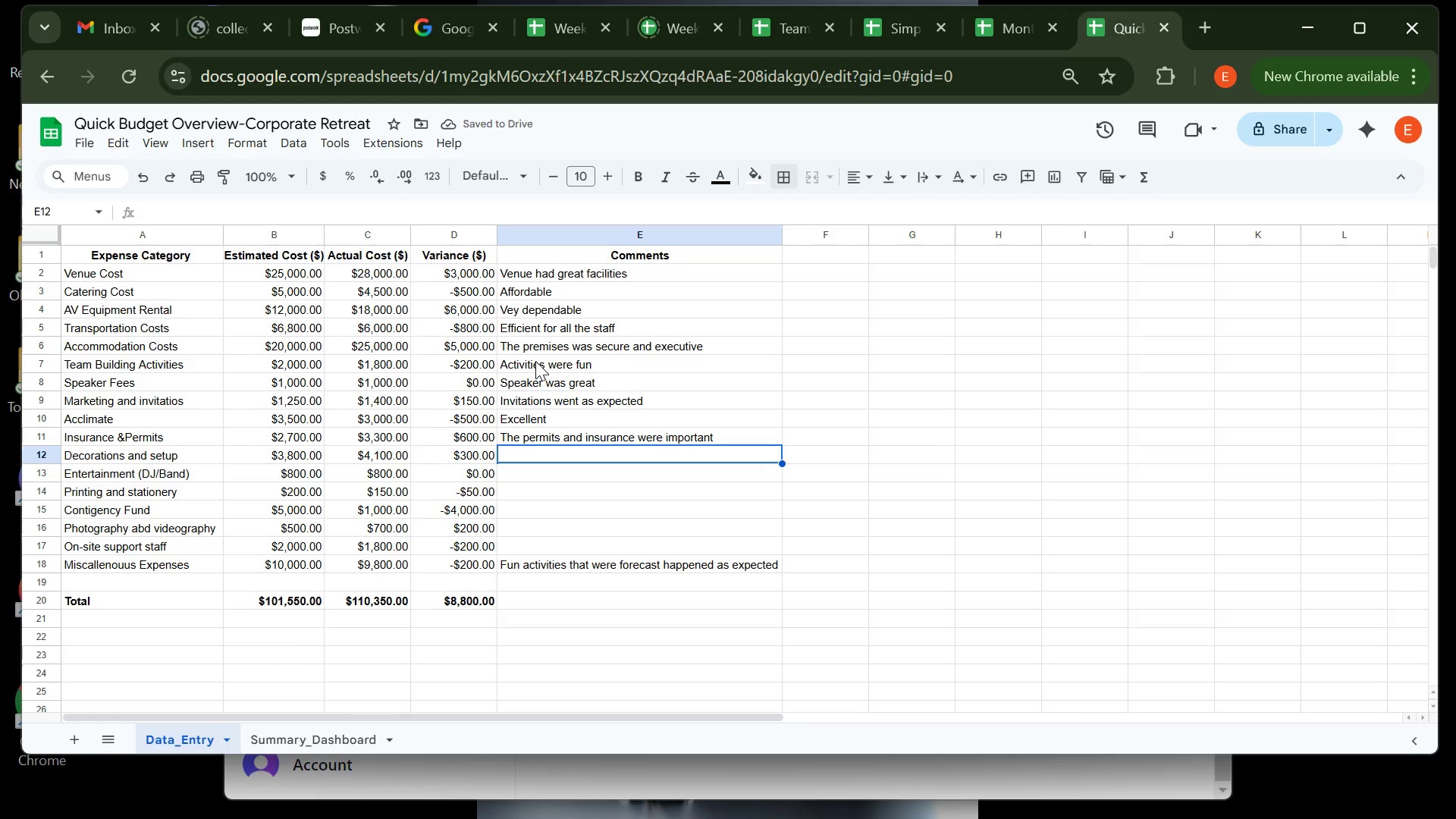 
type(Venuw)
key(Backspace)
type(e looked grat)
key(Backspace)
key(Backspace)
type(eat)
 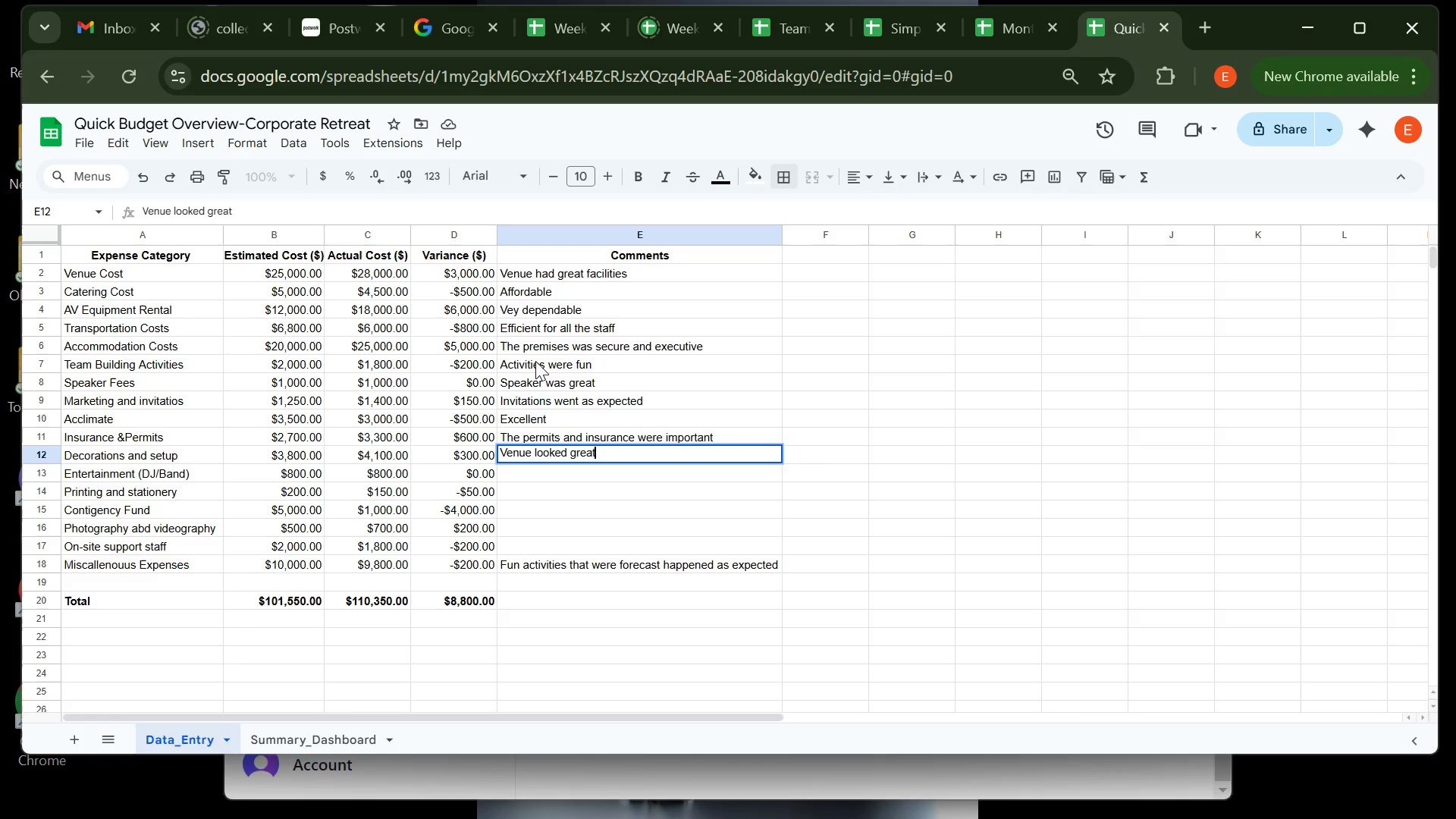 
key(Enter)
 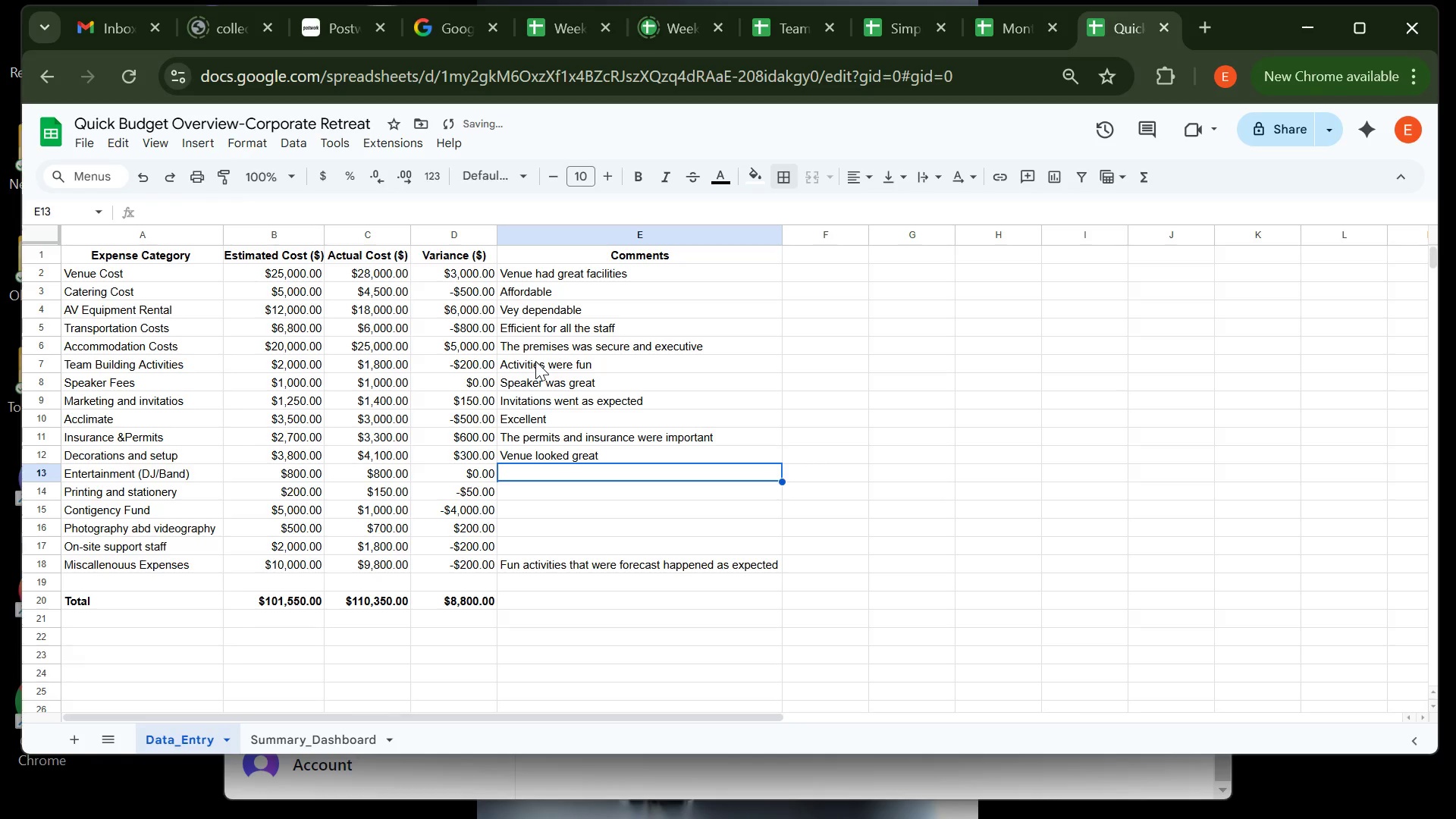 
type(Performed as expected)
 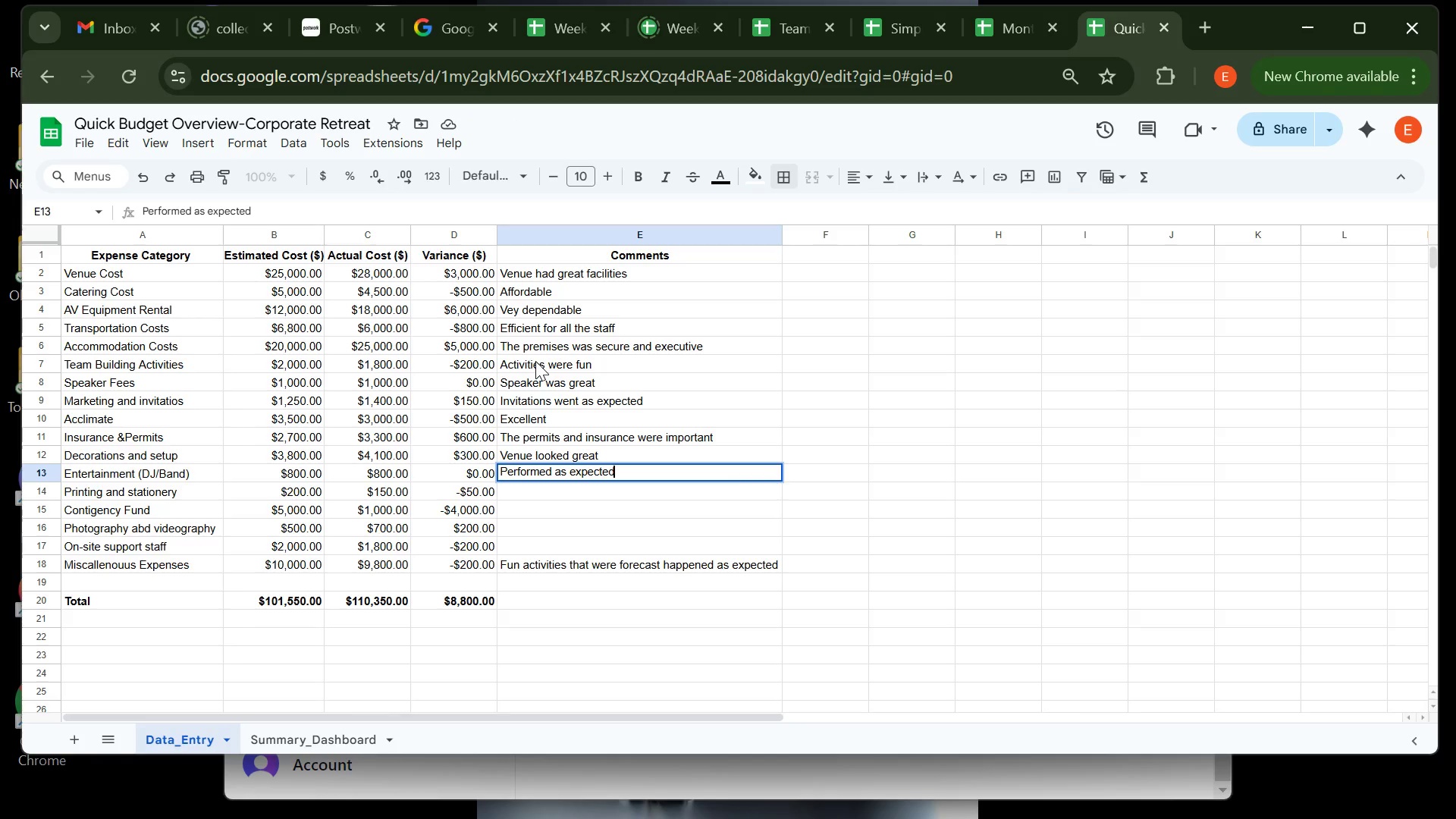 
key(Enter)
 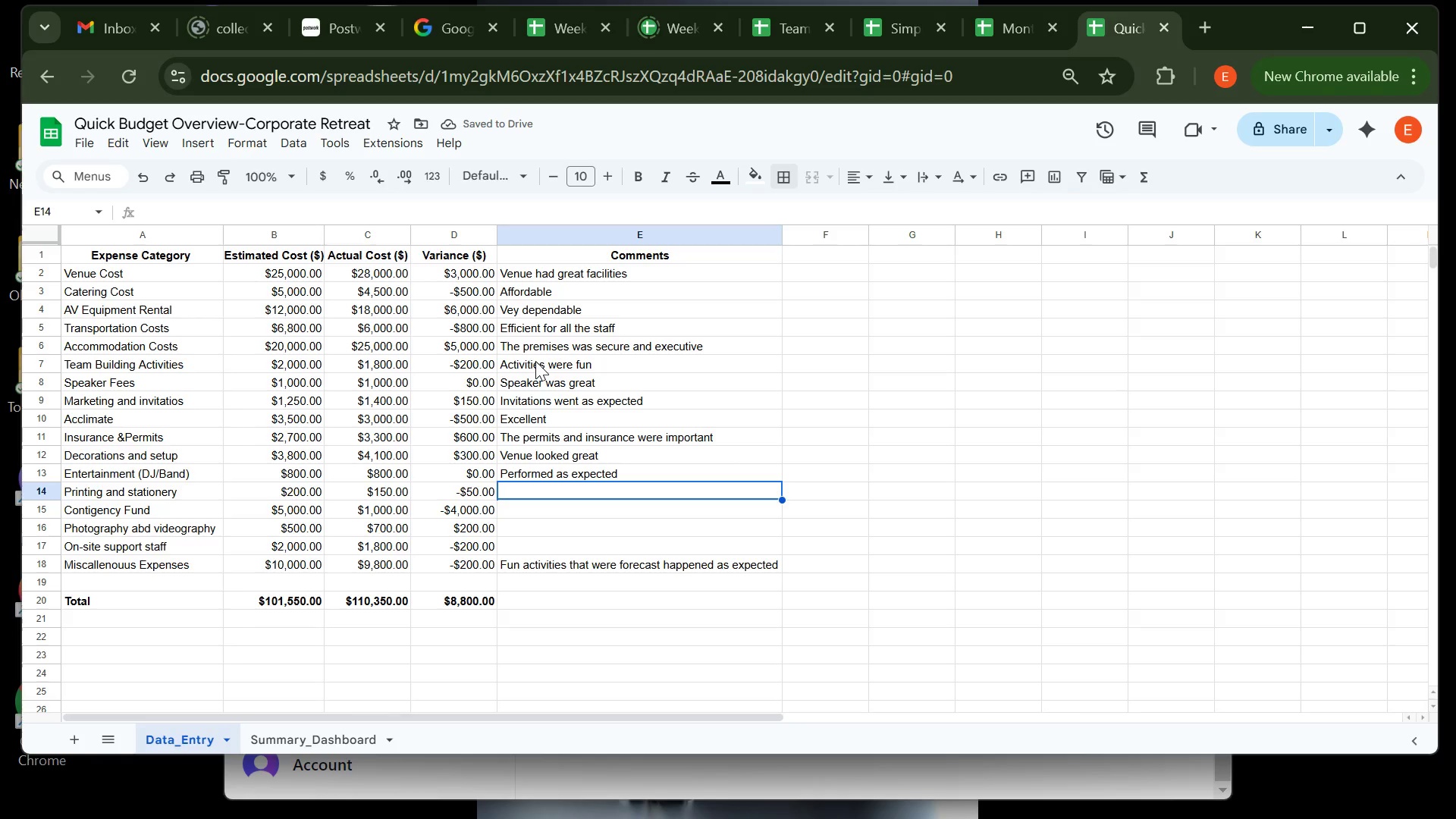 
wait(5.24)
 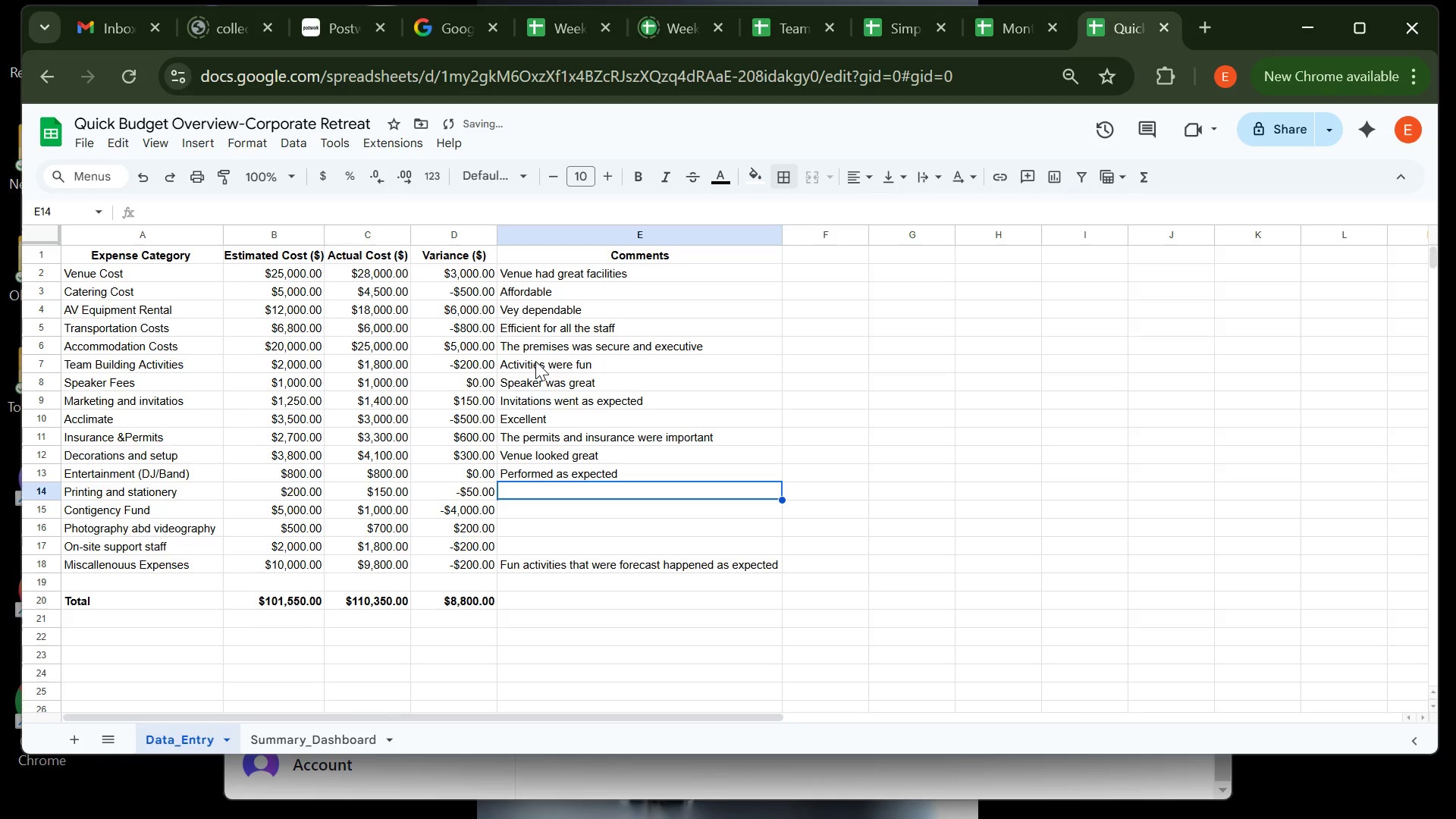 
type(Necessary fornoed)
key(Backspace)
key(Backspace)
key(Backspace)
key(Backspace)
type( notes )
 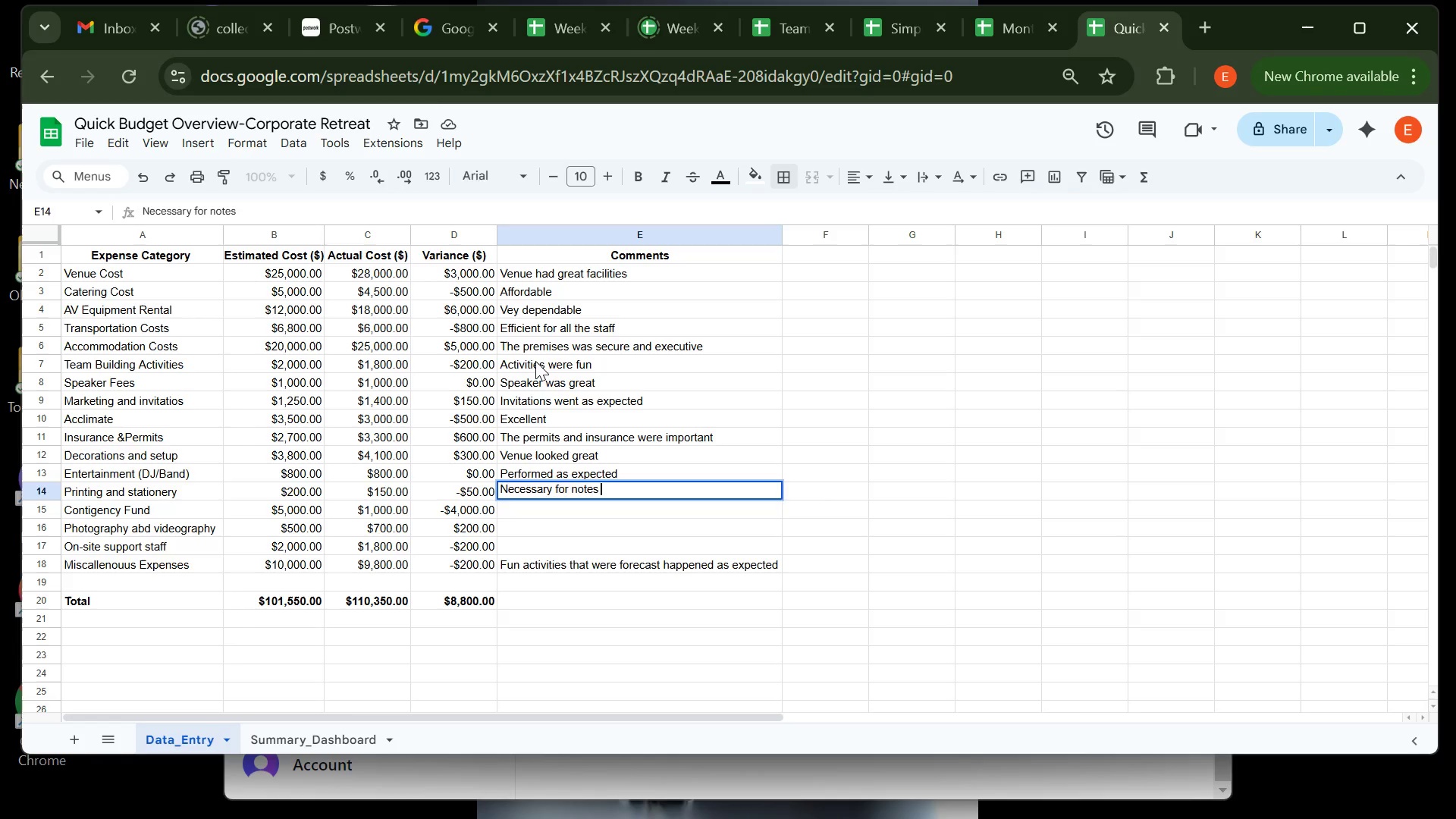 
key(Enter)
 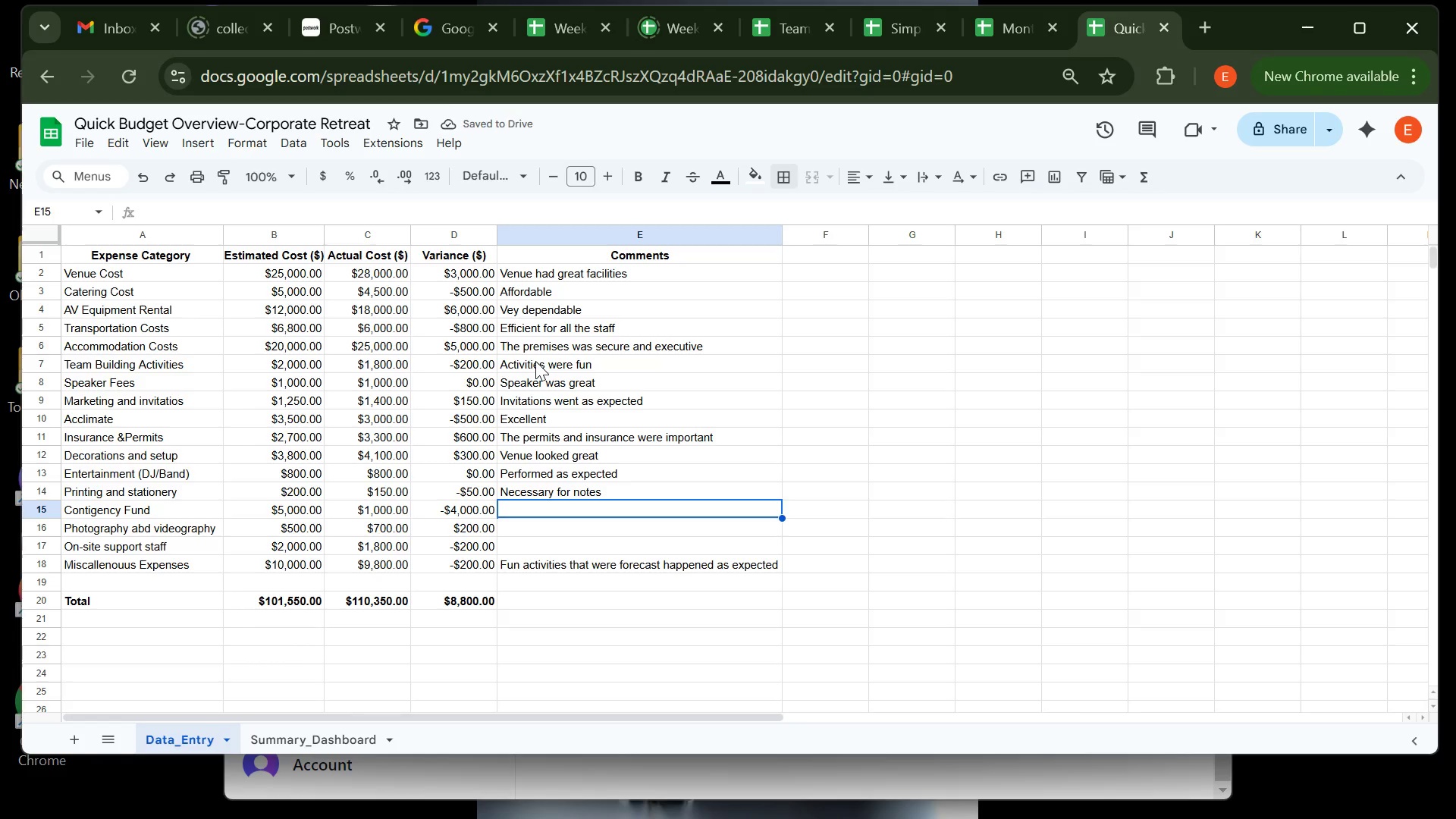 
type(A)
key(Backspace)
type(Not much happen)
key(Backspace)
type(ned )
 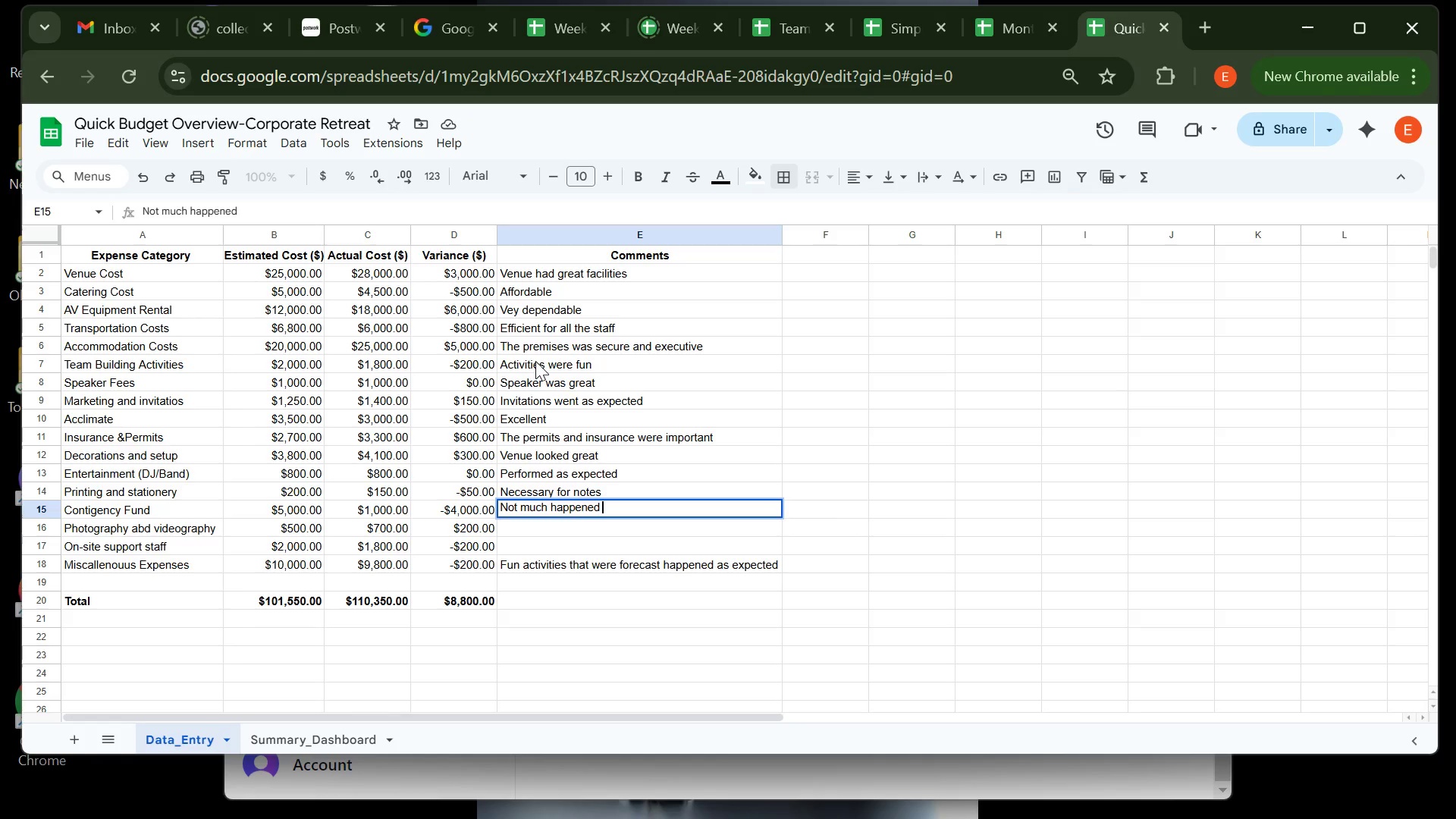 
key(Enter)
 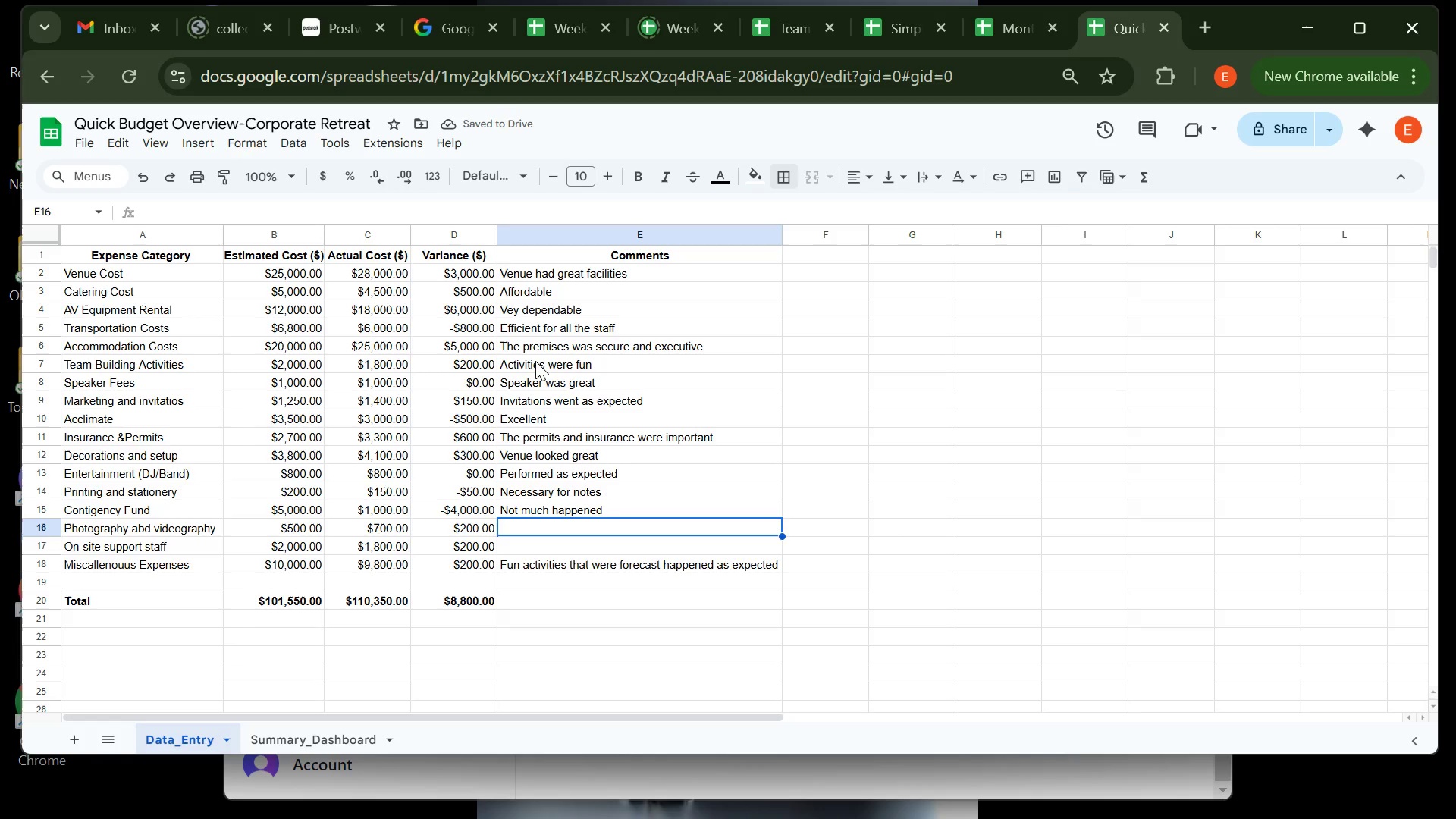 
type(Great pictures)
 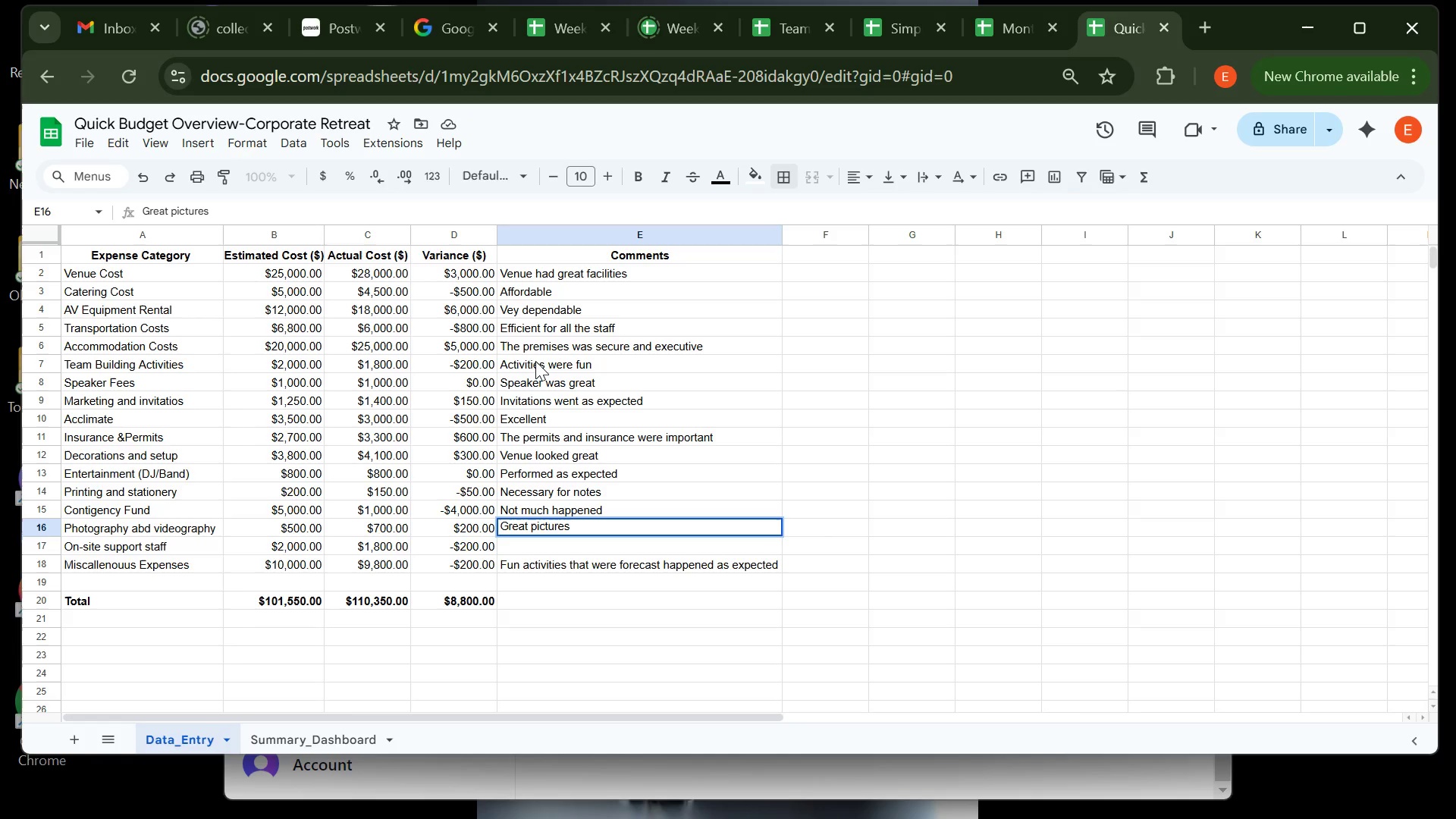 
key(Enter)
 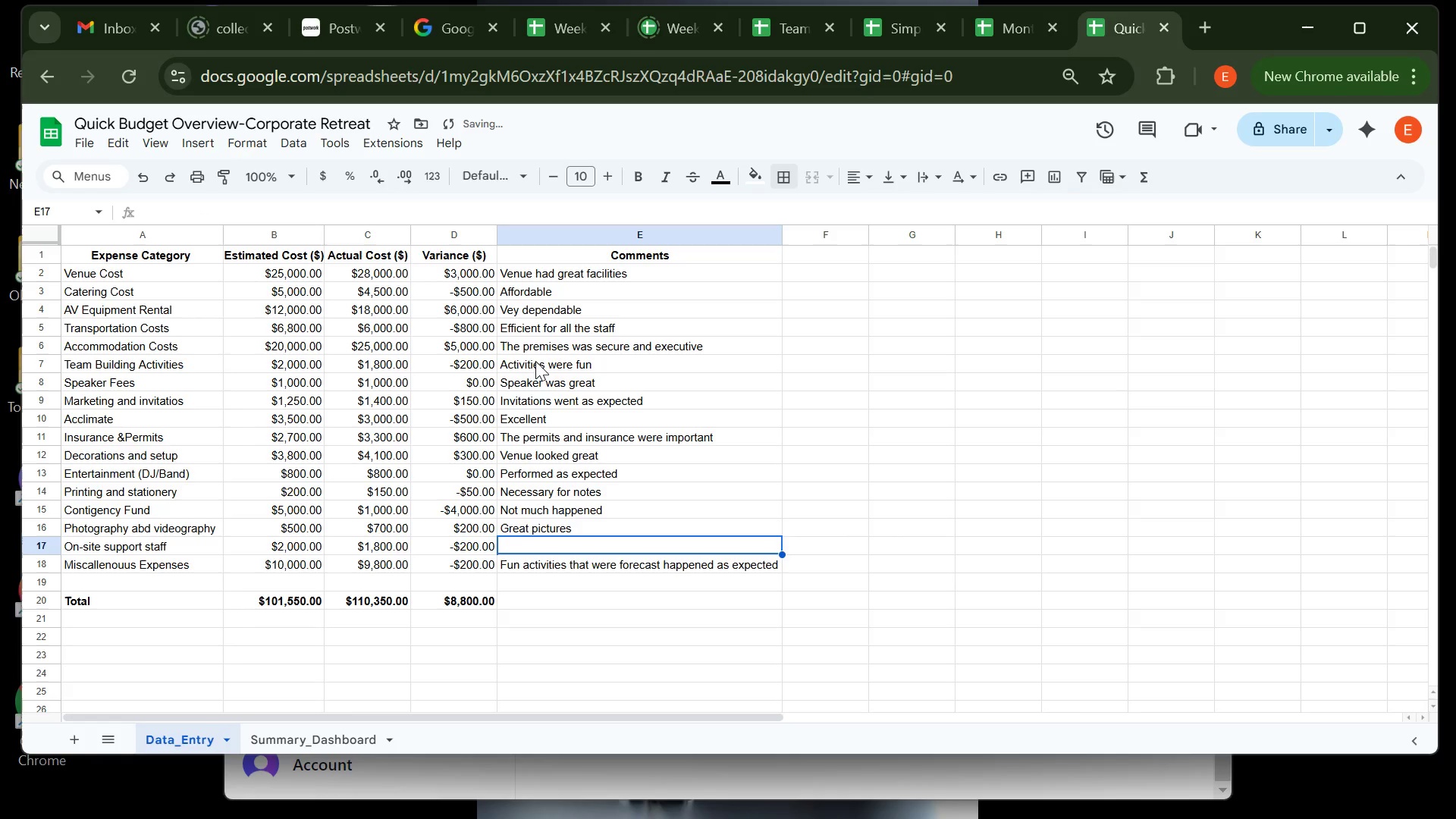 
type(Staff were helpgul )
key(Backspace)
key(Backspace)
key(Backspace)
key(Backspace)
type(ful)
 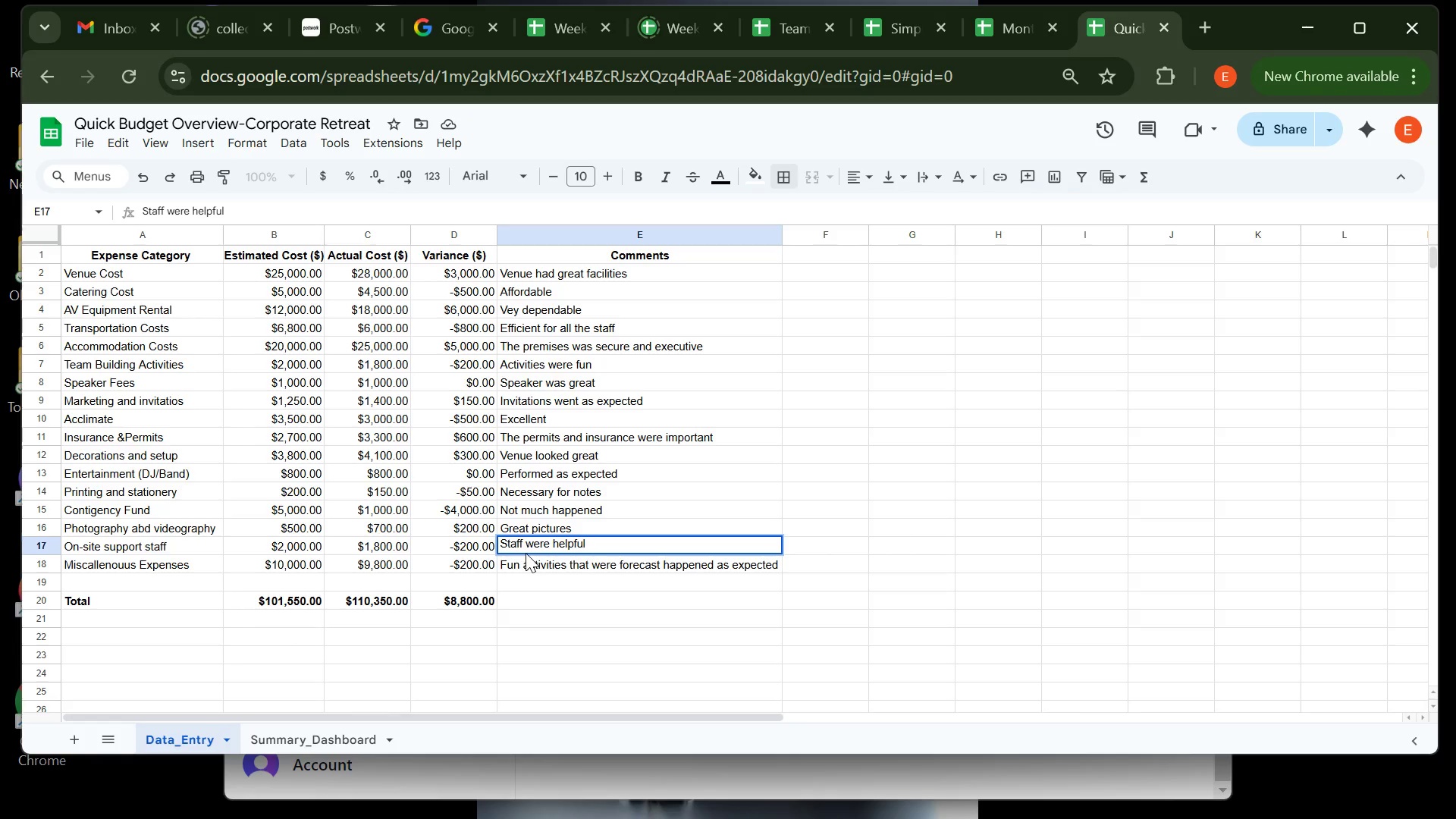 
left_click([532, 576])
 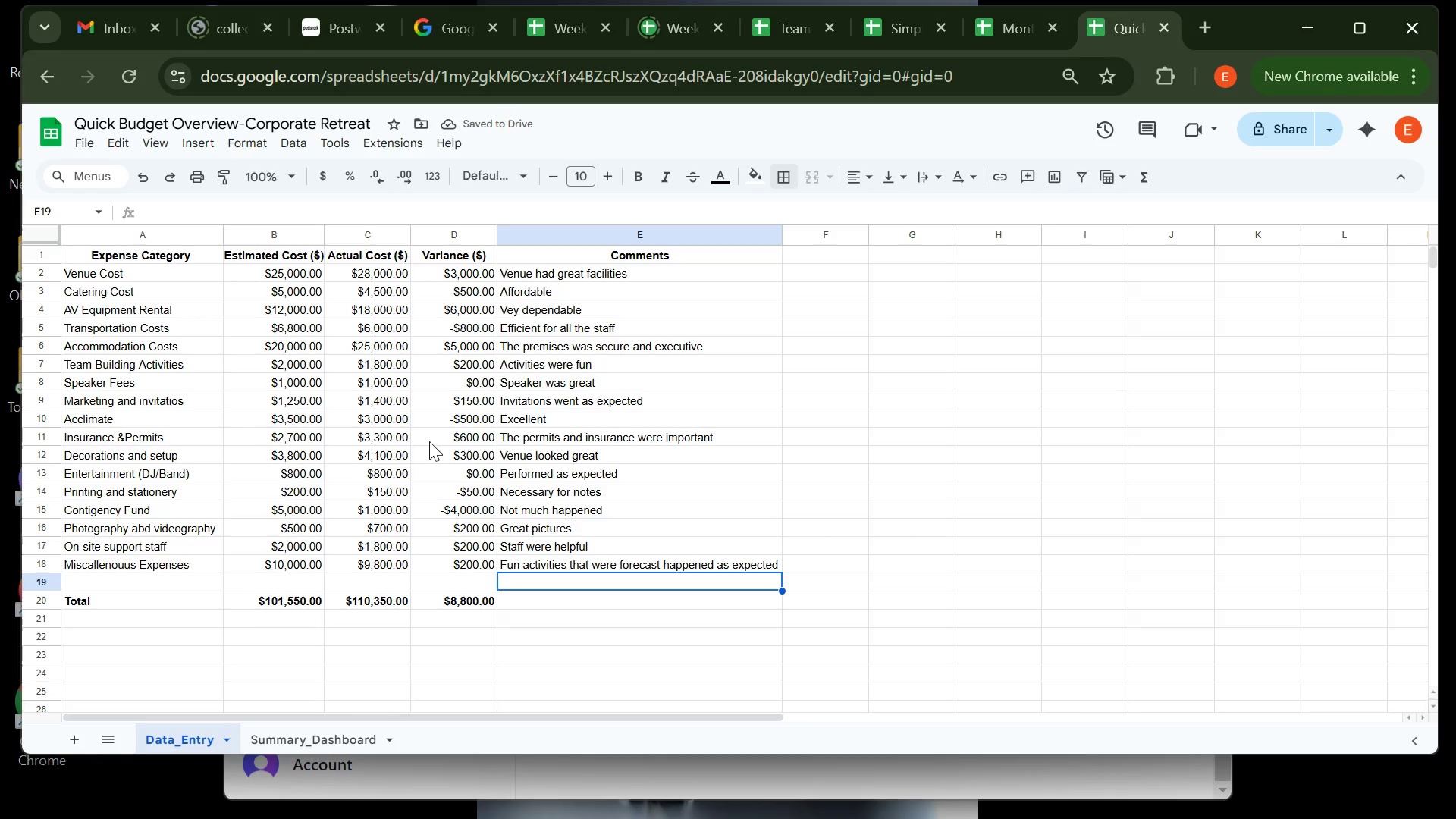 
wait(6.54)
 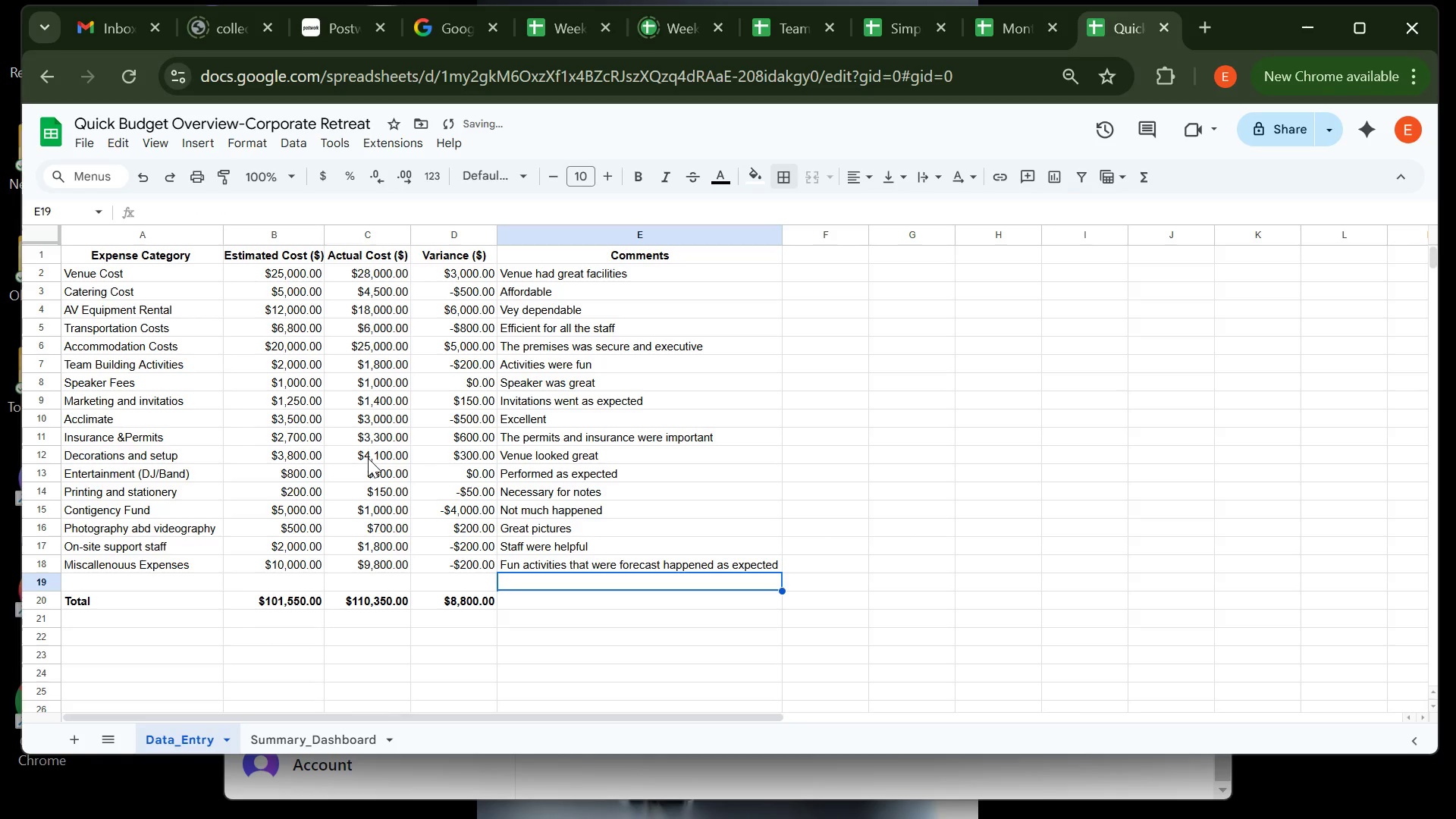 
left_click([315, 739])
 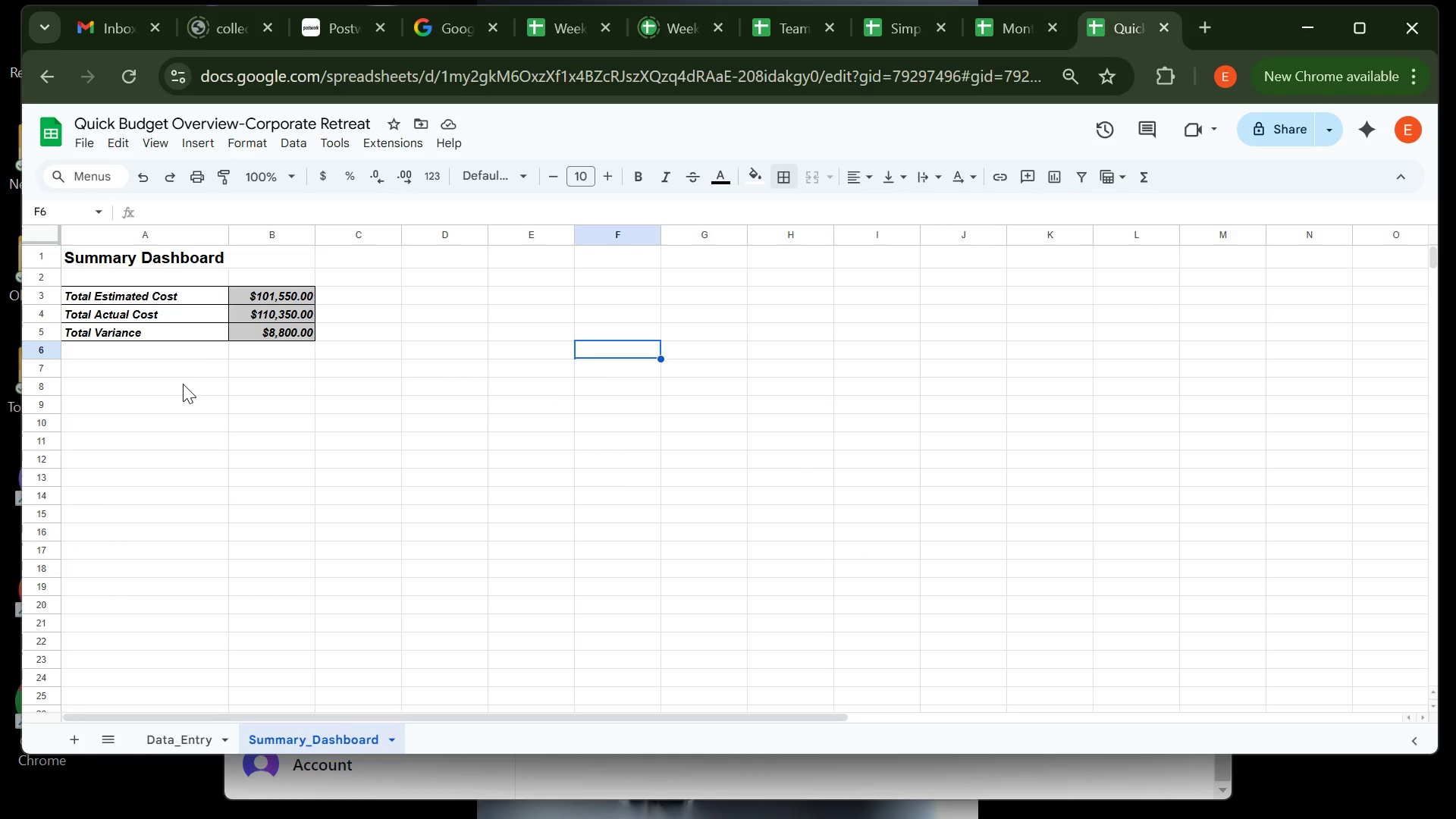 
left_click([183, 384])
 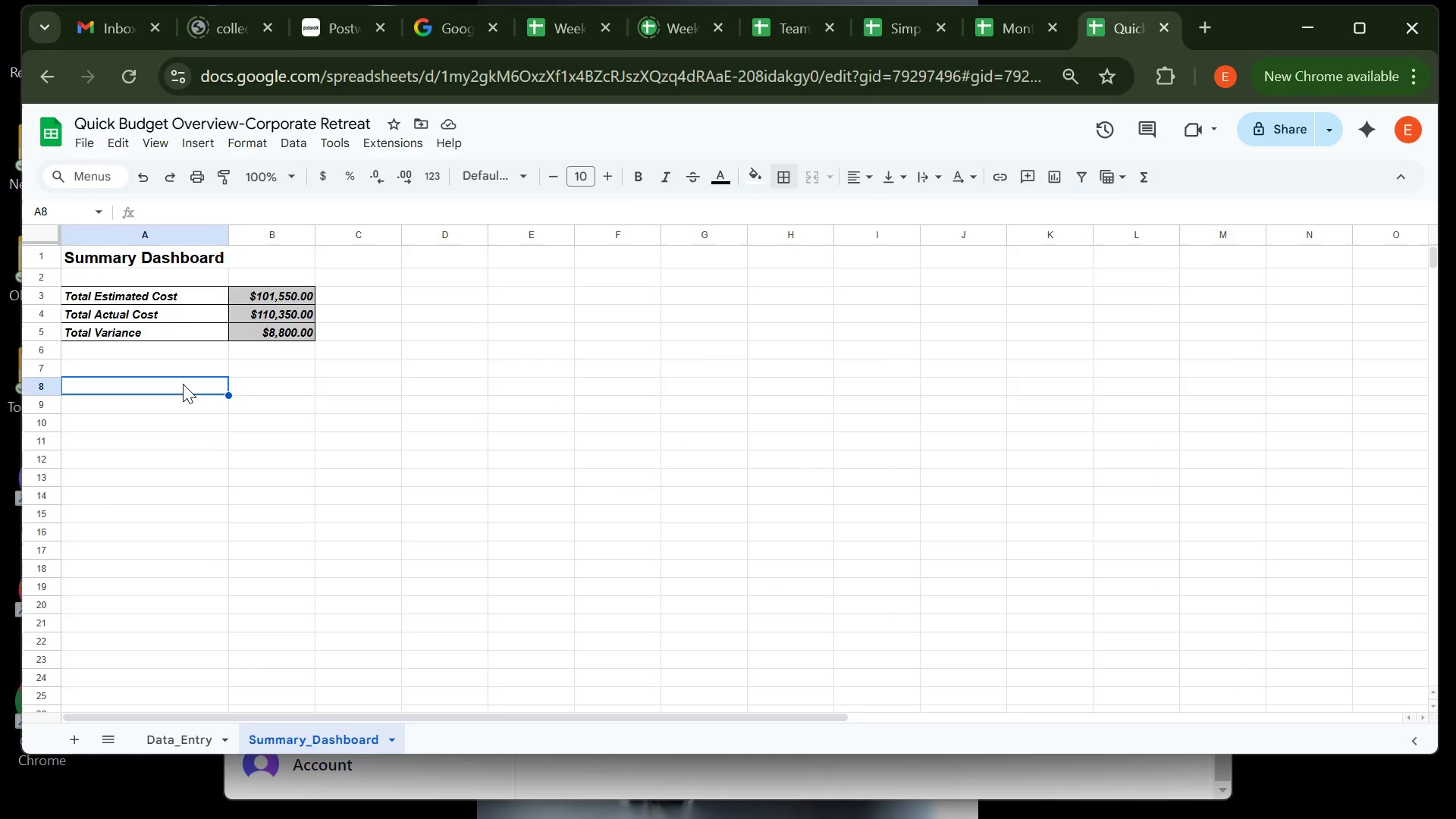 
wait(10.0)
 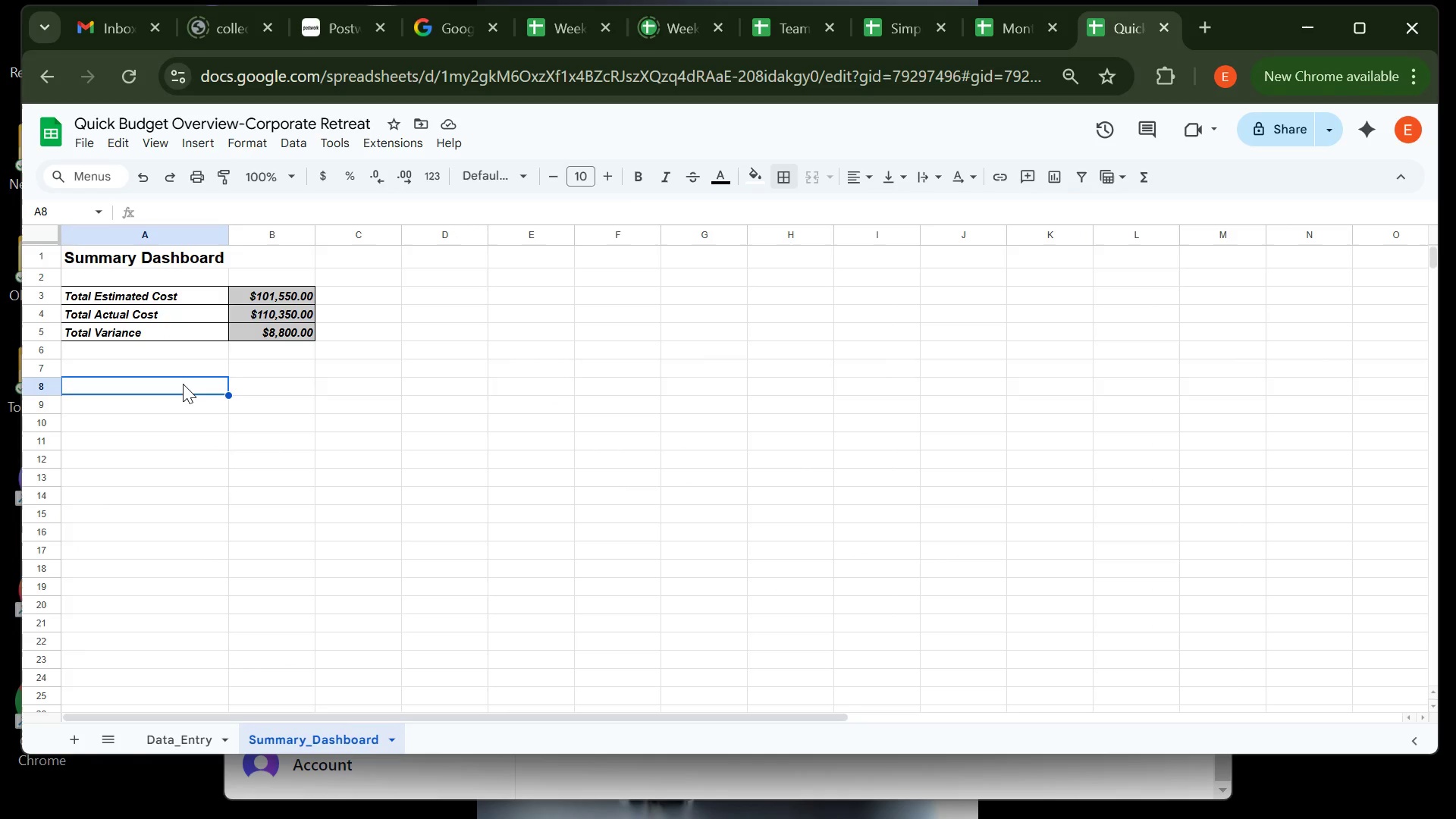 
left_click([174, 731])
 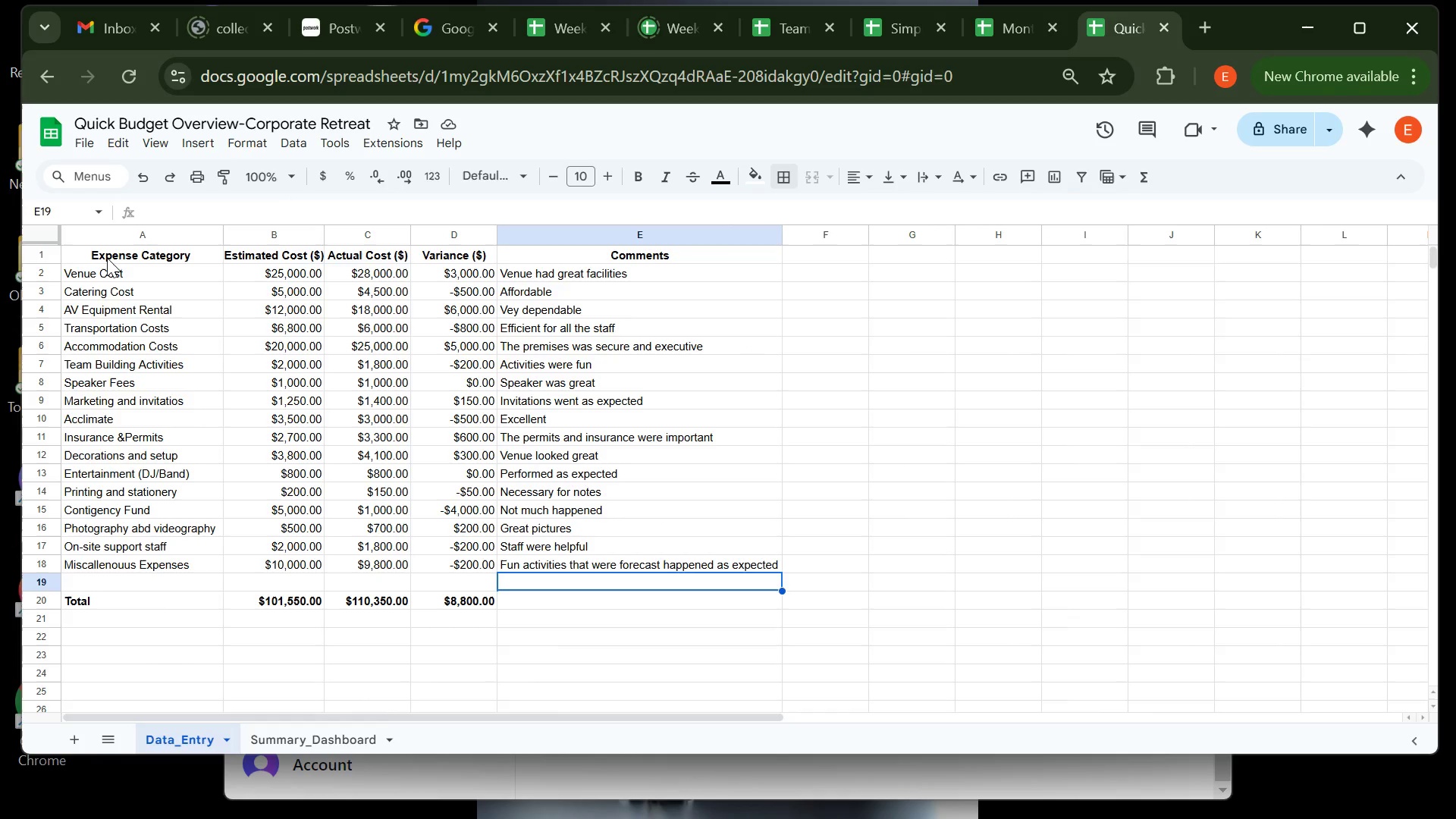 
wait(27.7)
 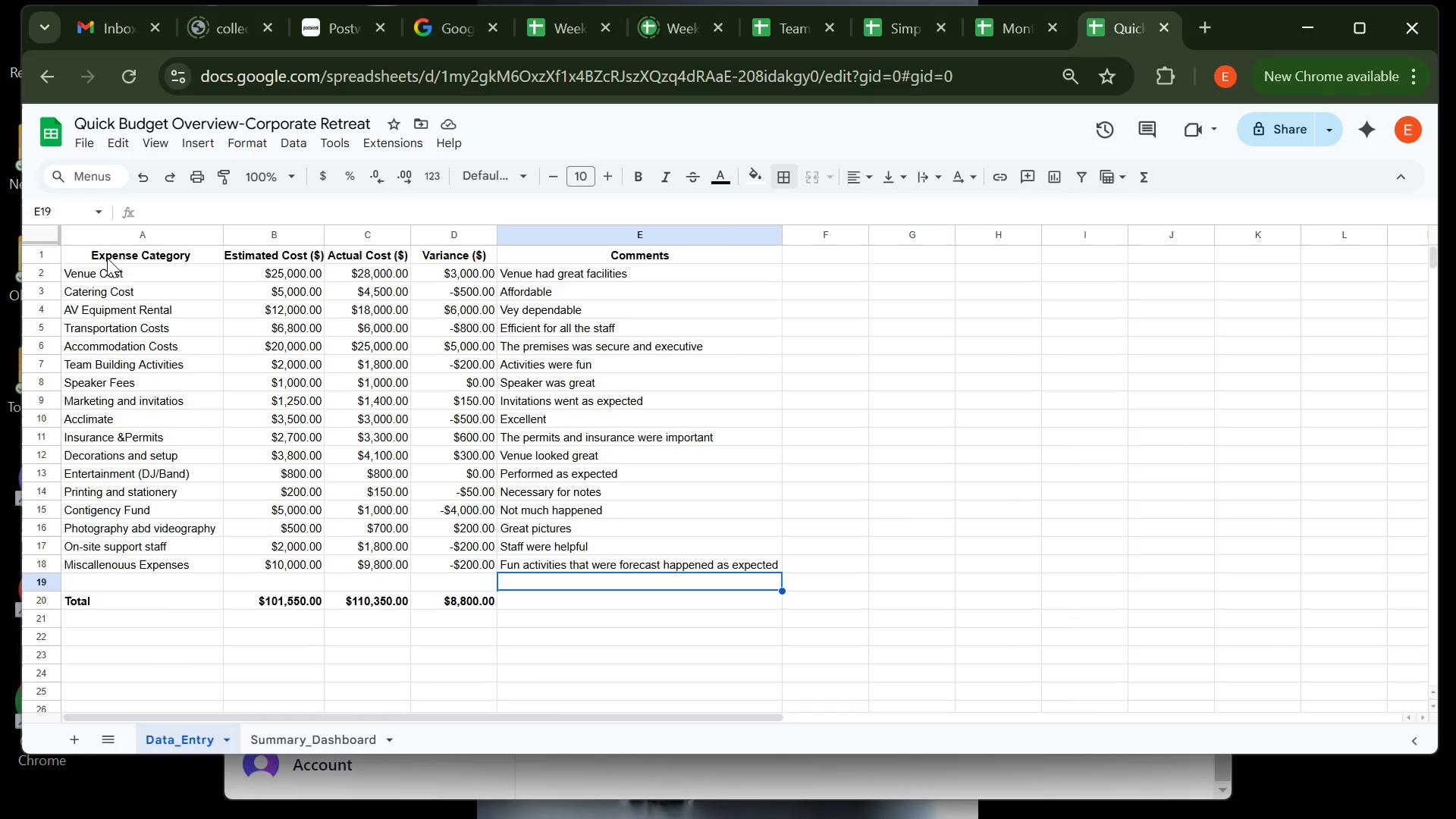 
left_click_drag(start_coordinate=[113, 253], to_coordinate=[304, 563])
 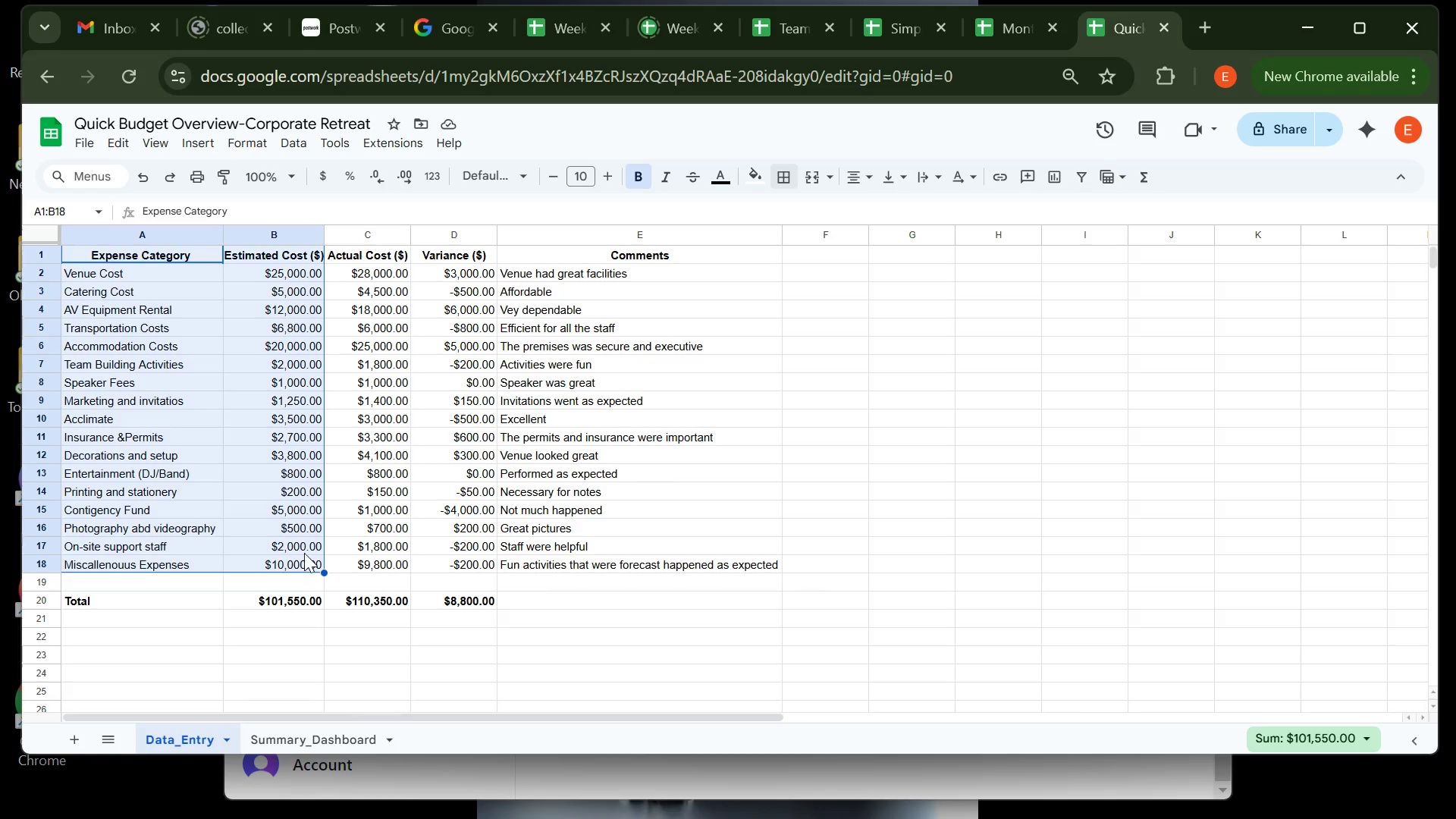 
wait(10.03)
 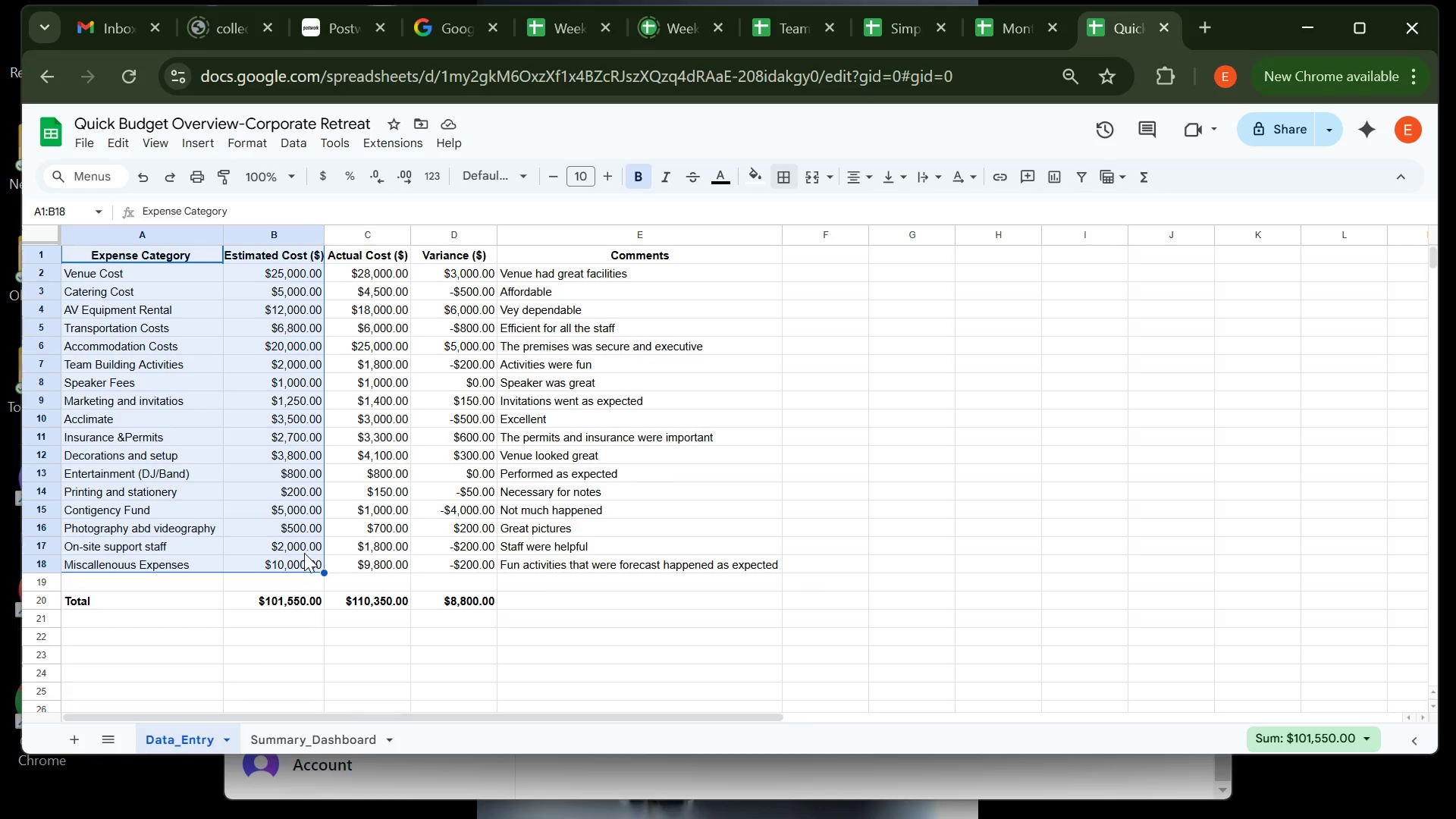 
left_click([194, 146])
 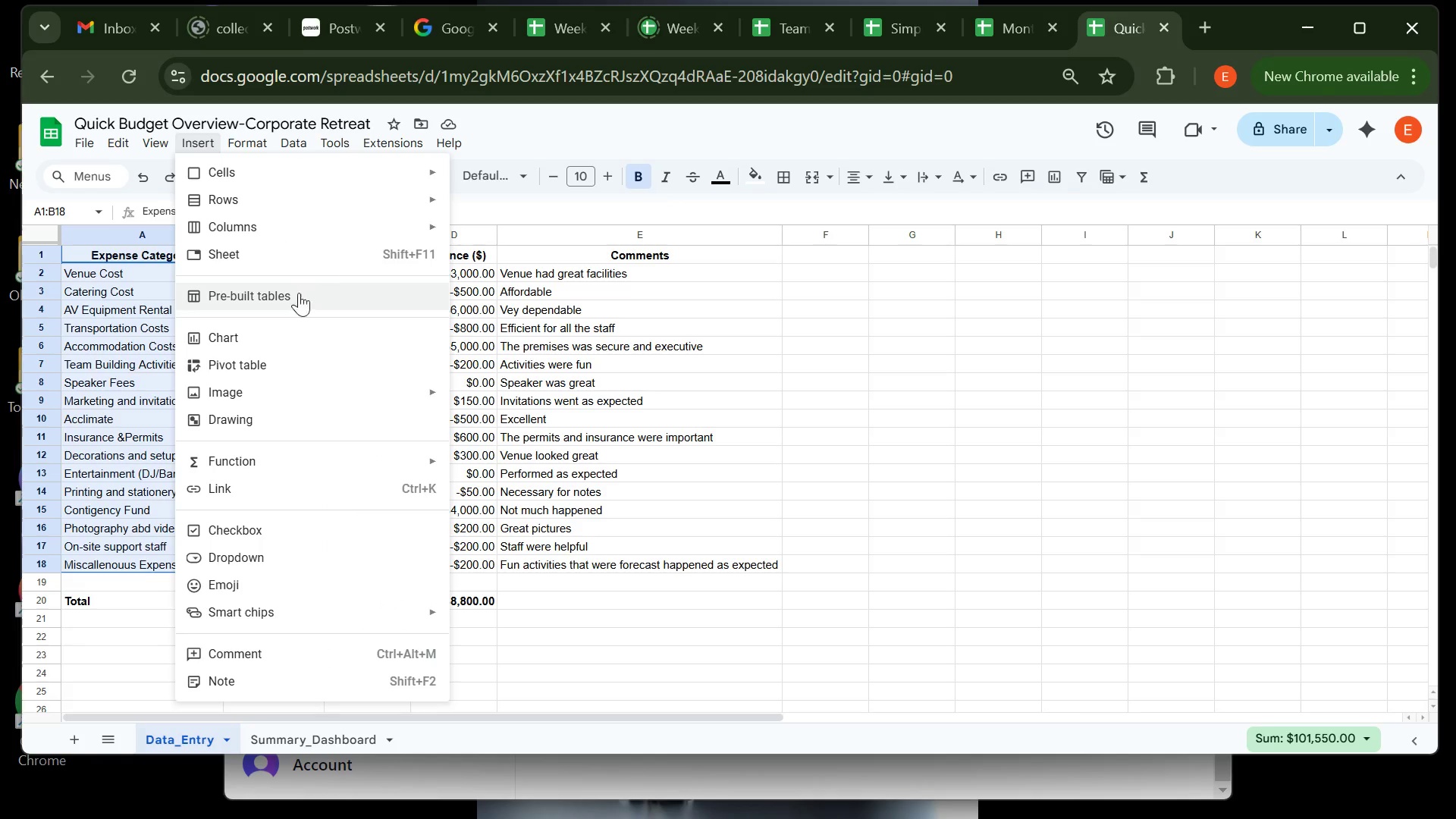 
left_click([297, 337])
 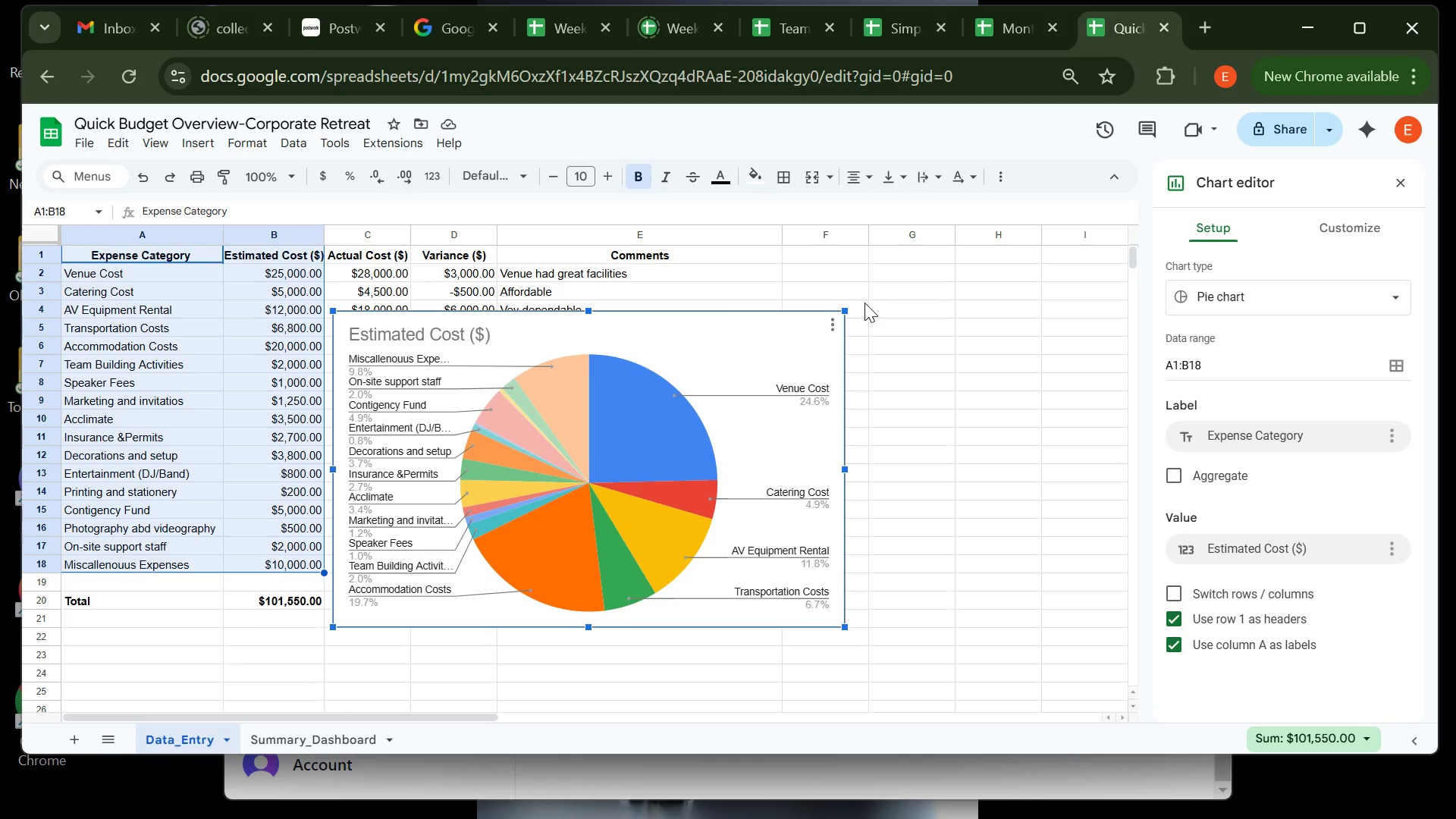 
wait(39.93)
 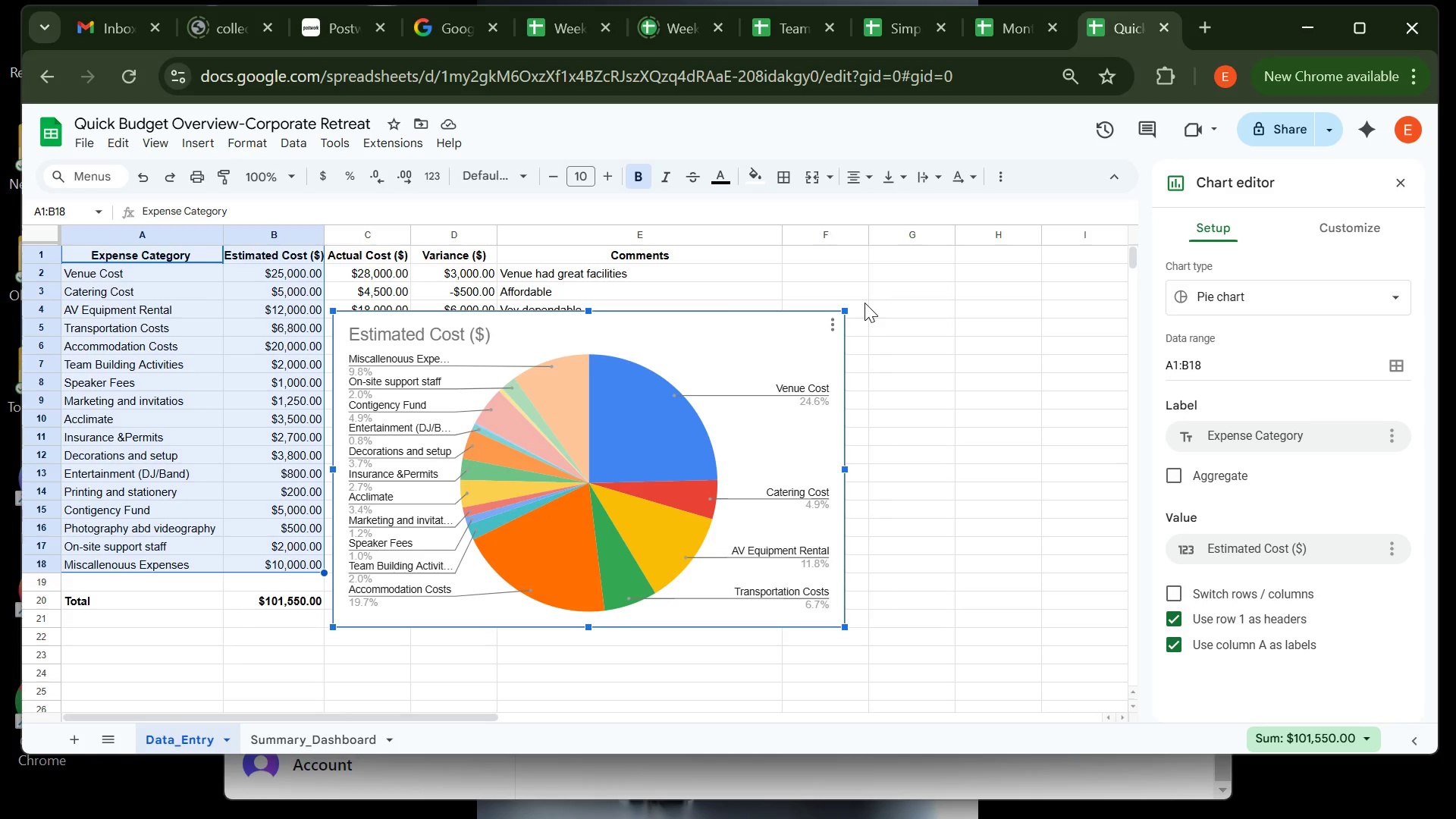 
left_click([794, 359])
 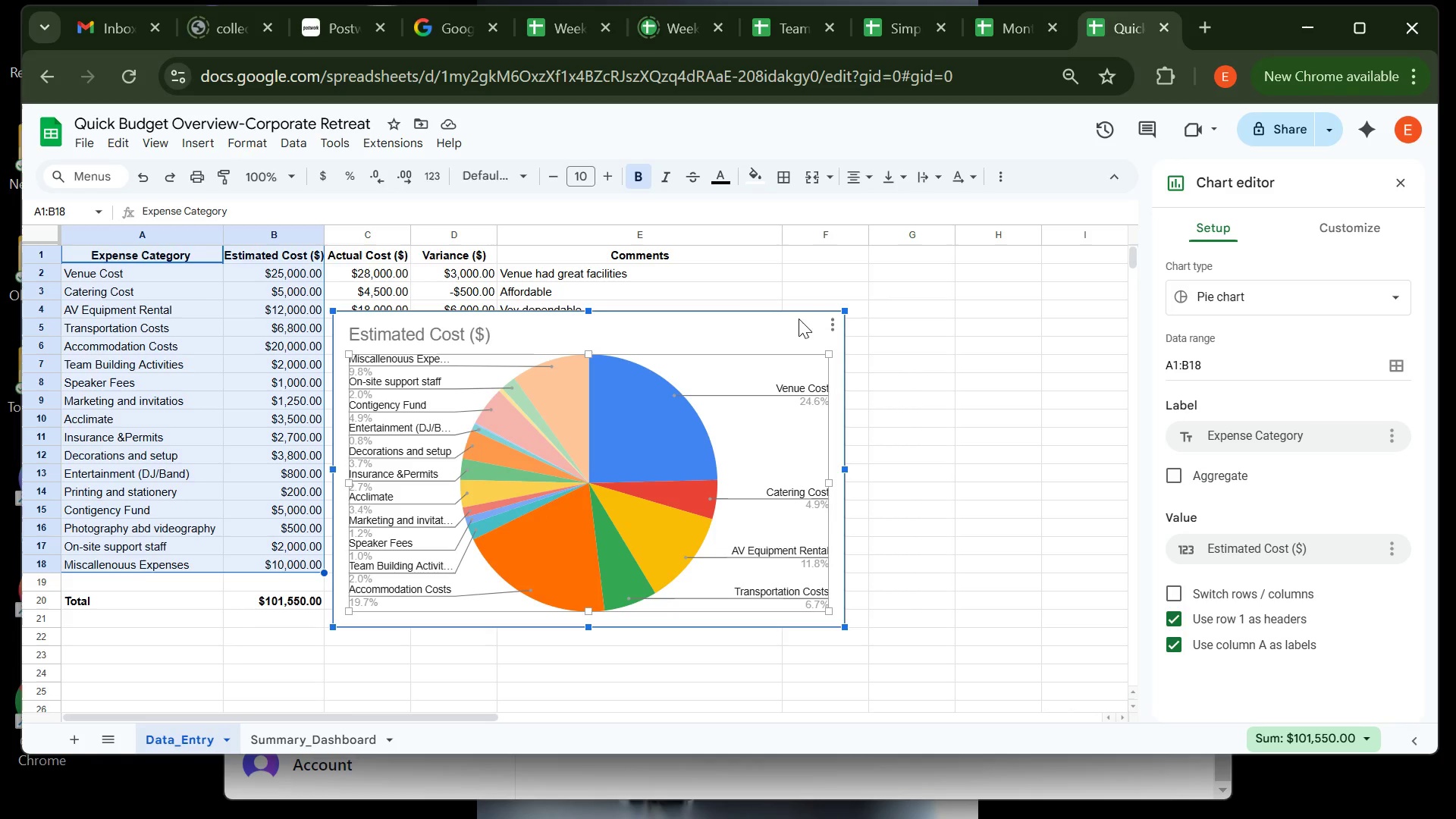 
left_click_drag(start_coordinate=[769, 322], to_coordinate=[708, 464])
 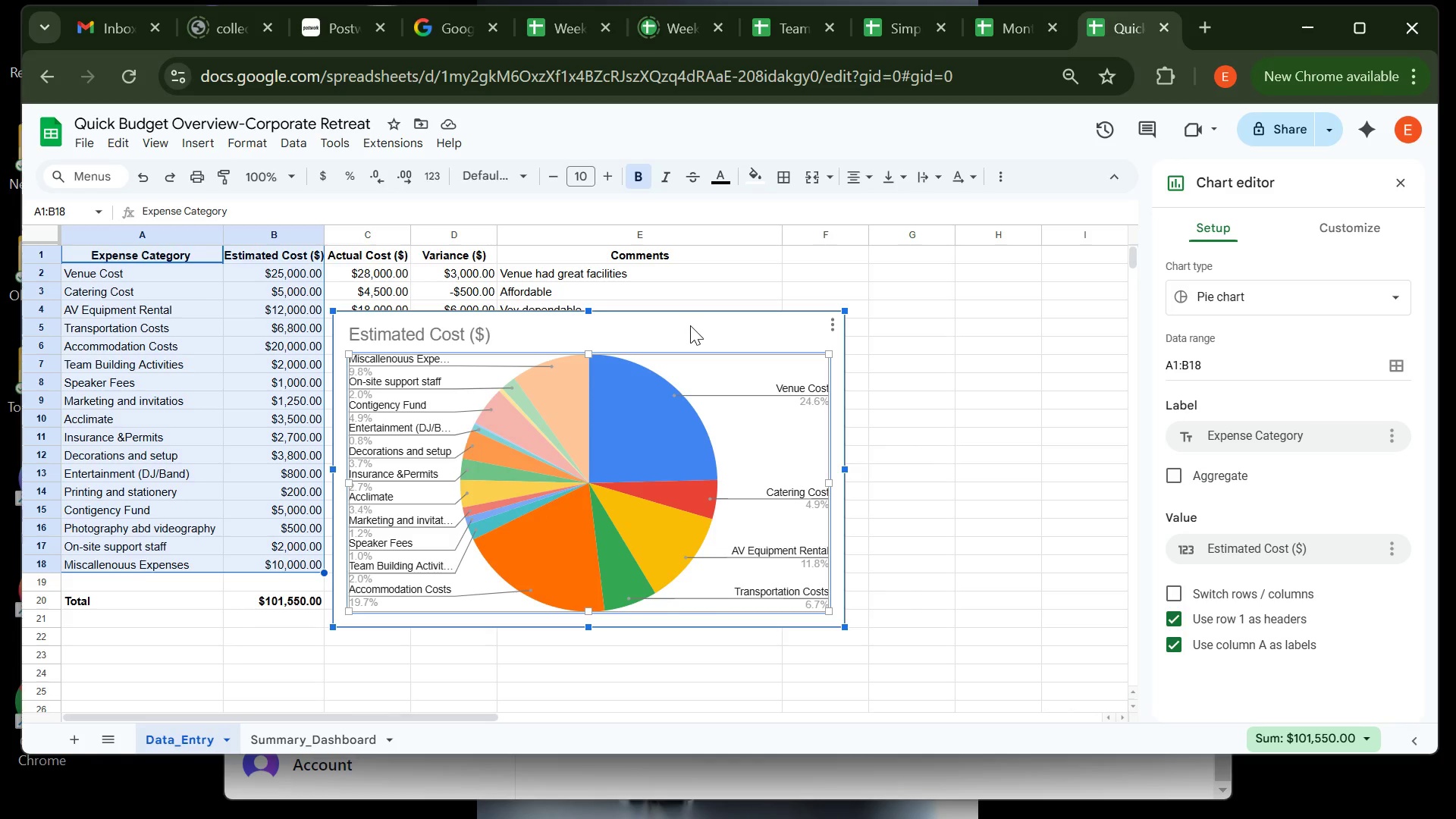 
left_click_drag(start_coordinate=[689, 325], to_coordinate=[850, 392])
 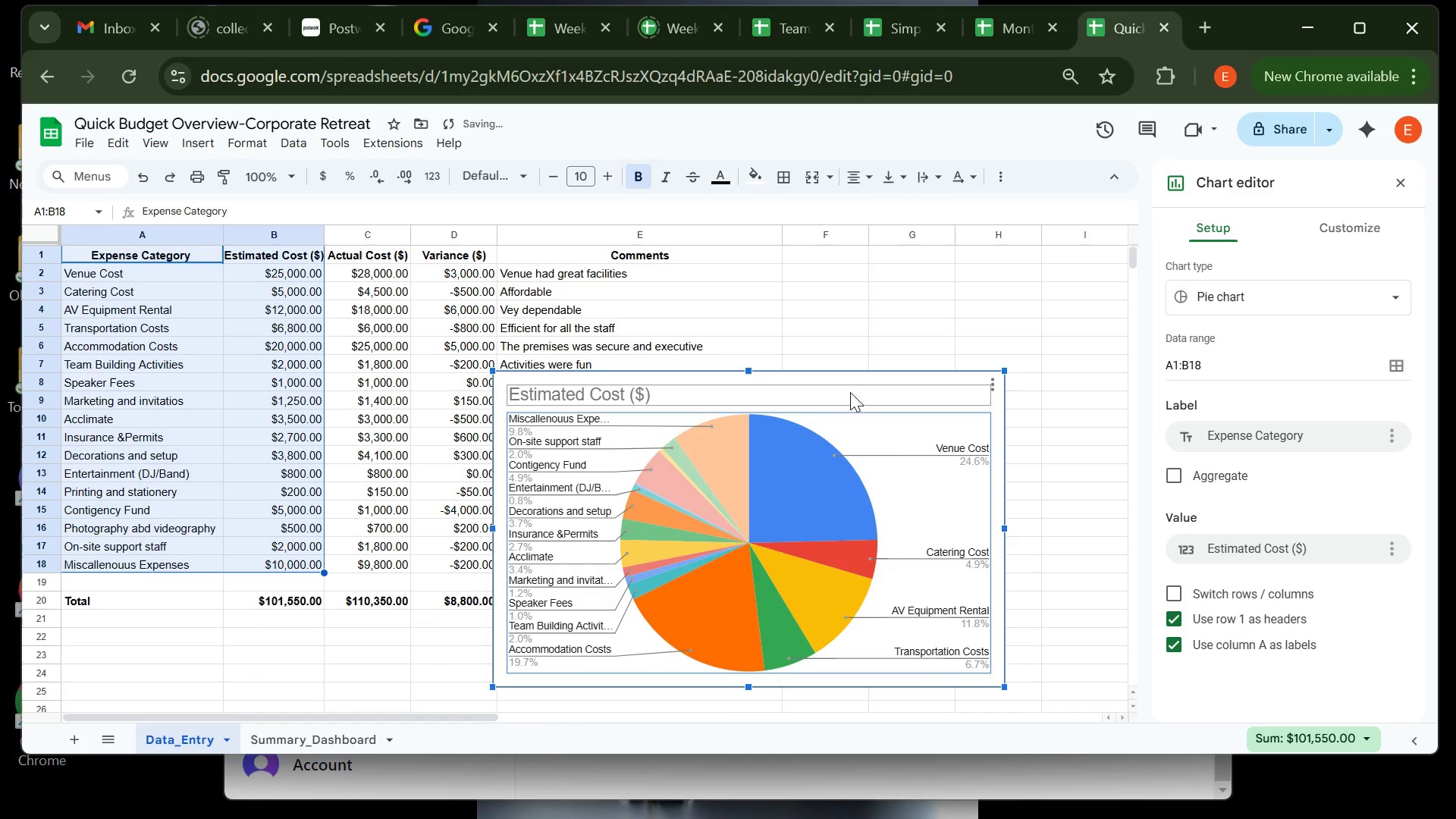 
key(Control+X)
 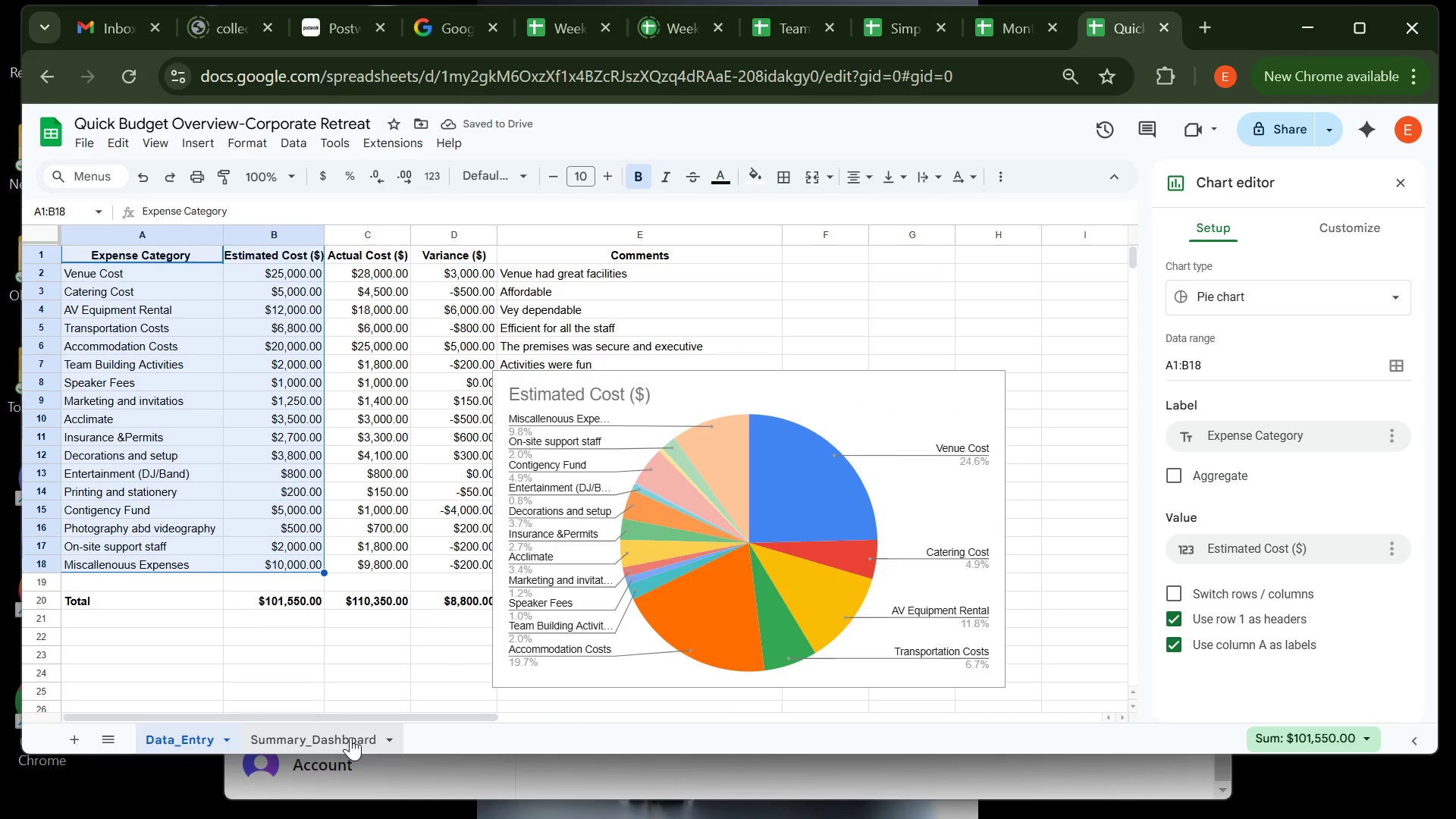 
left_click([348, 739])
 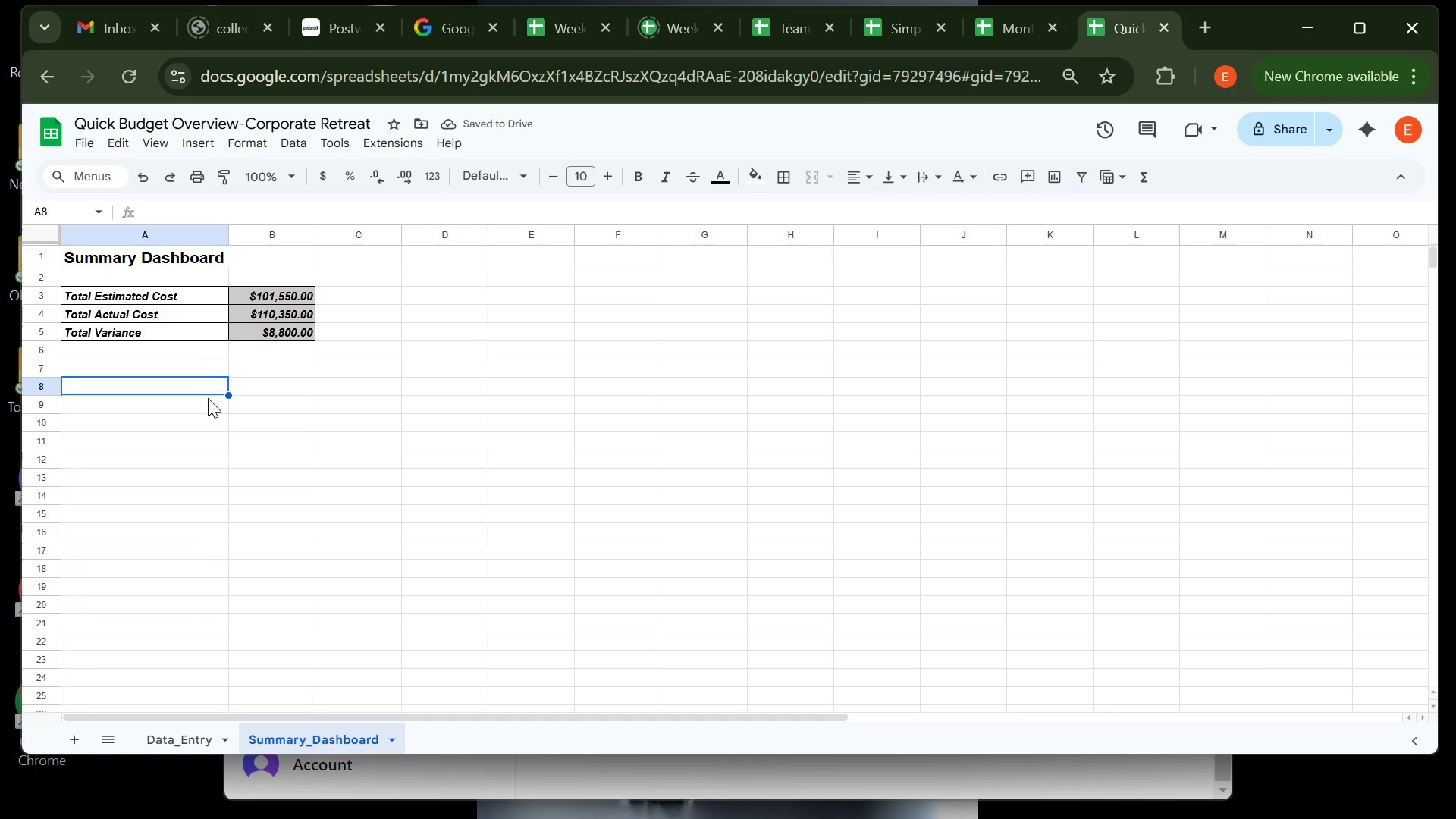 
key(Control+V)
 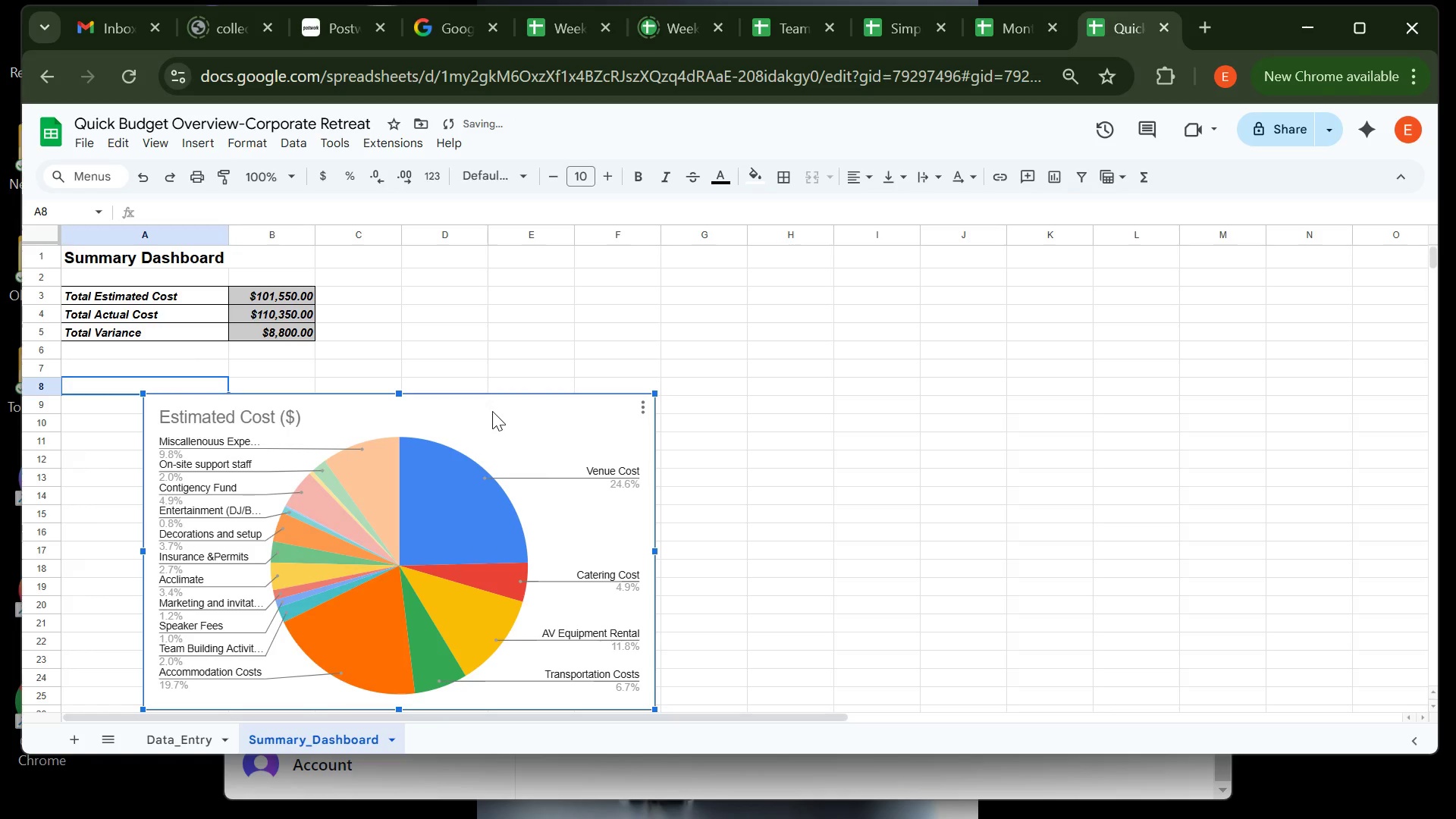 
left_click([497, 411])
 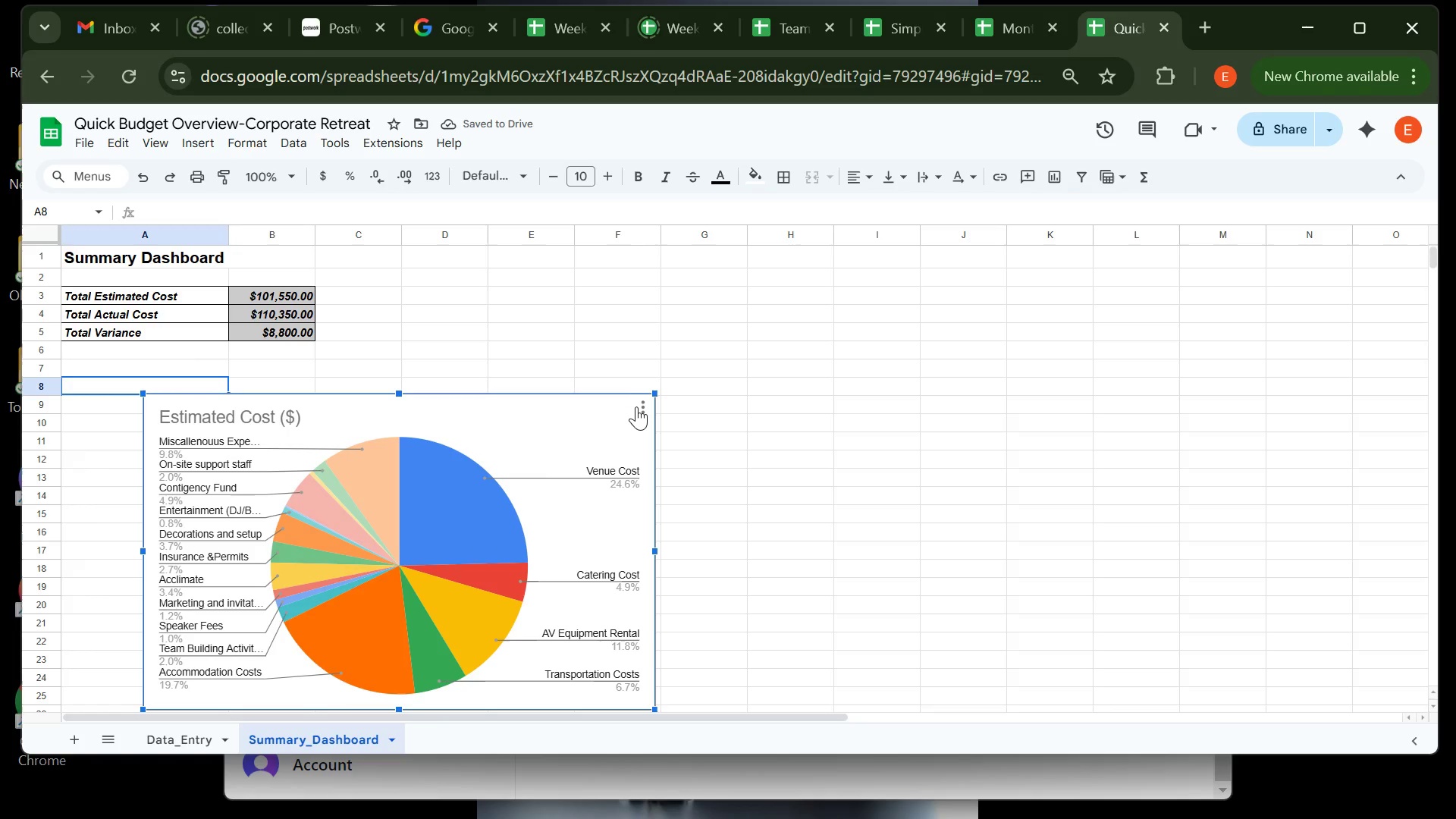 
left_click([637, 406])
 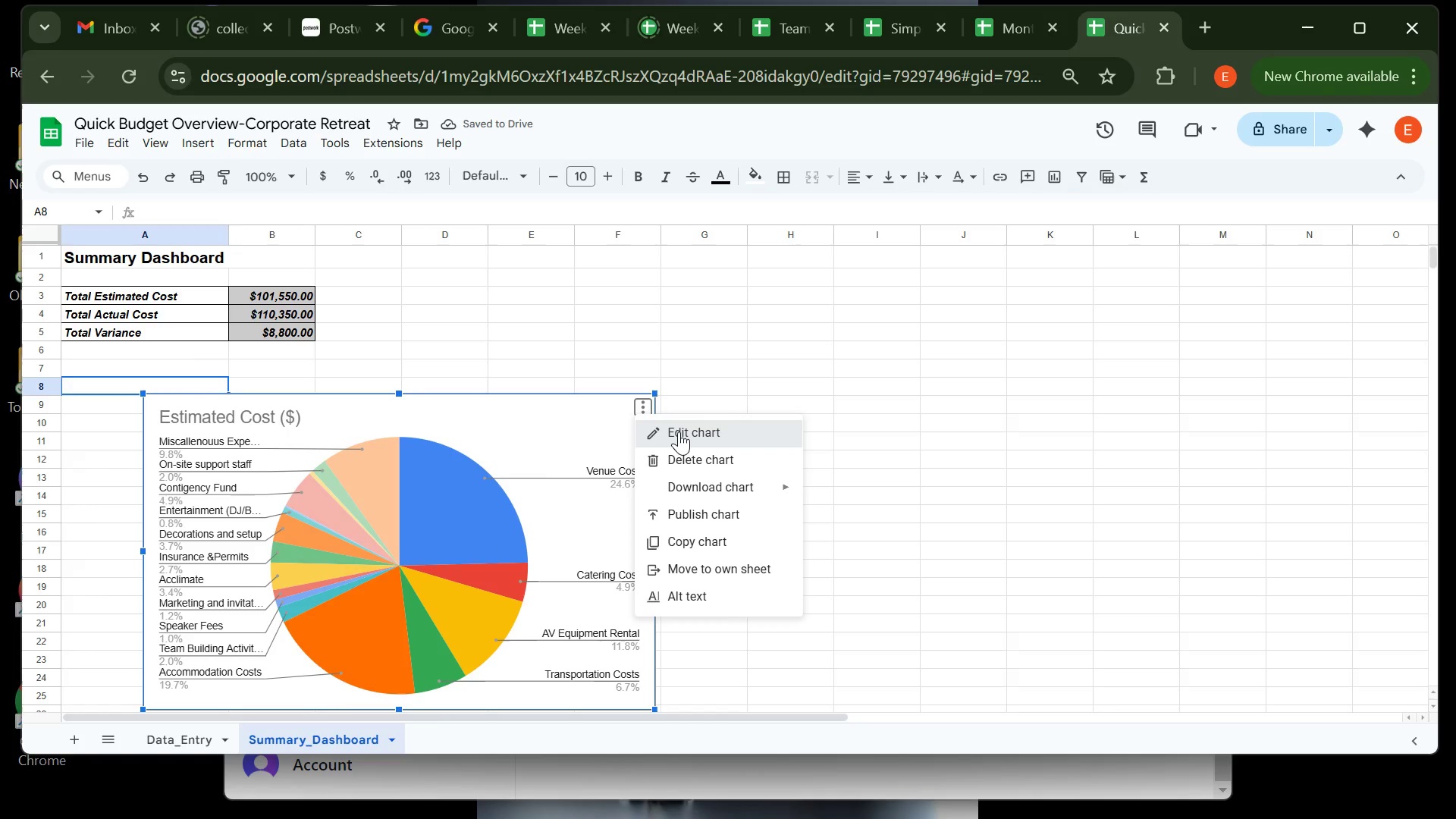 
left_click([679, 431])
 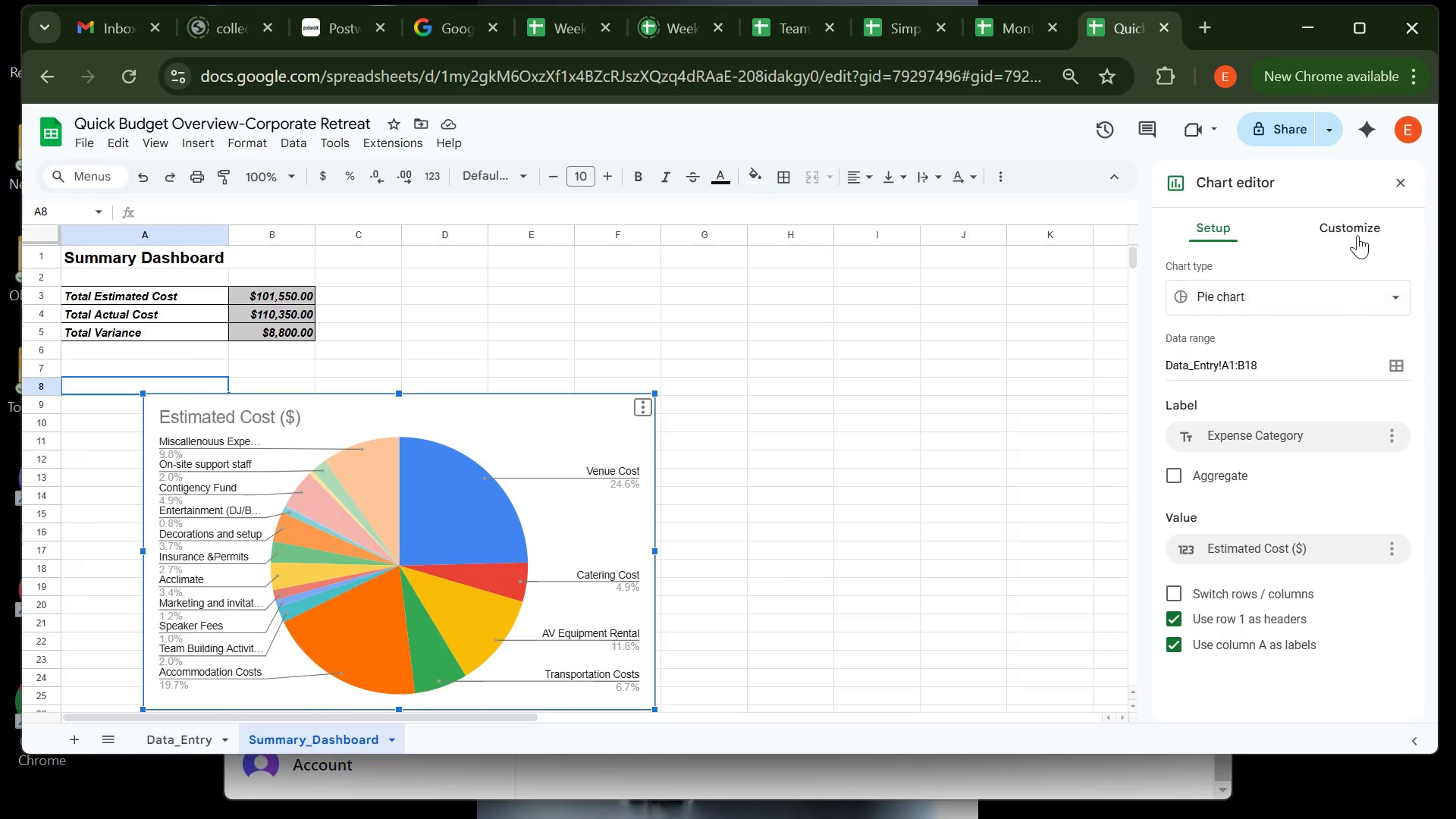 
left_click([1359, 231])
 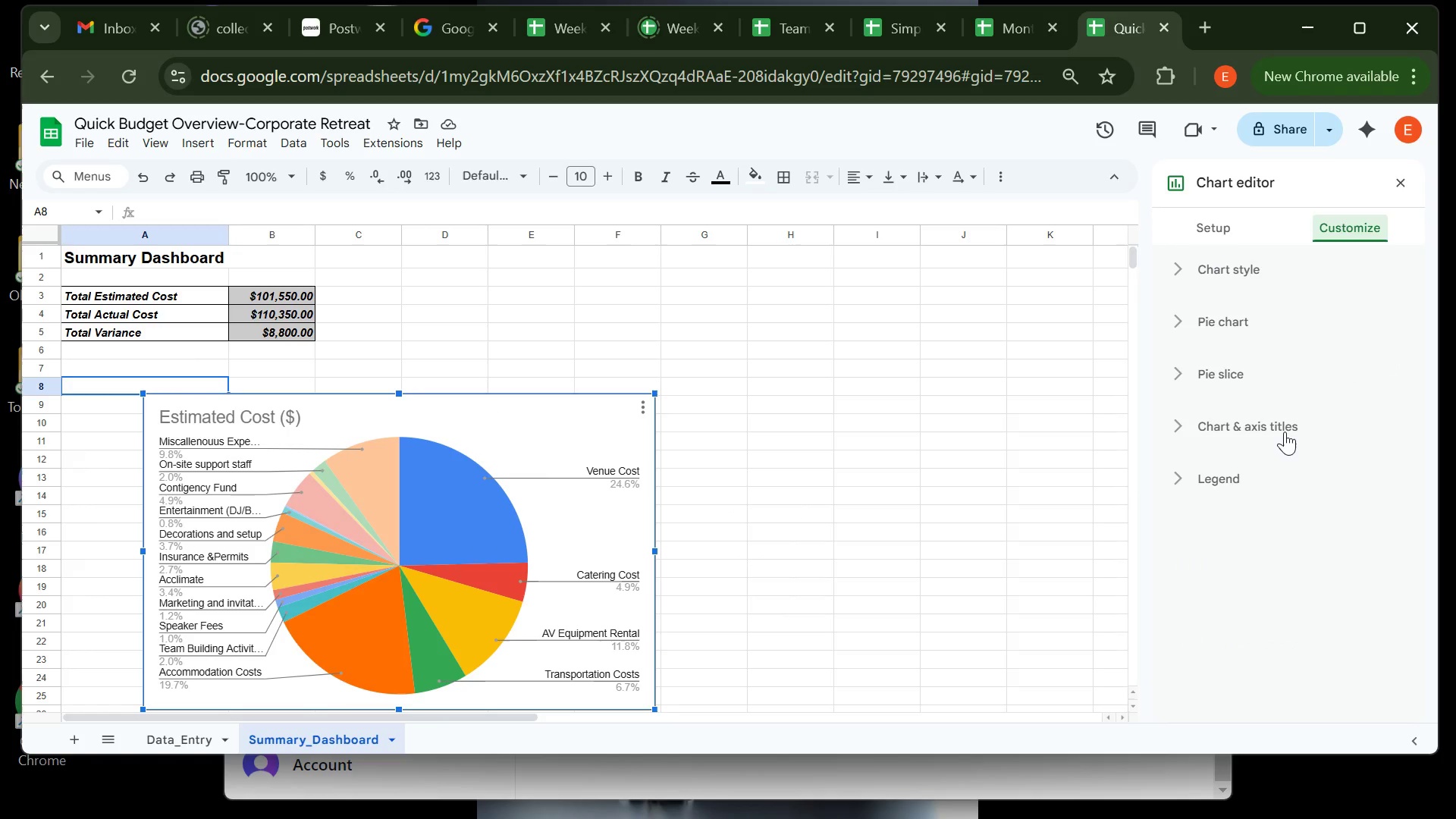 
left_click([1285, 432])
 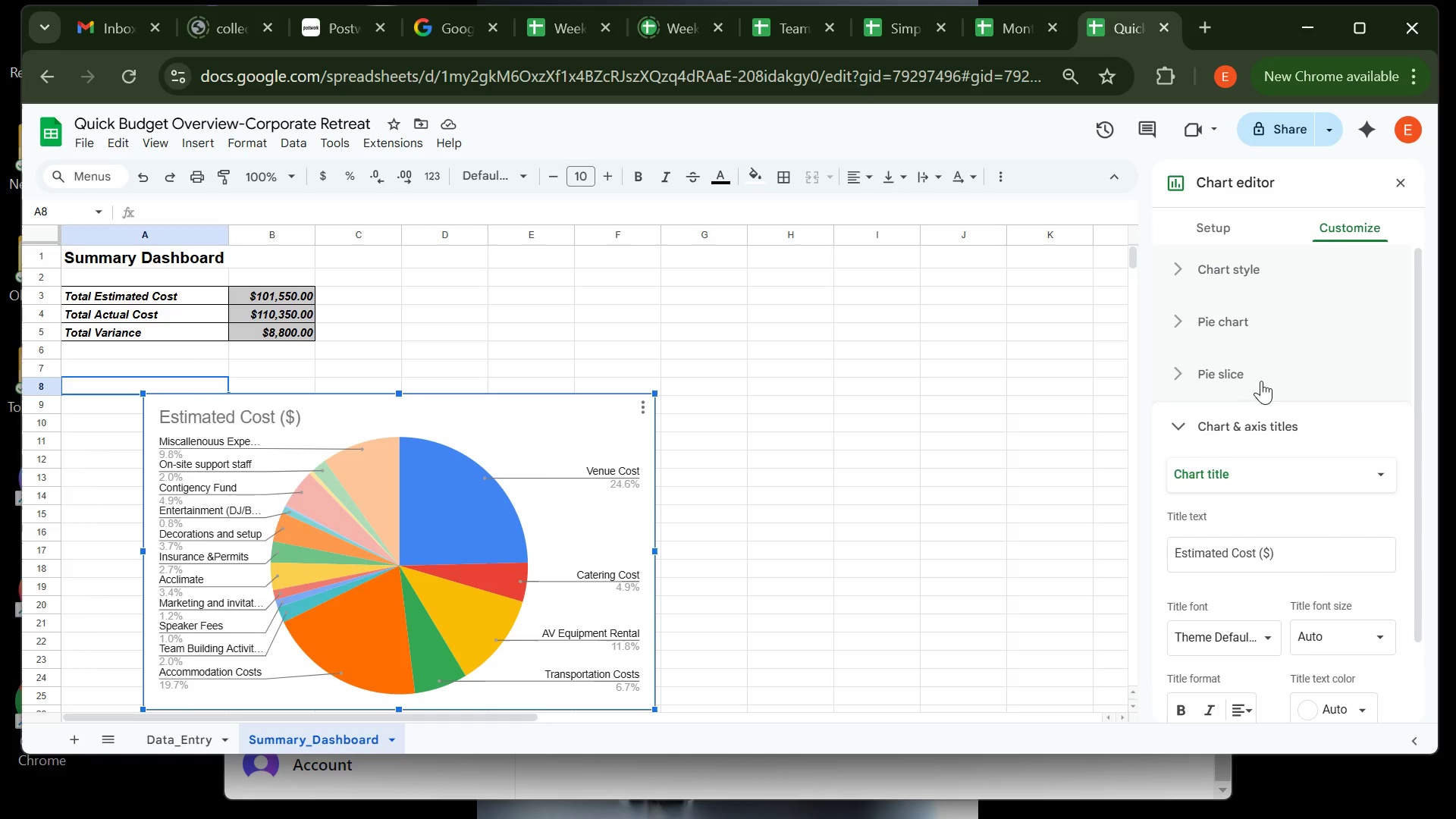 
wait(6.17)
 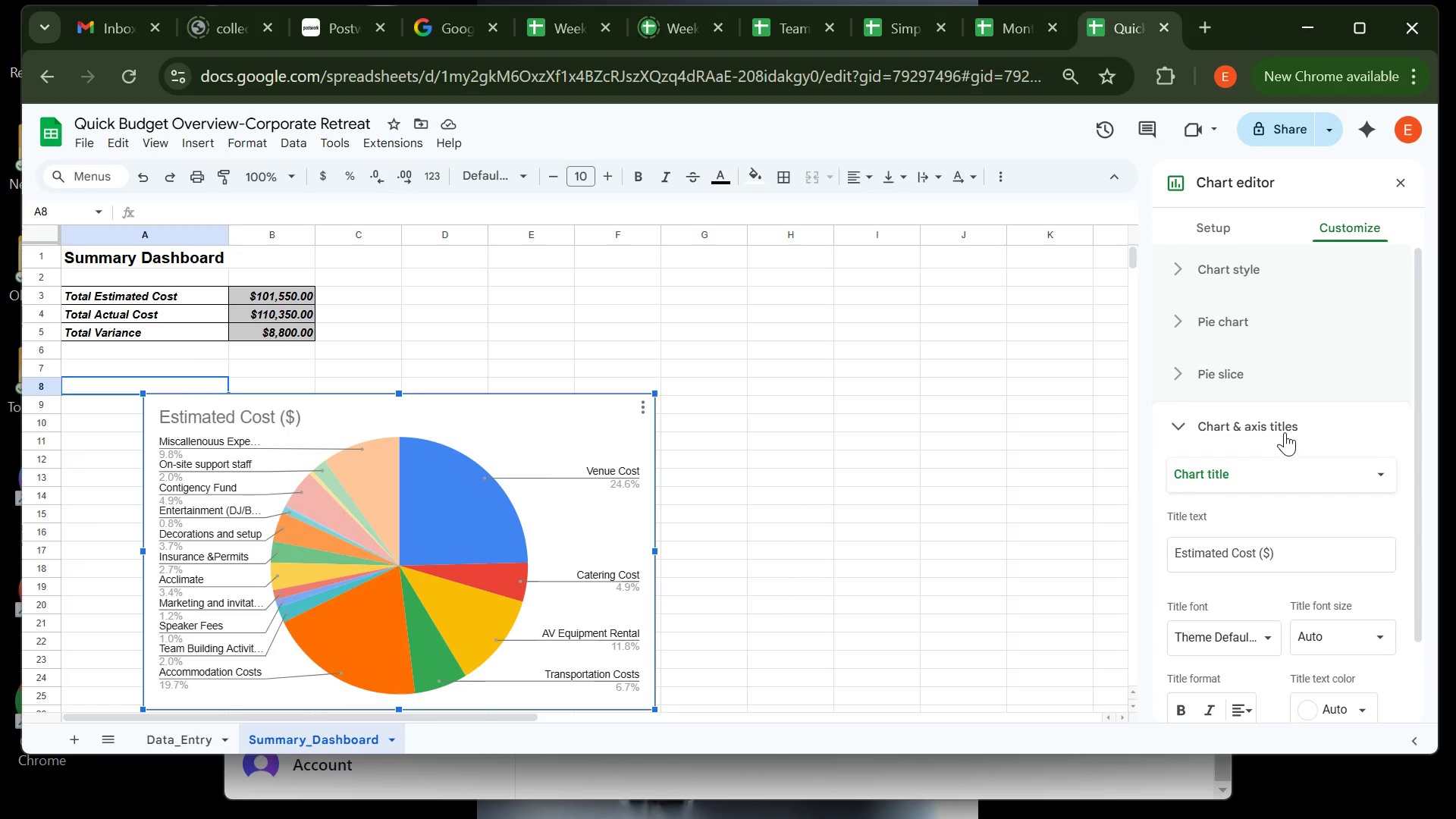 
left_click([1294, 554])
 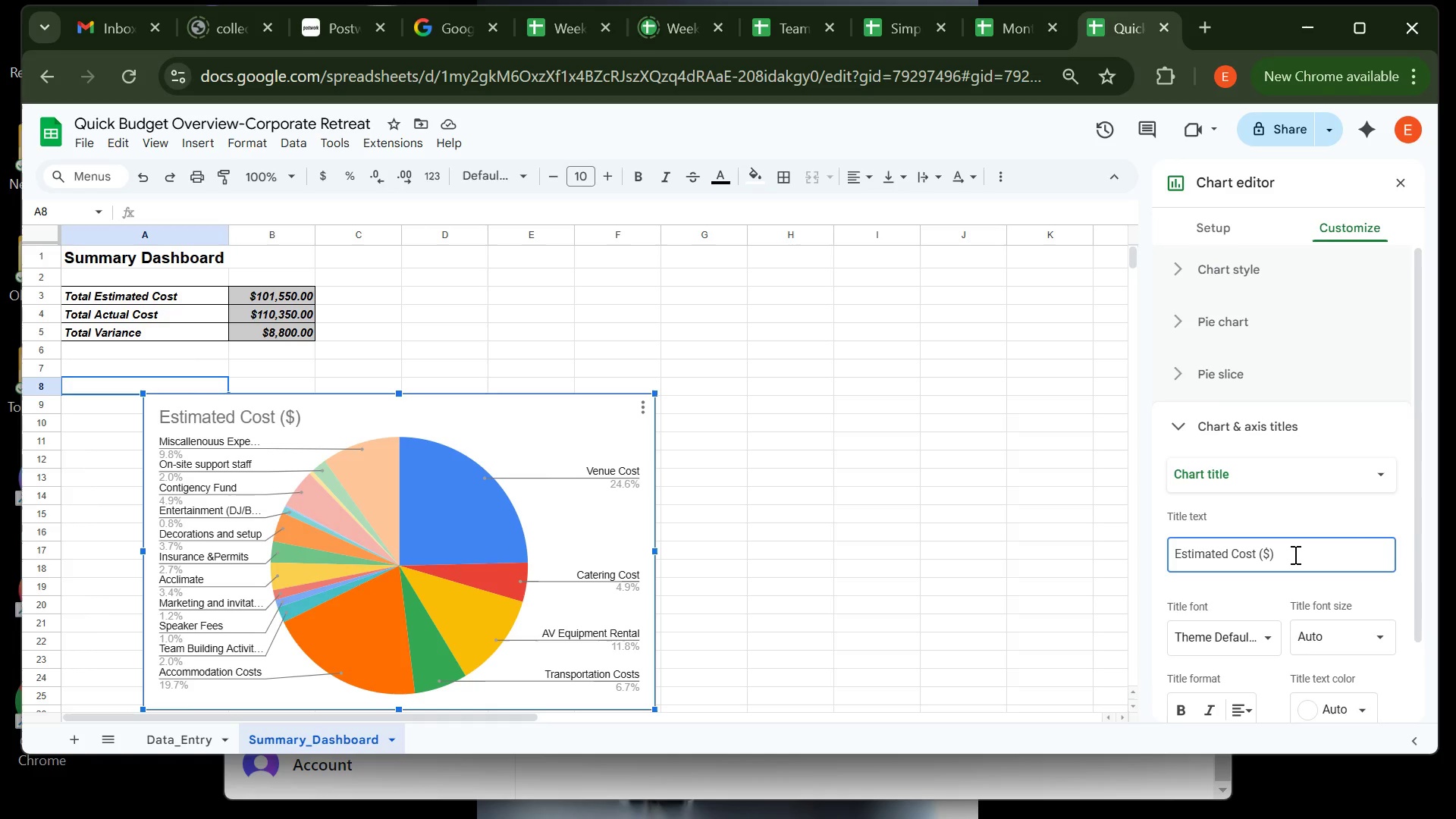 
left_click([1294, 554])
 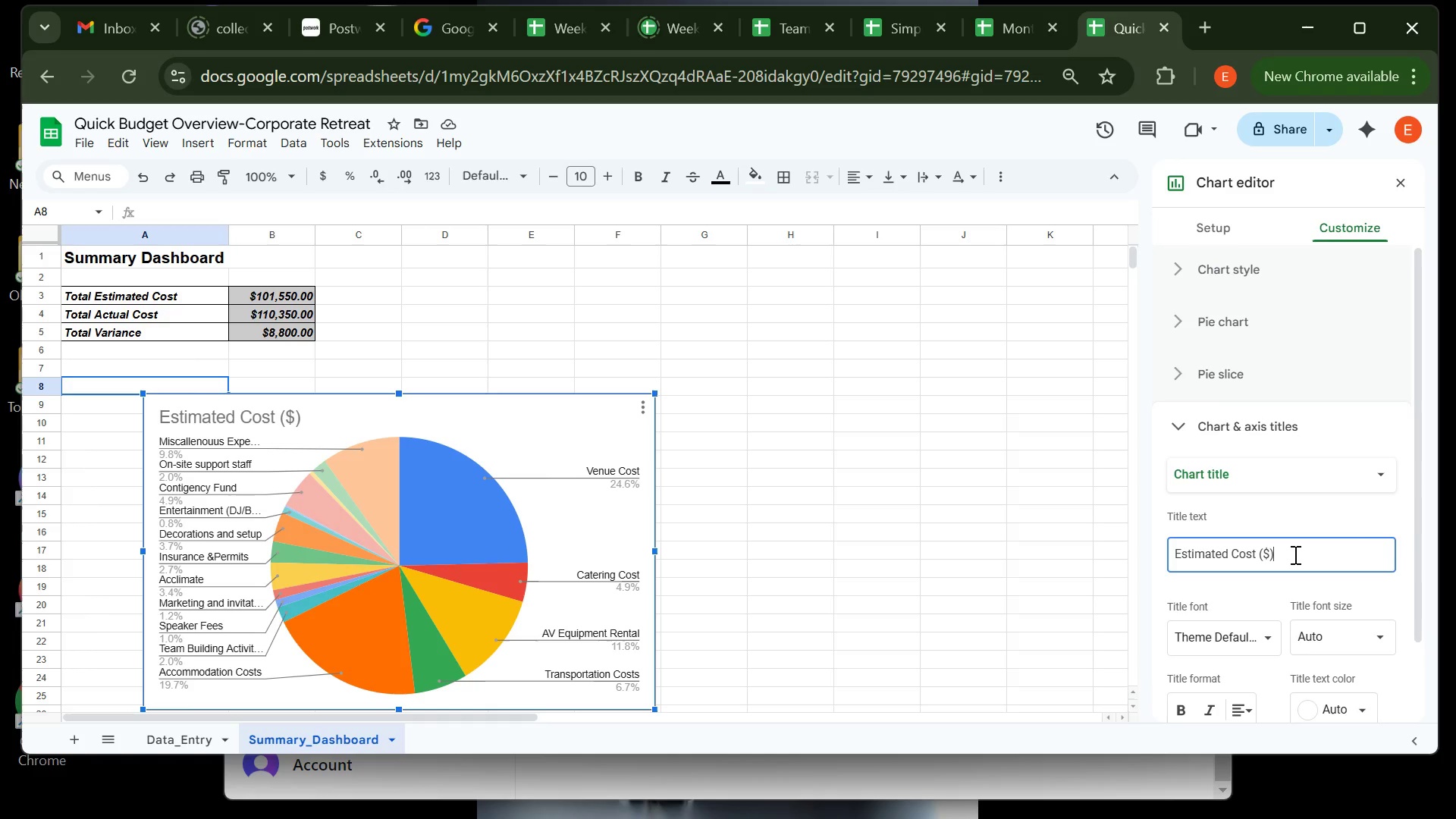 
key(Backspace)
key(Backspace)
key(Backspace)
key(Backspace)
type( Breakdown)
 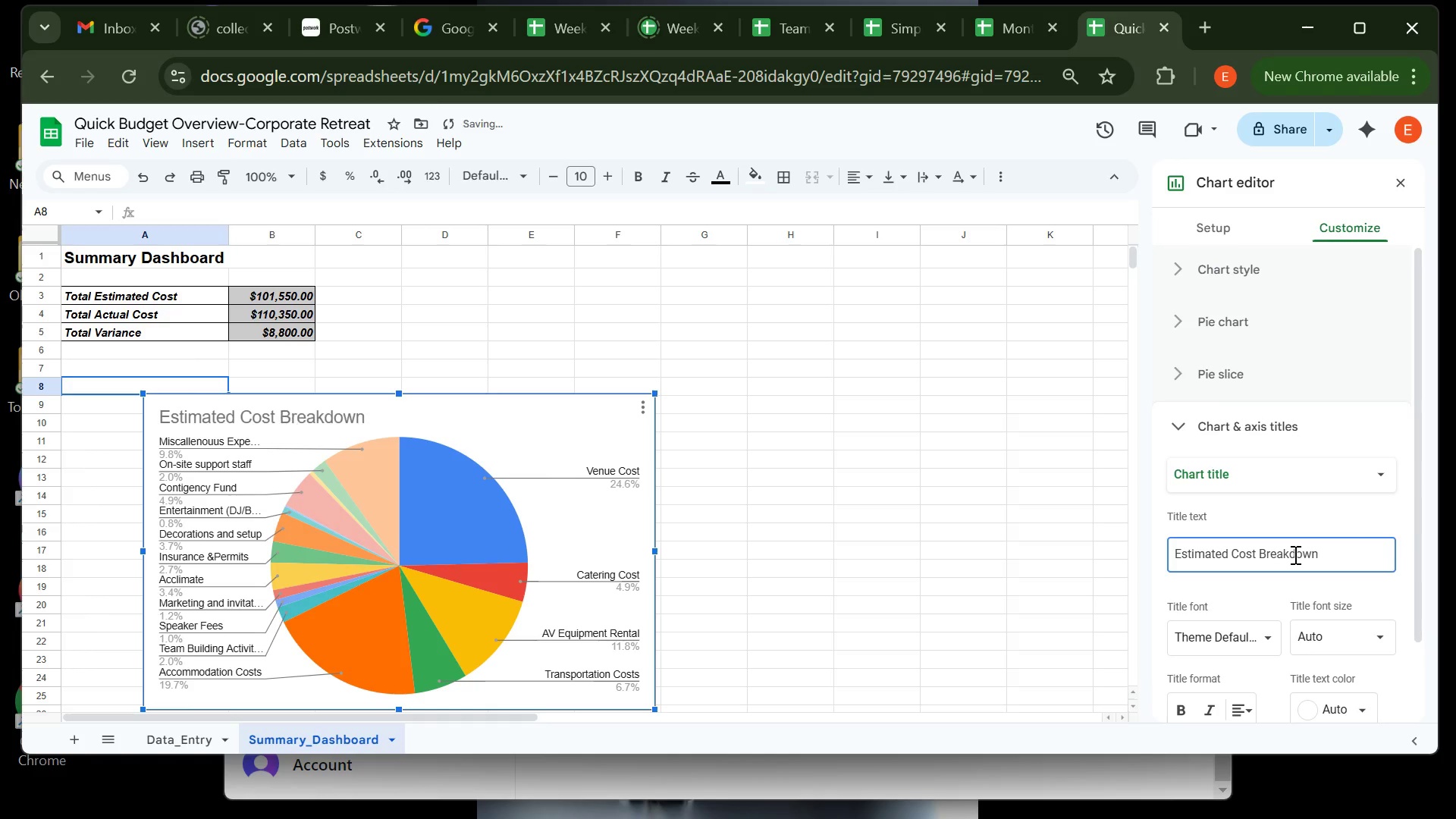 
key(Enter)
 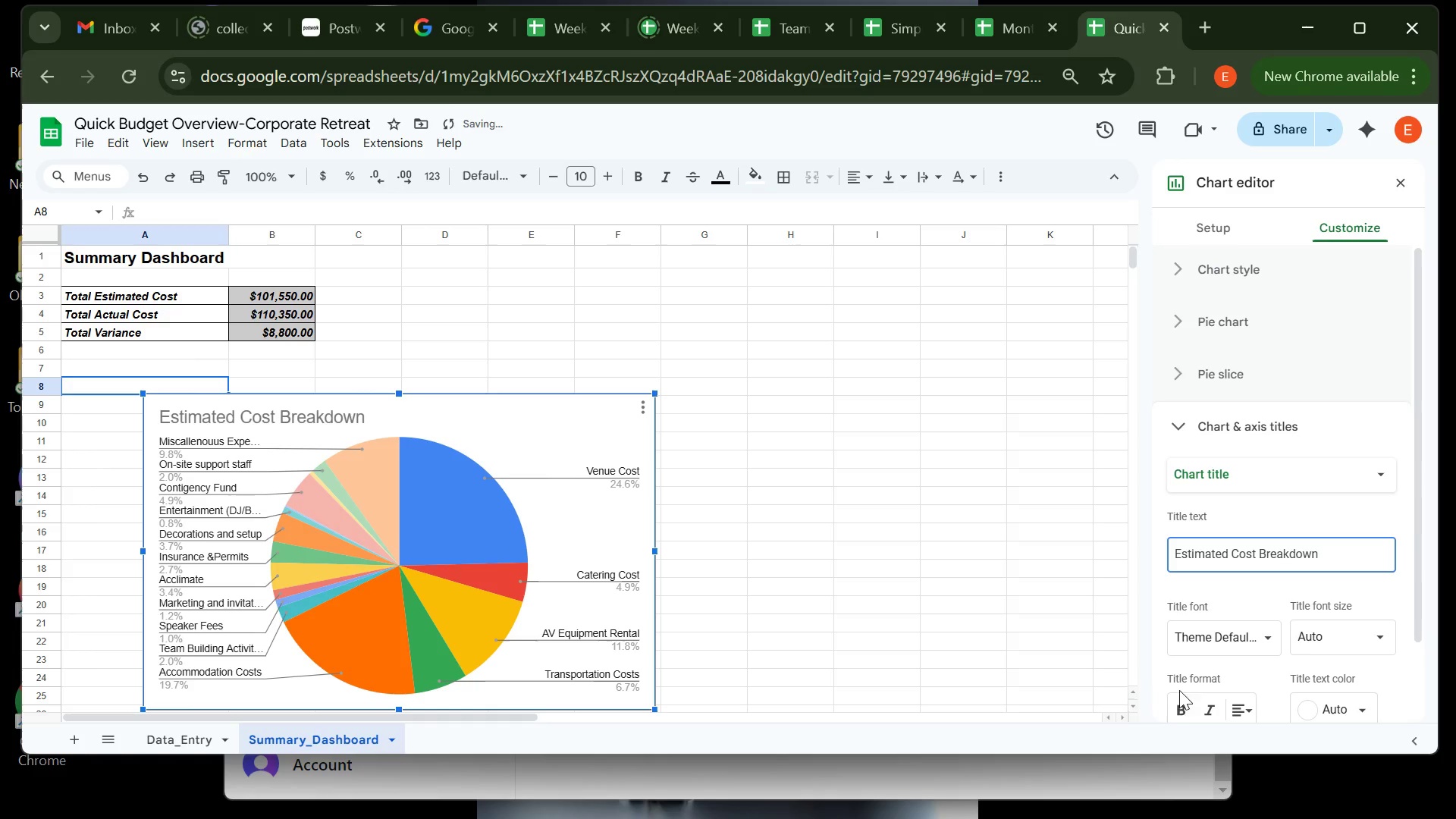 
left_click([1179, 700])
 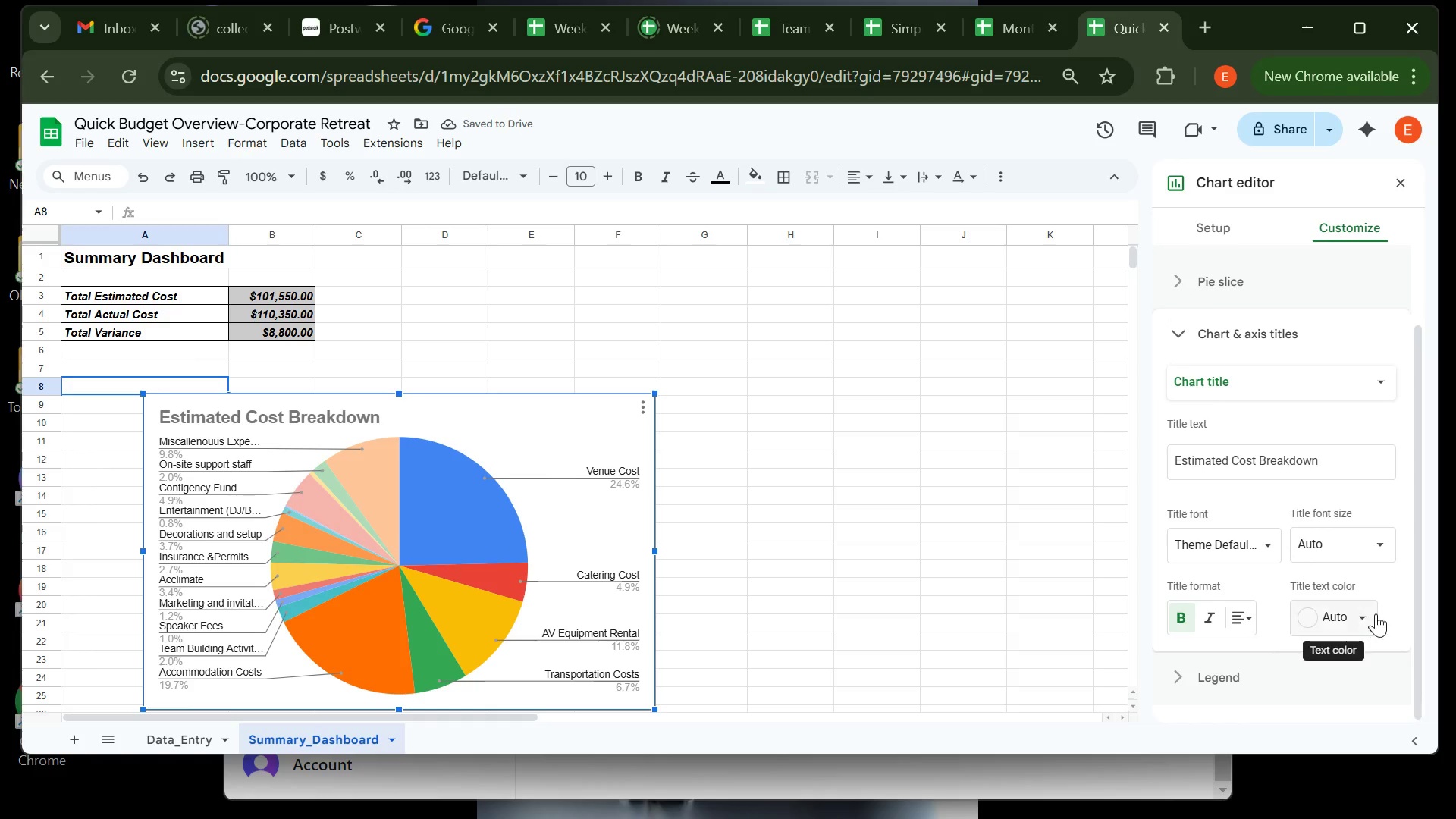 
left_click([1371, 623])
 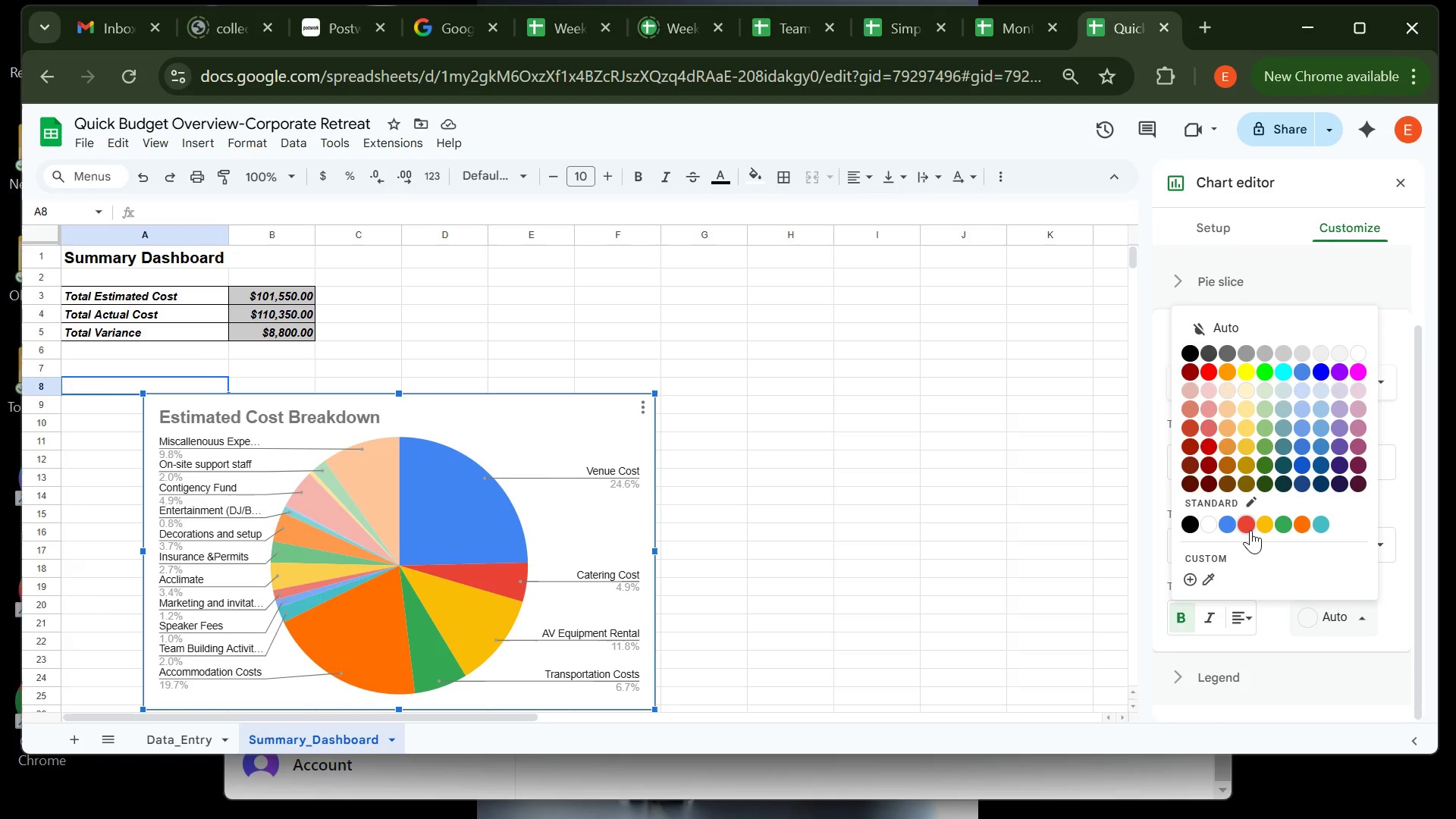 
left_click([1250, 530])
 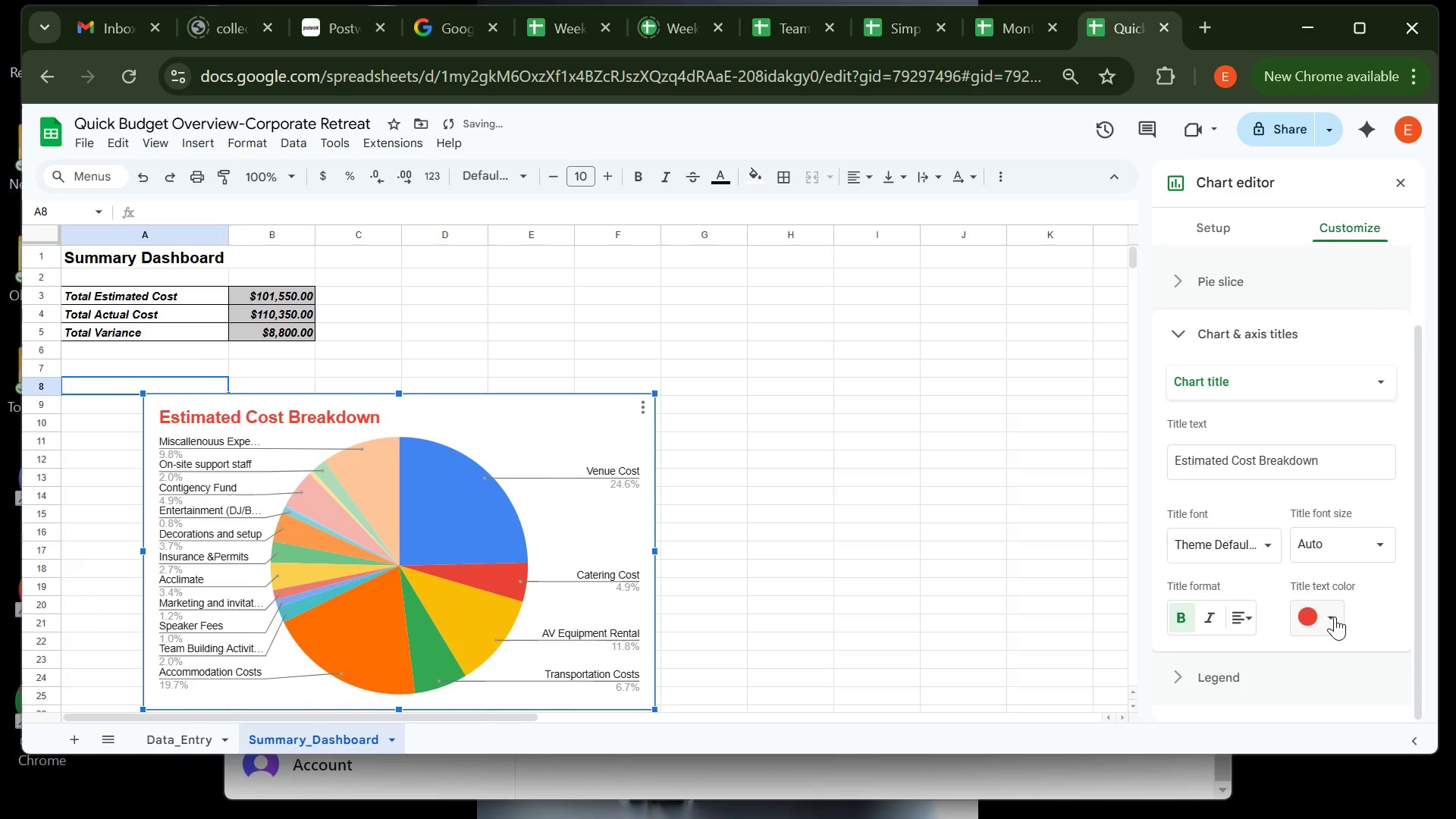 
left_click([1335, 617])
 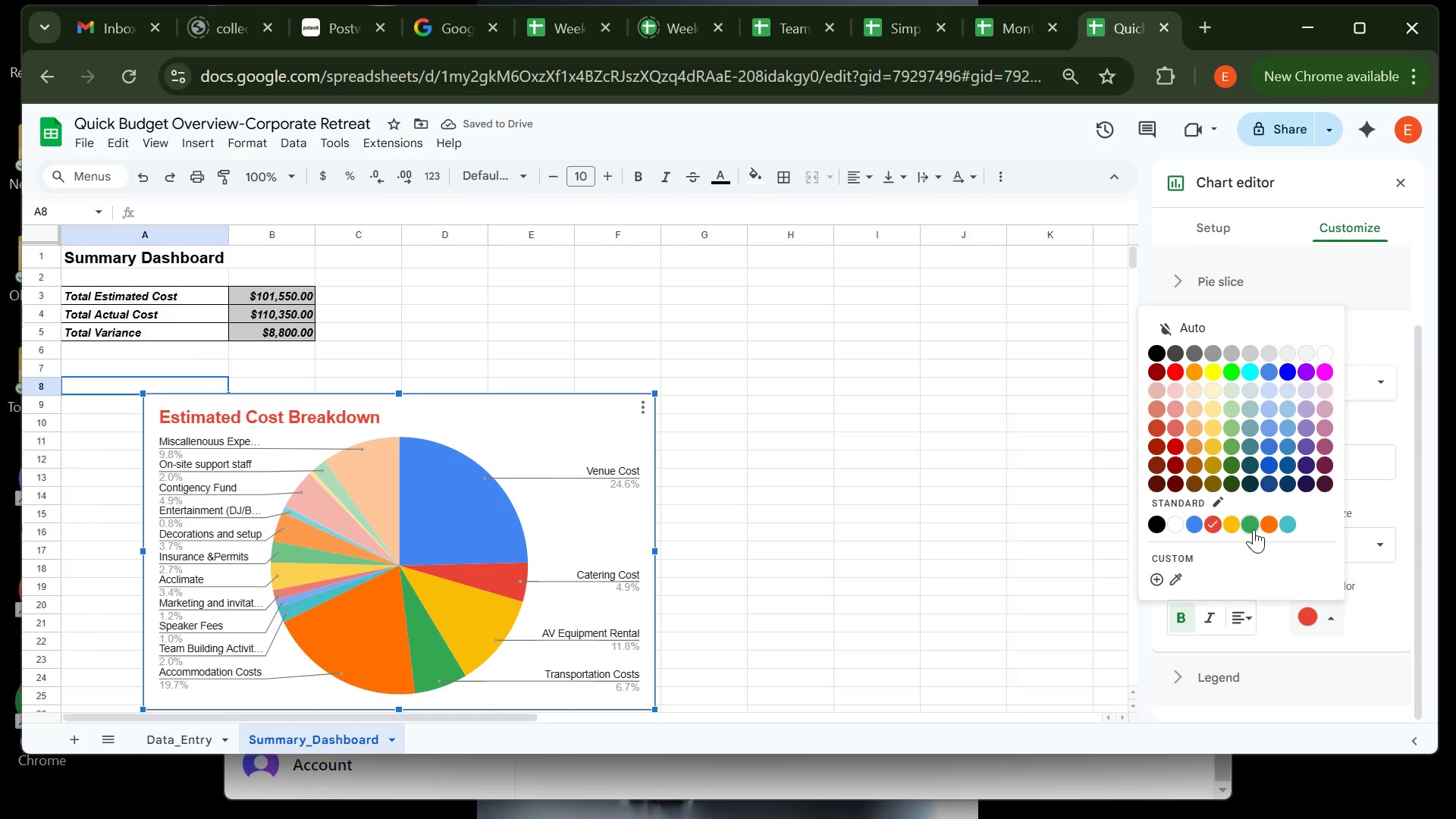 
left_click([1254, 529])
 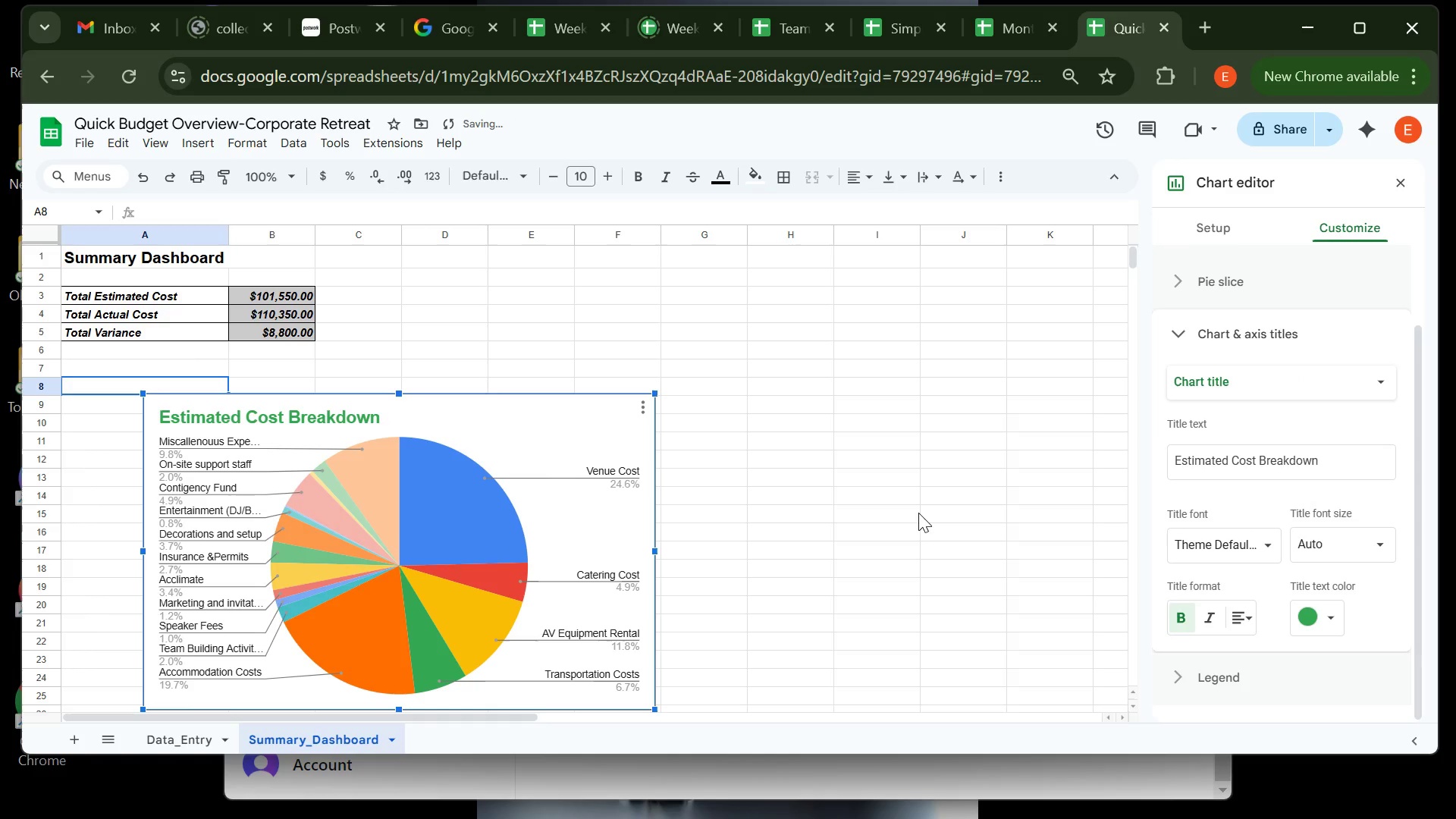 
left_click([918, 512])
 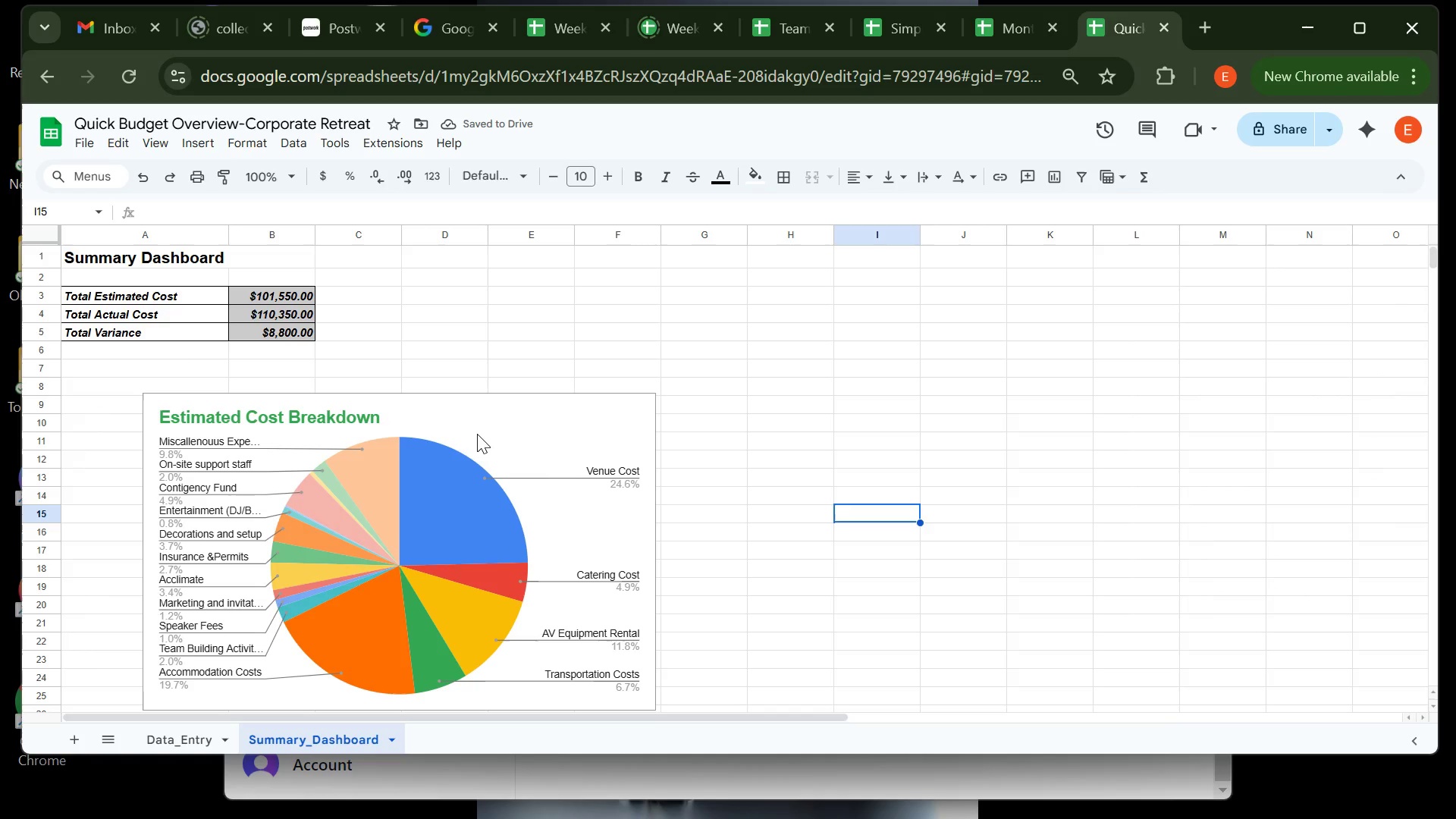 
left_click([477, 434])
 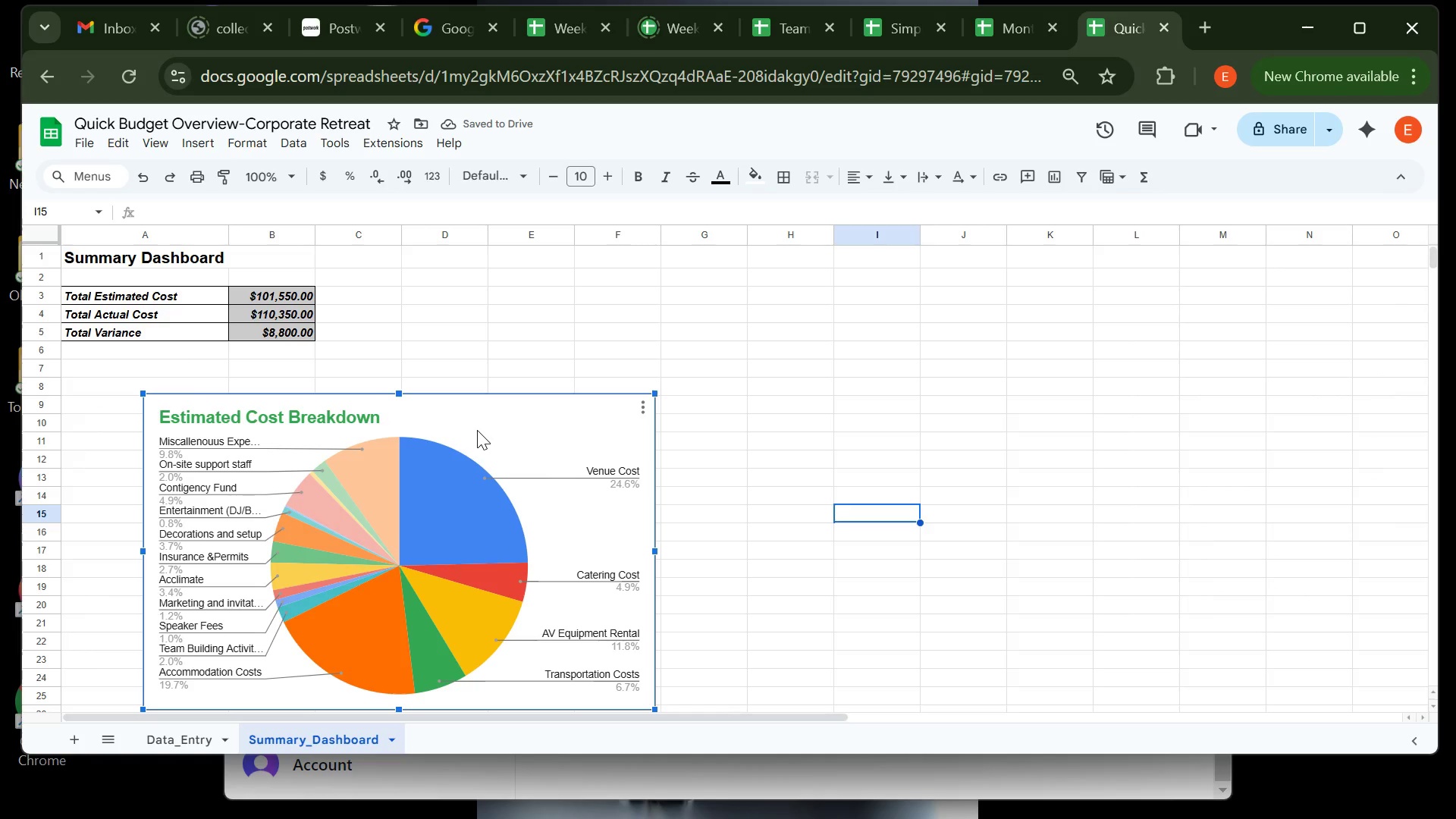 
left_click_drag(start_coordinate=[477, 430], to_coordinate=[670, 320])
 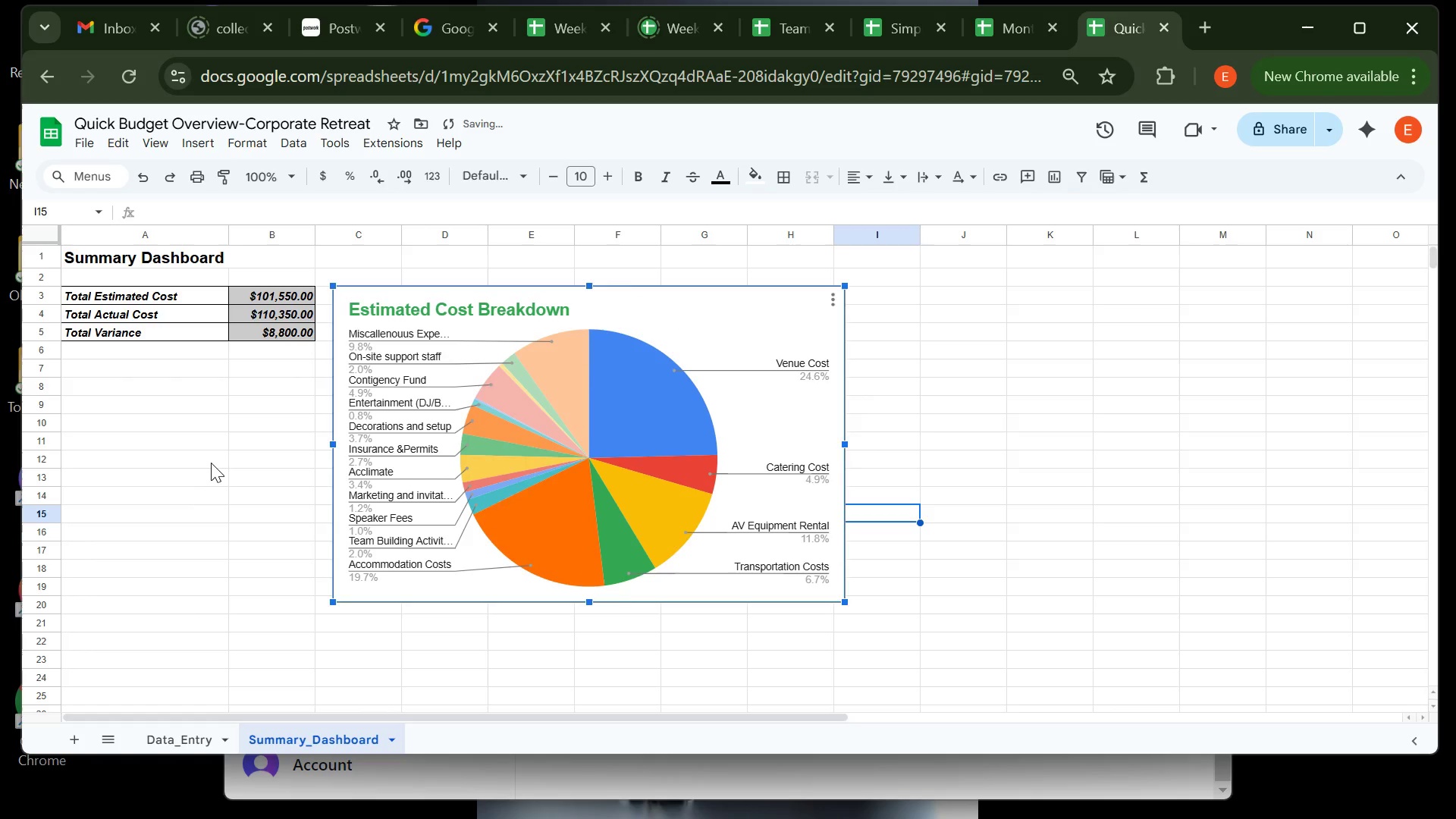 
left_click([211, 463])
 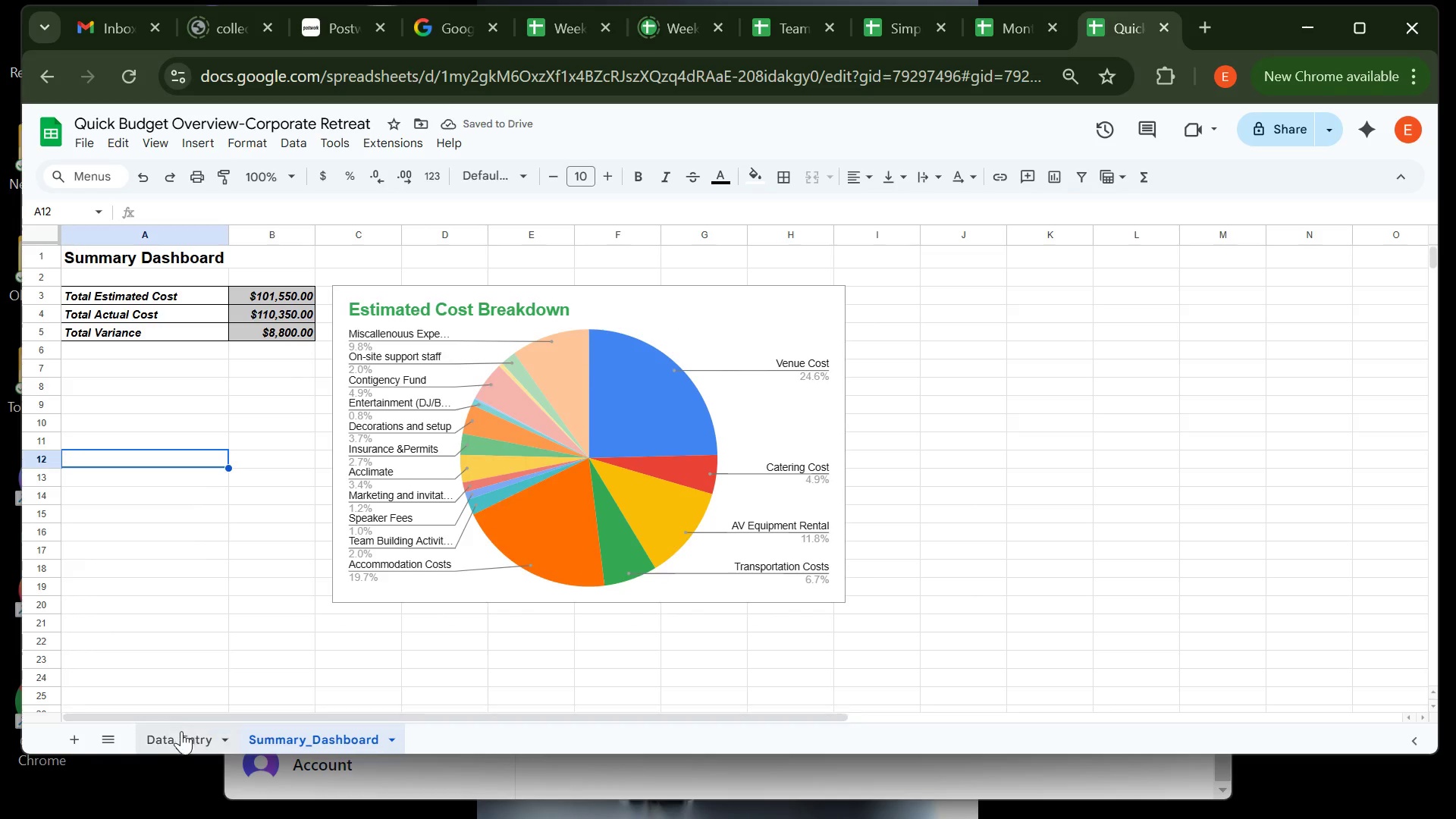 
left_click([181, 731])
 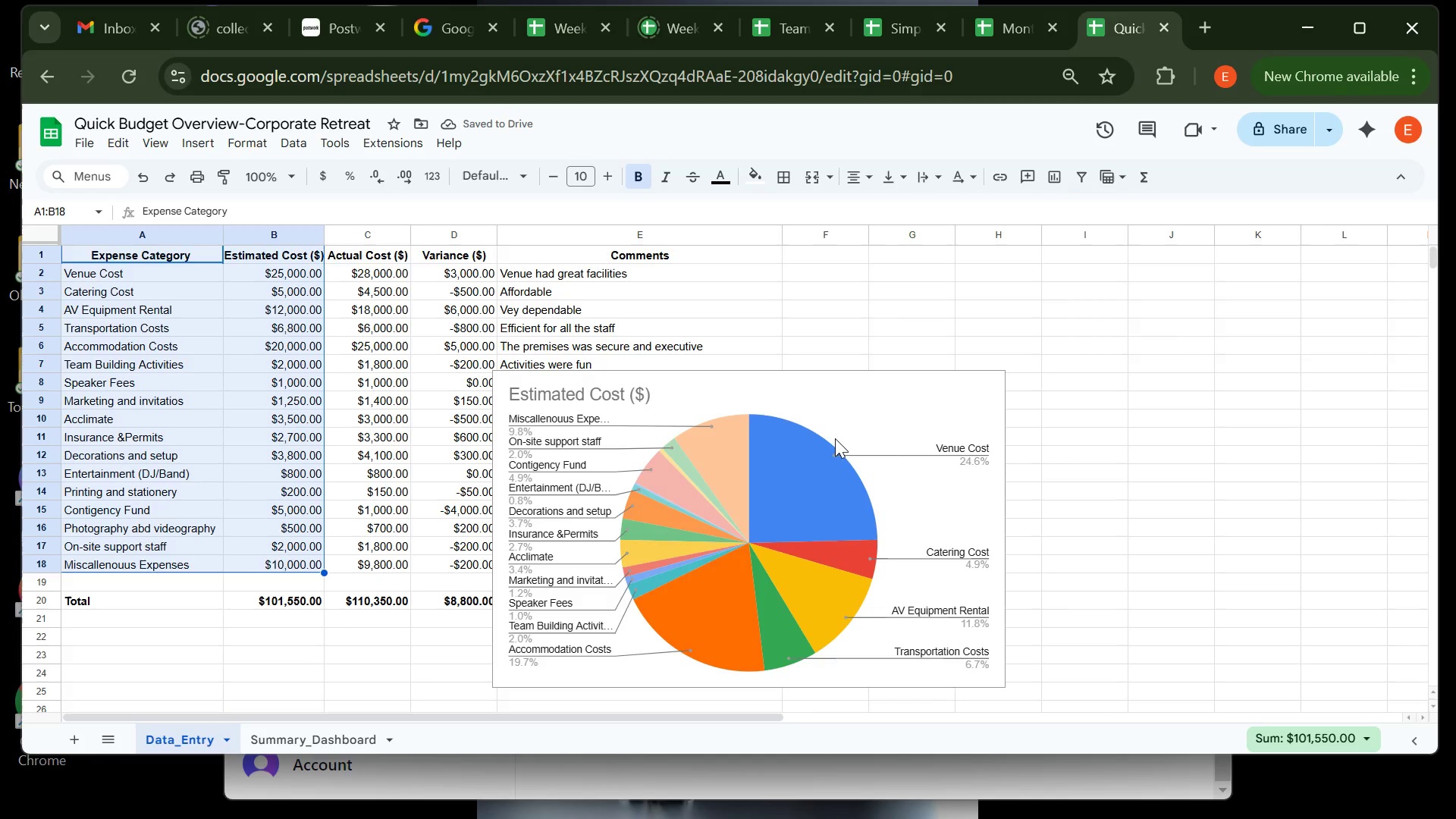 
left_click([839, 437])
 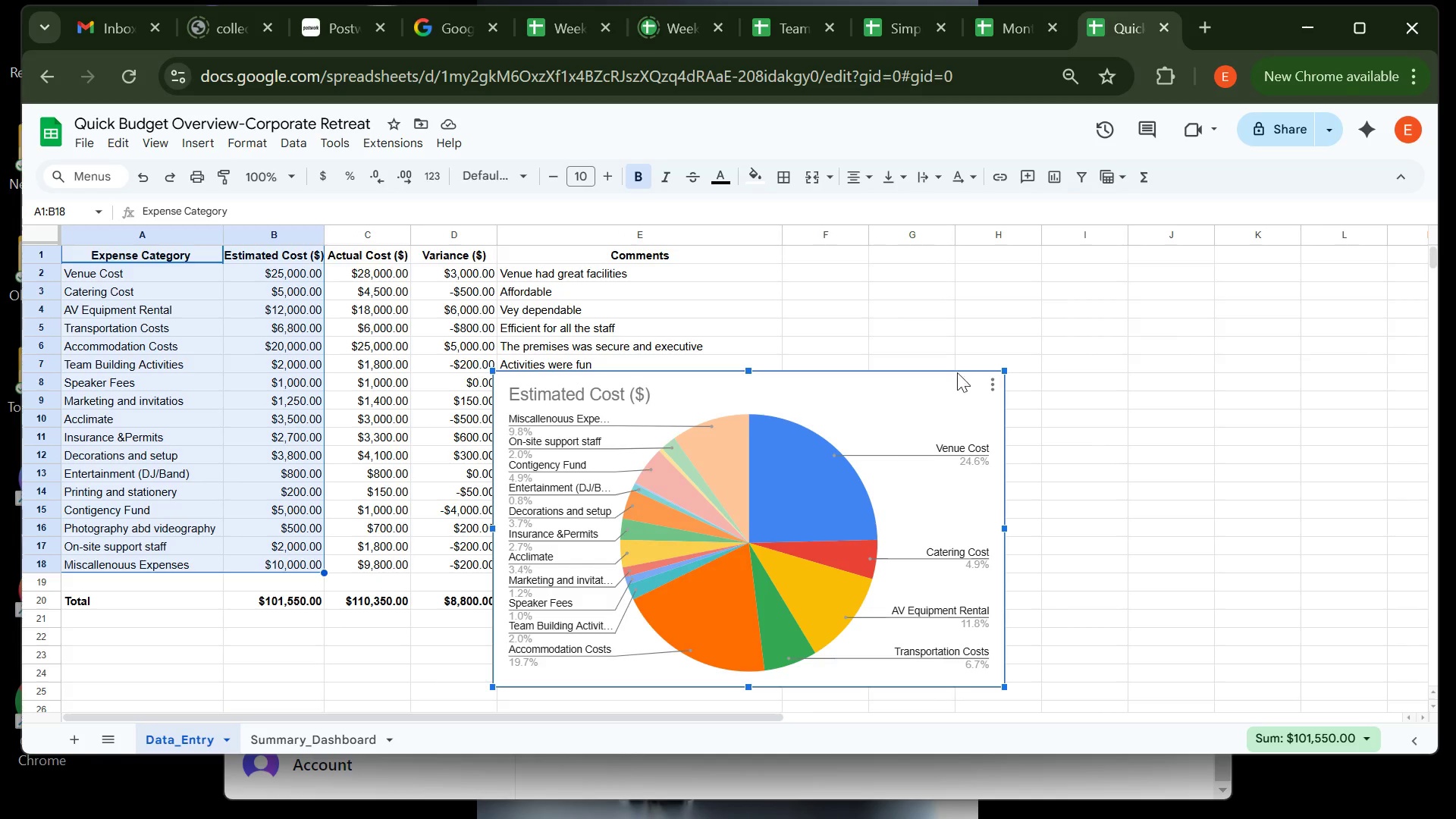 
left_click([992, 380])
 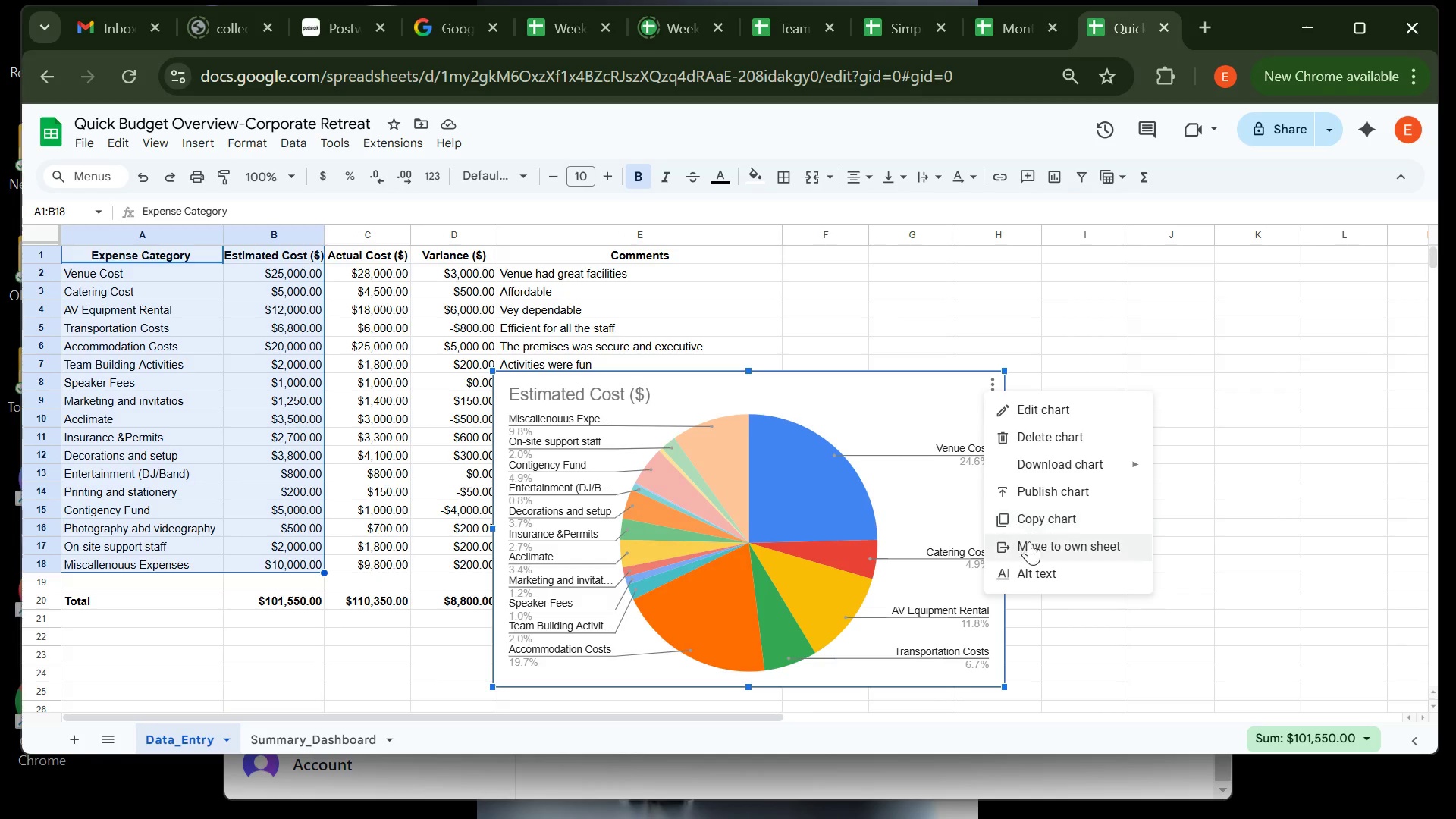 
left_click([1029, 544])
 